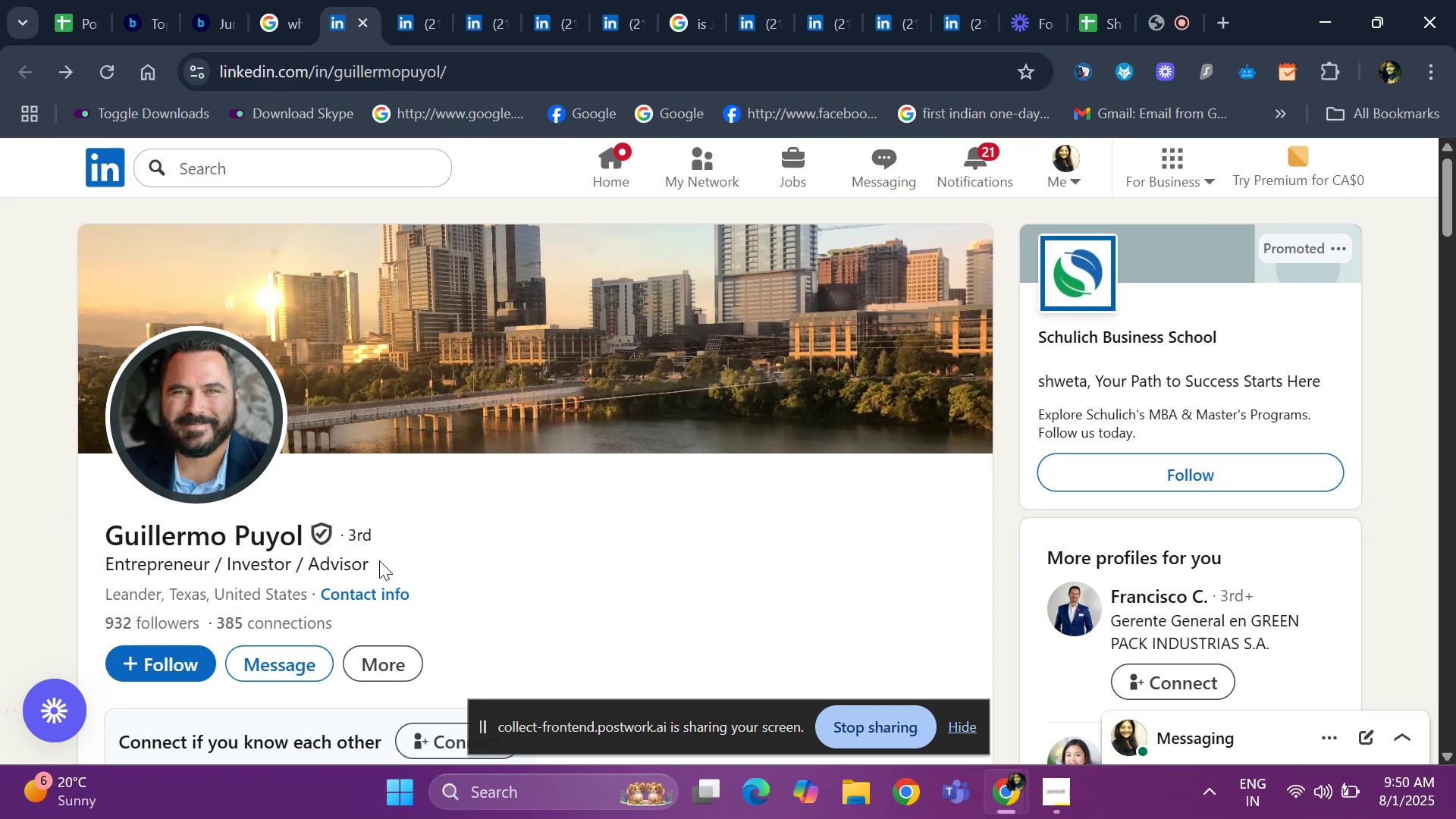 
left_click_drag(start_coordinate=[381, 560], to_coordinate=[230, 557])
 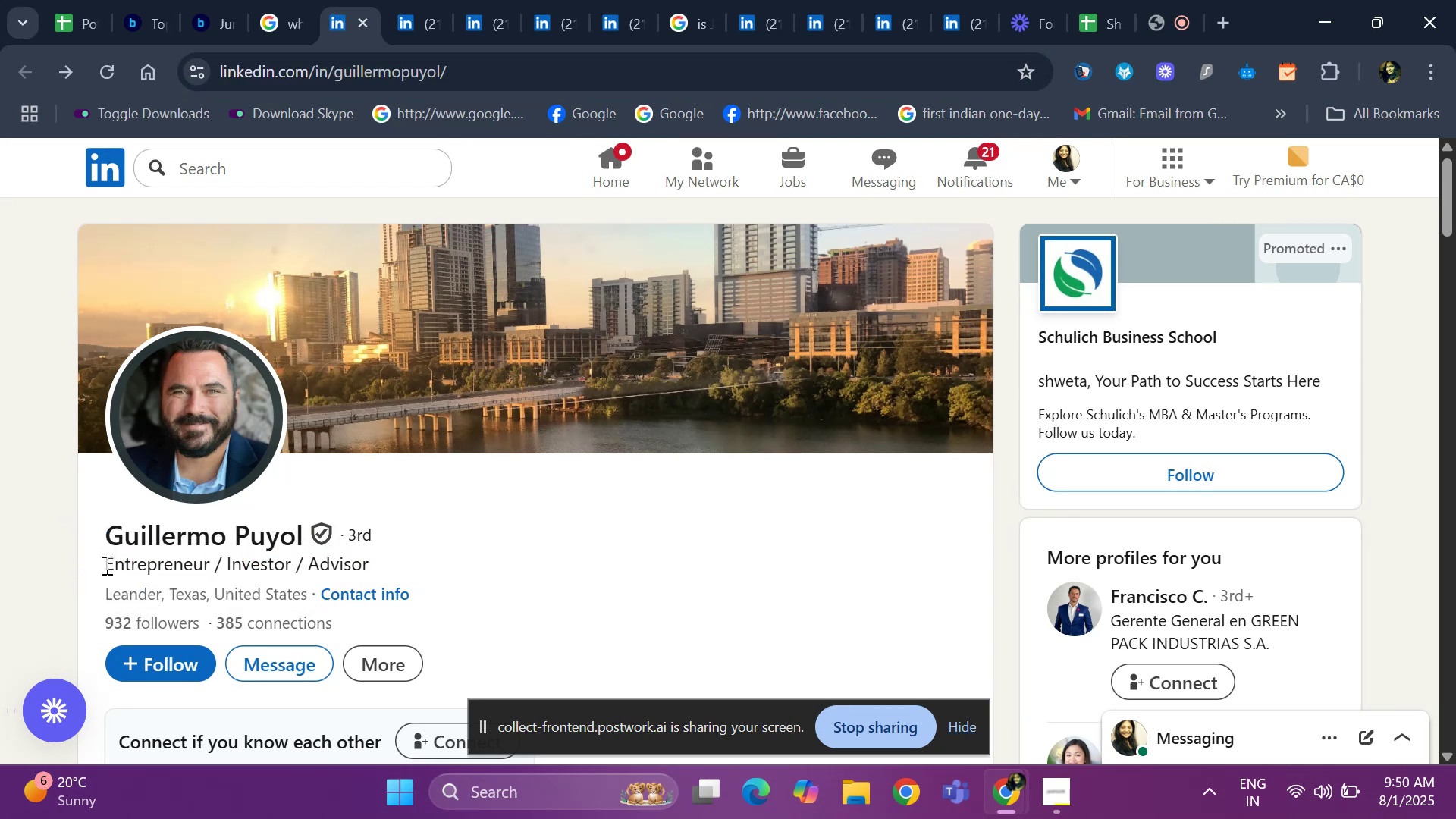 
left_click_drag(start_coordinate=[105, 565], to_coordinate=[403, 563])
 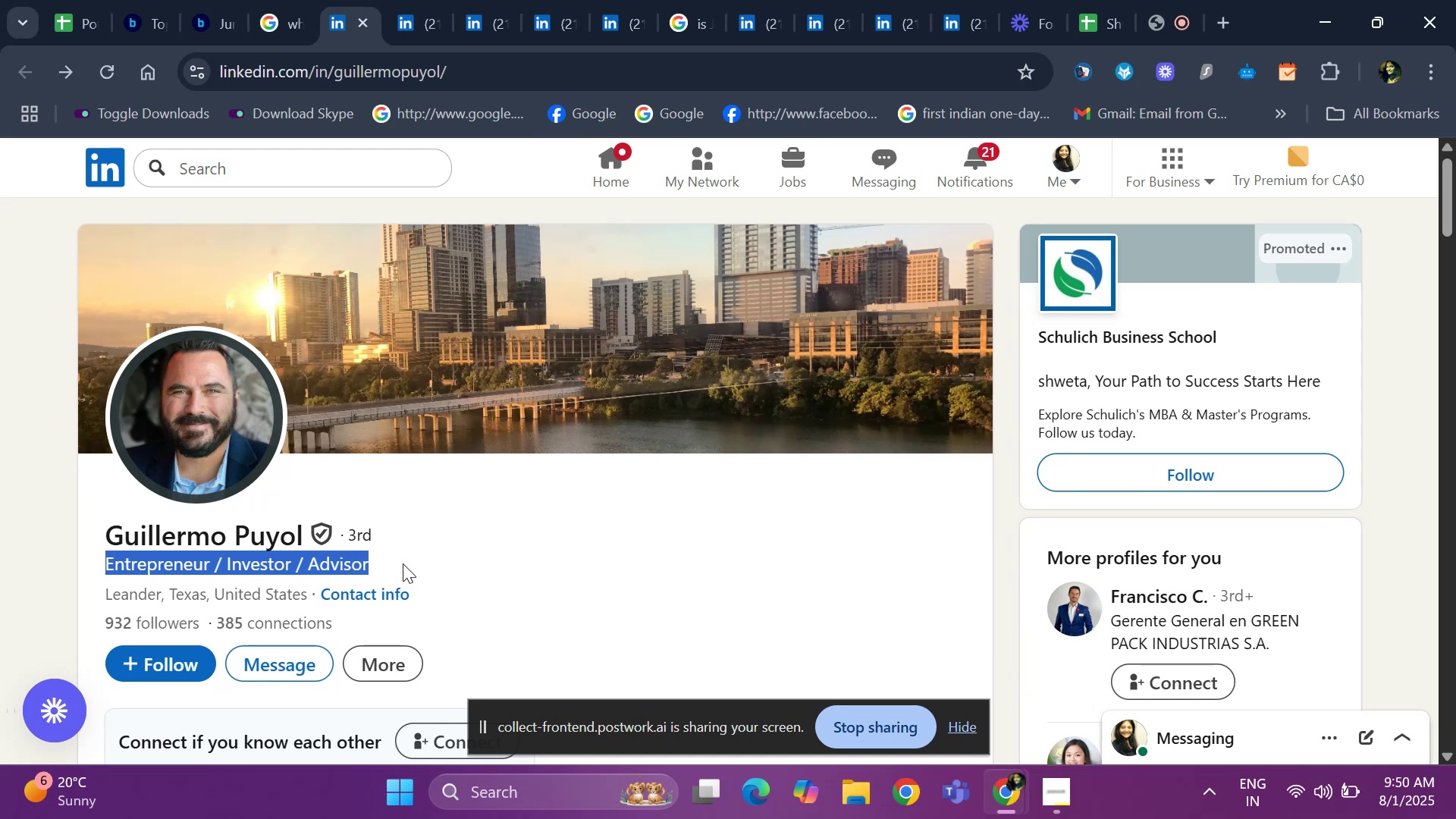 
key(Control+ControlLeft)
 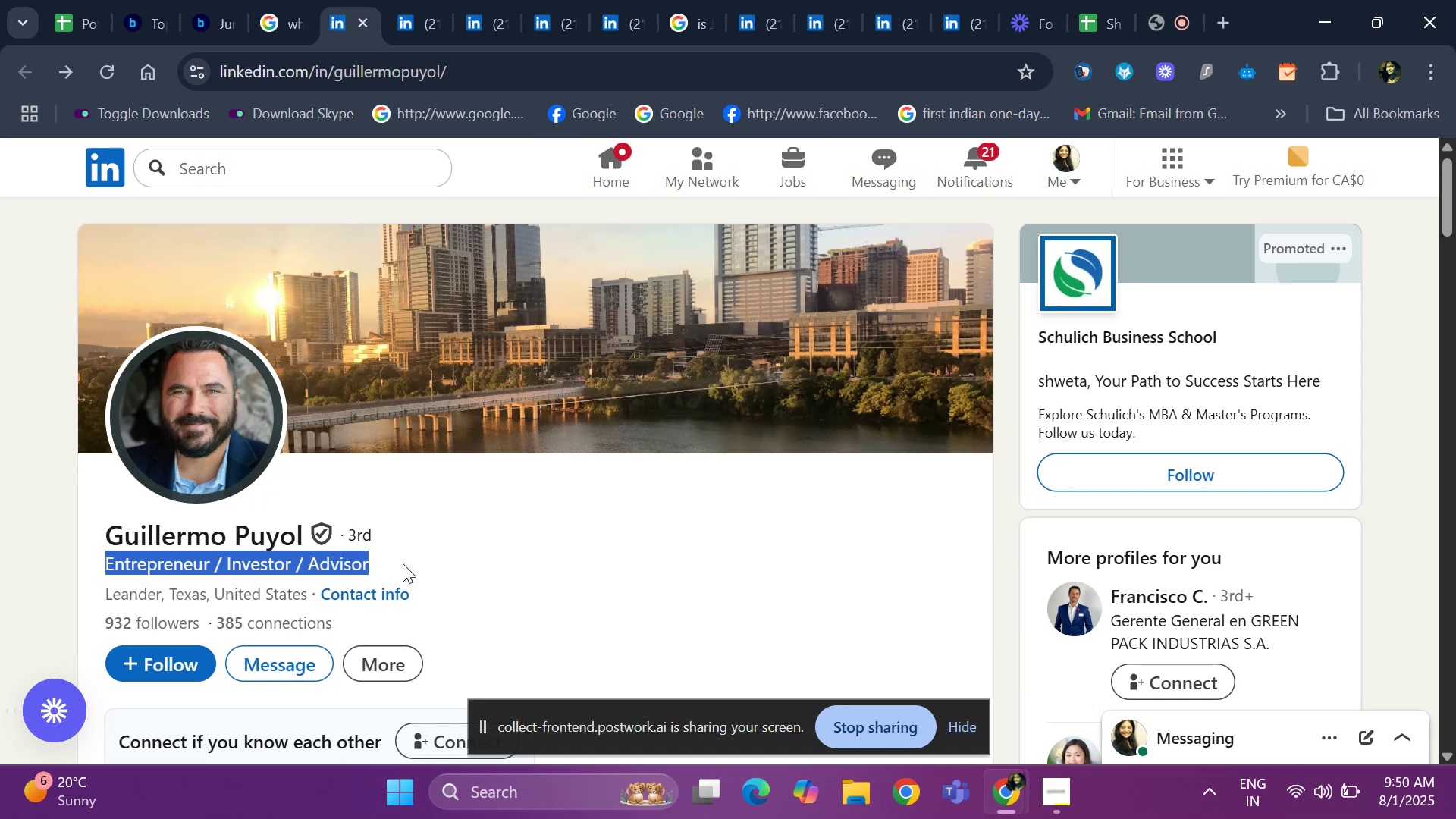 
key(Control+C)
 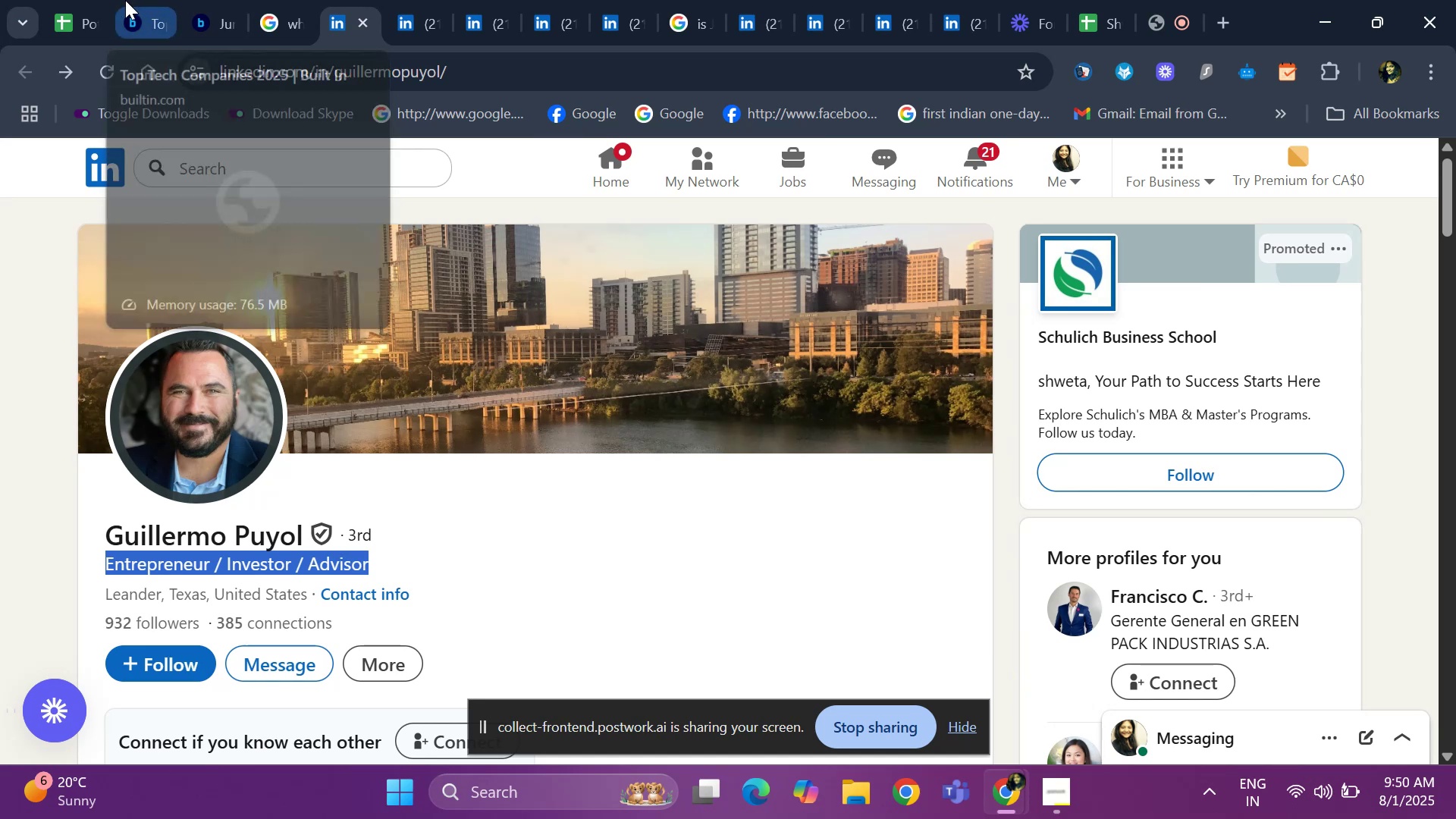 
left_click([85, 3])
 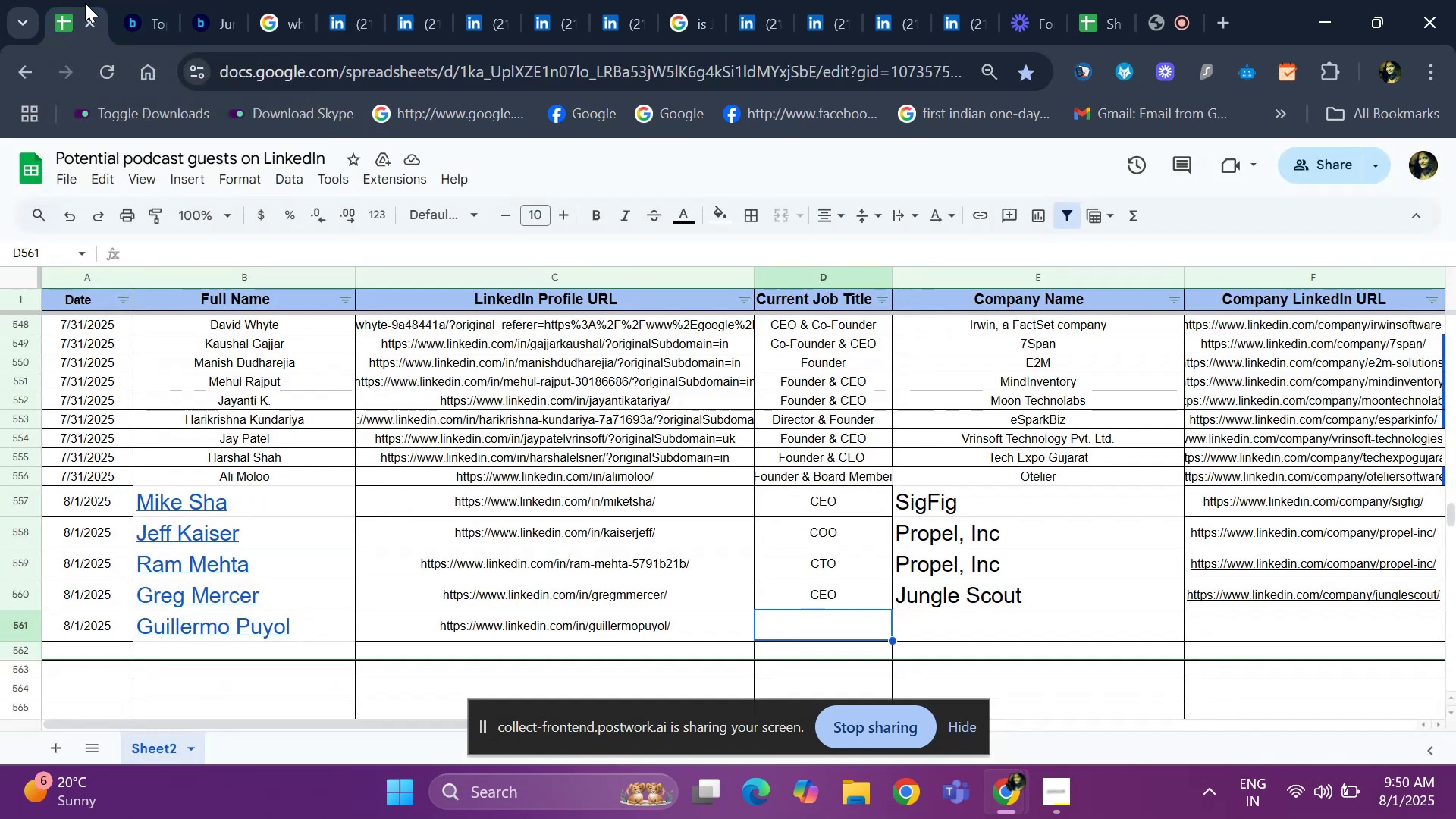 
key(Control+V)
 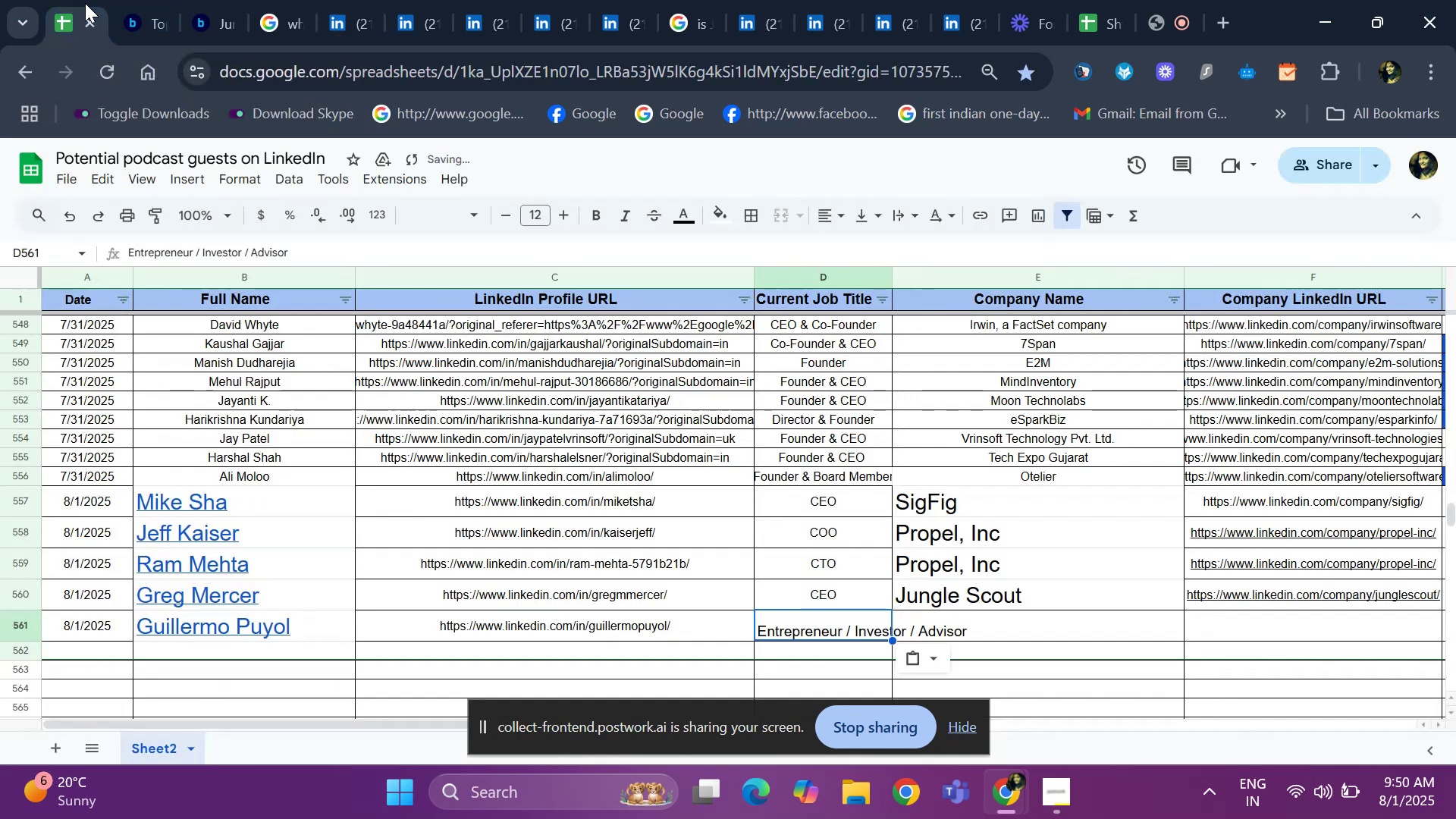 
key(ArrowRight)
 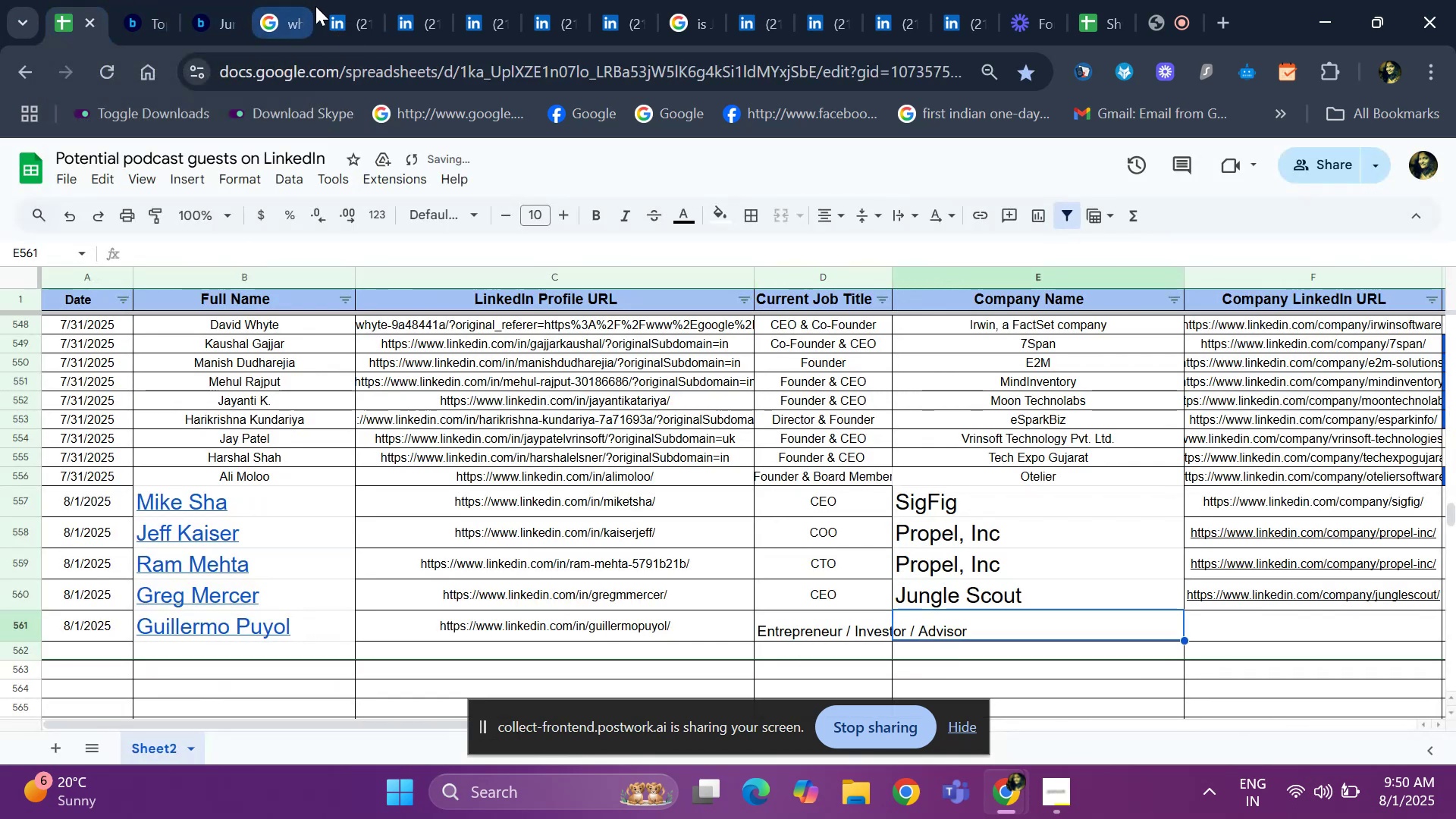 
left_click([330, 8])
 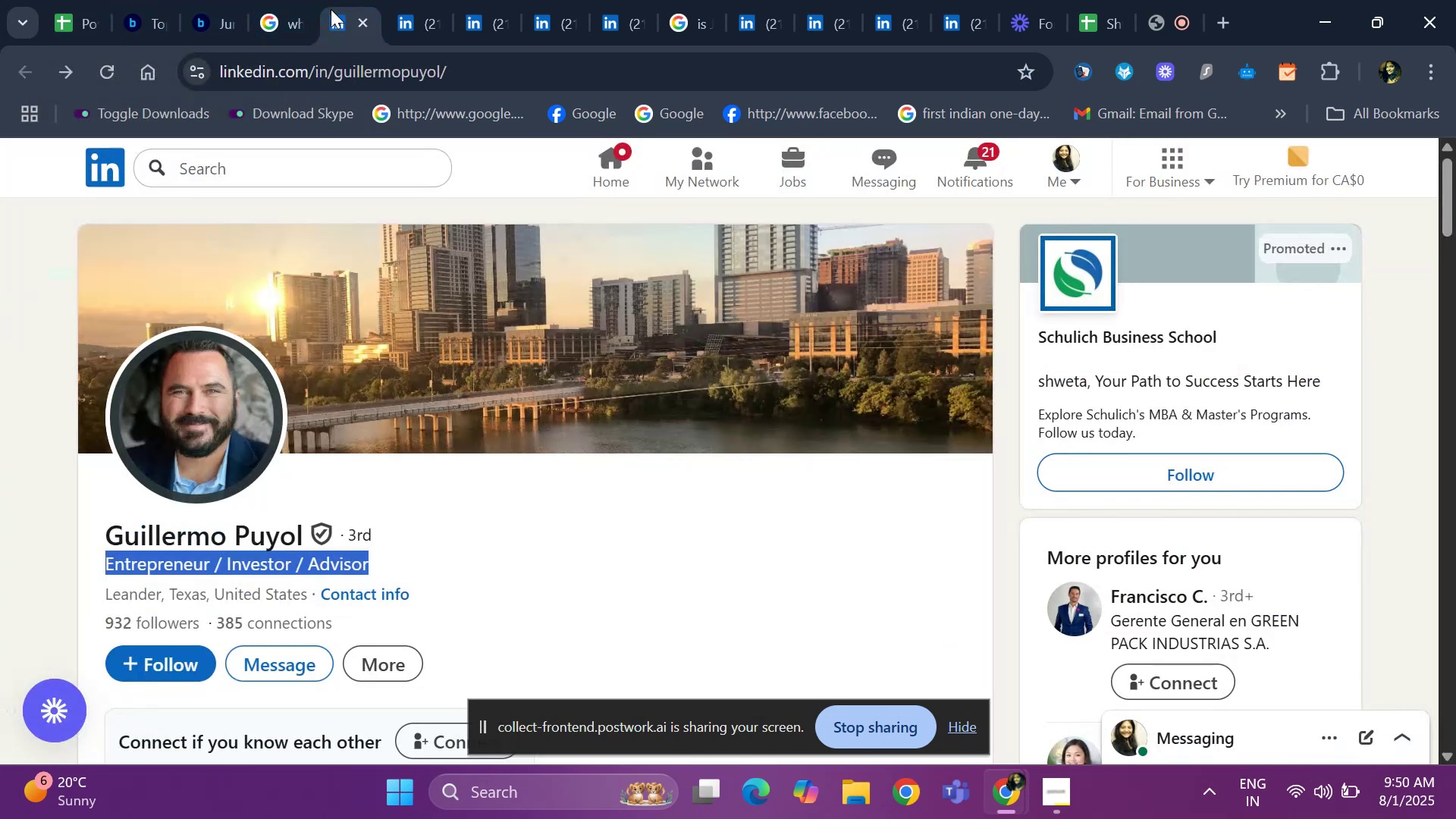 
wait(5.67)
 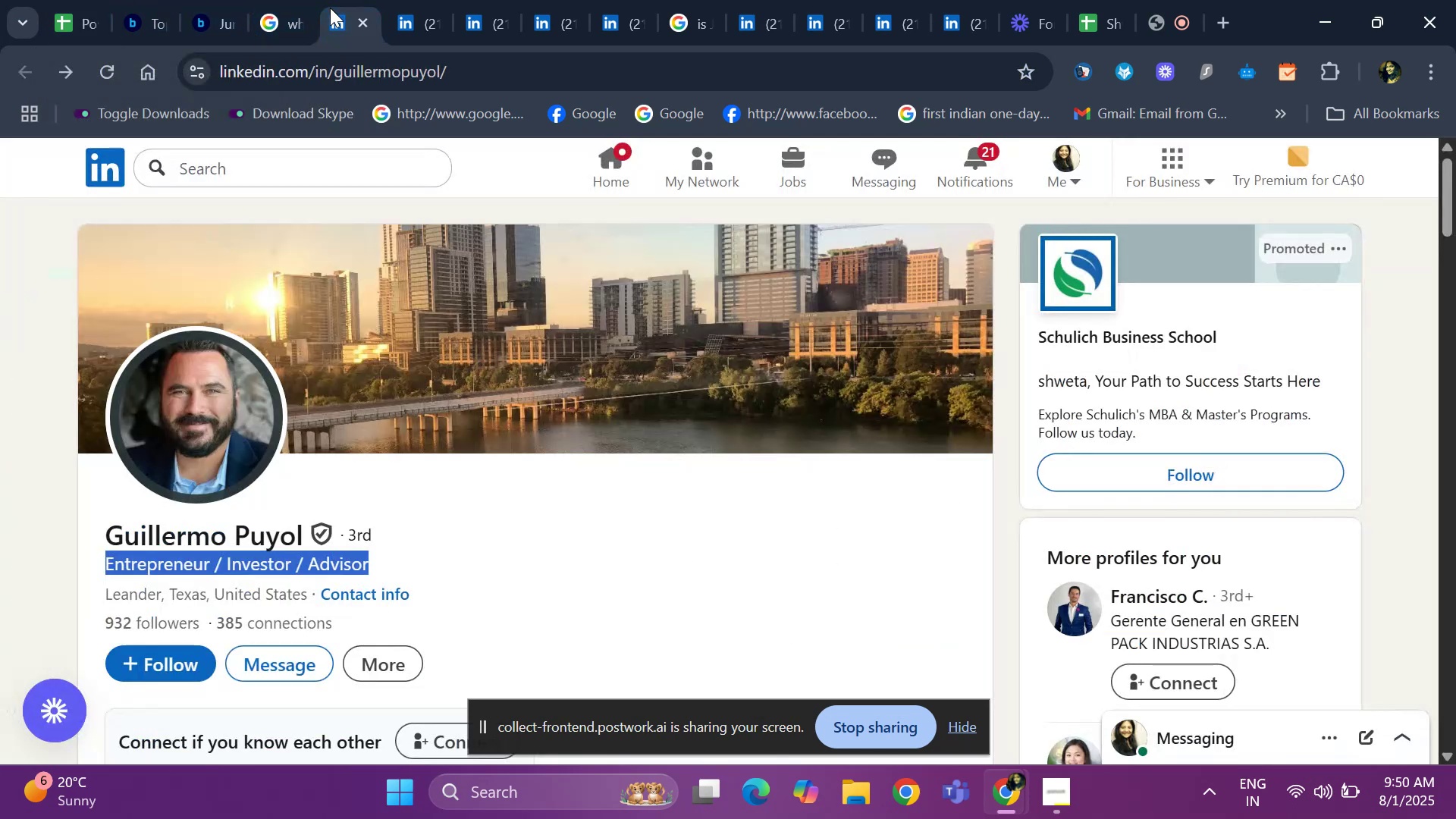 
left_click([401, 8])
 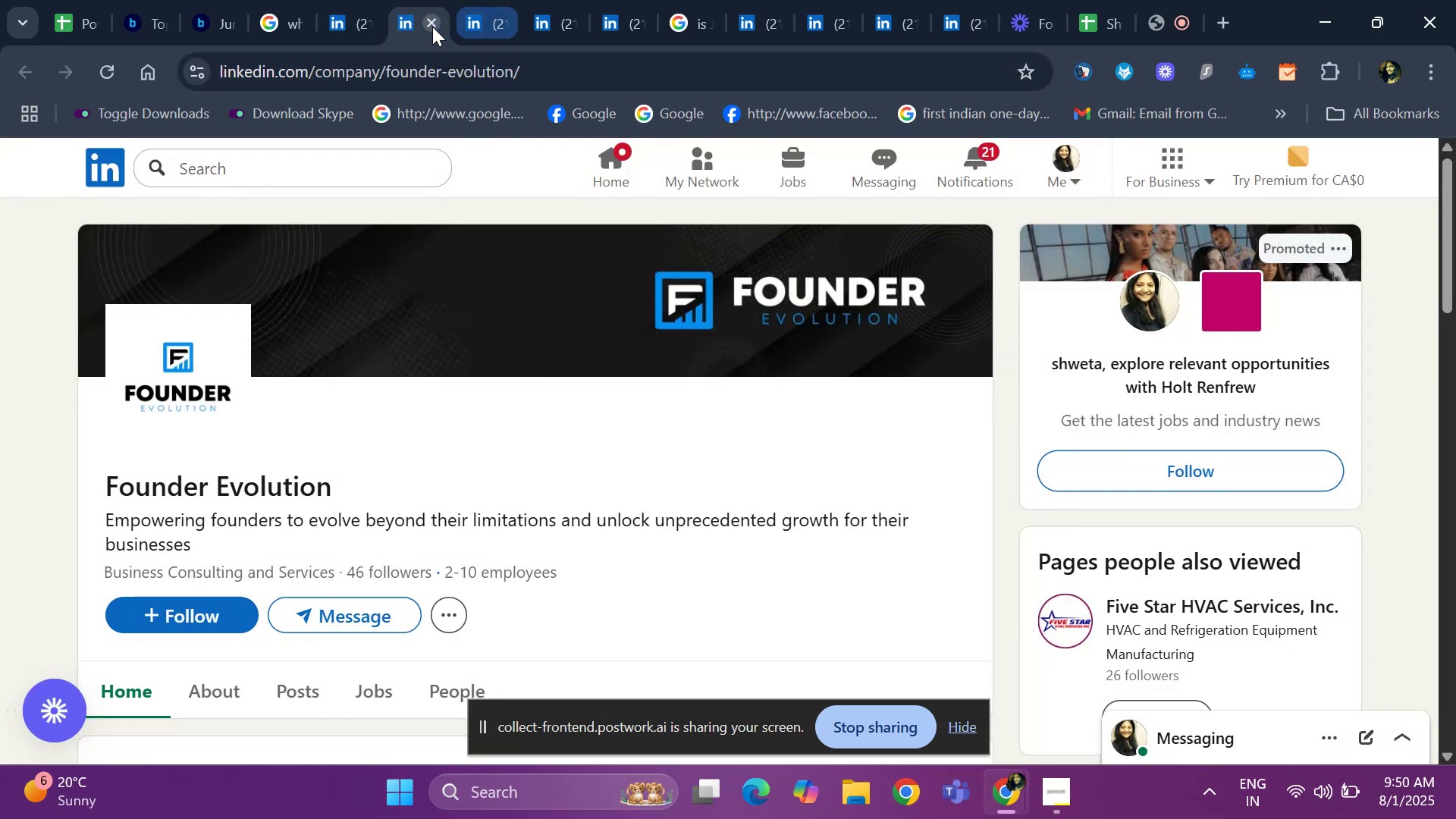 
left_click([429, 27])
 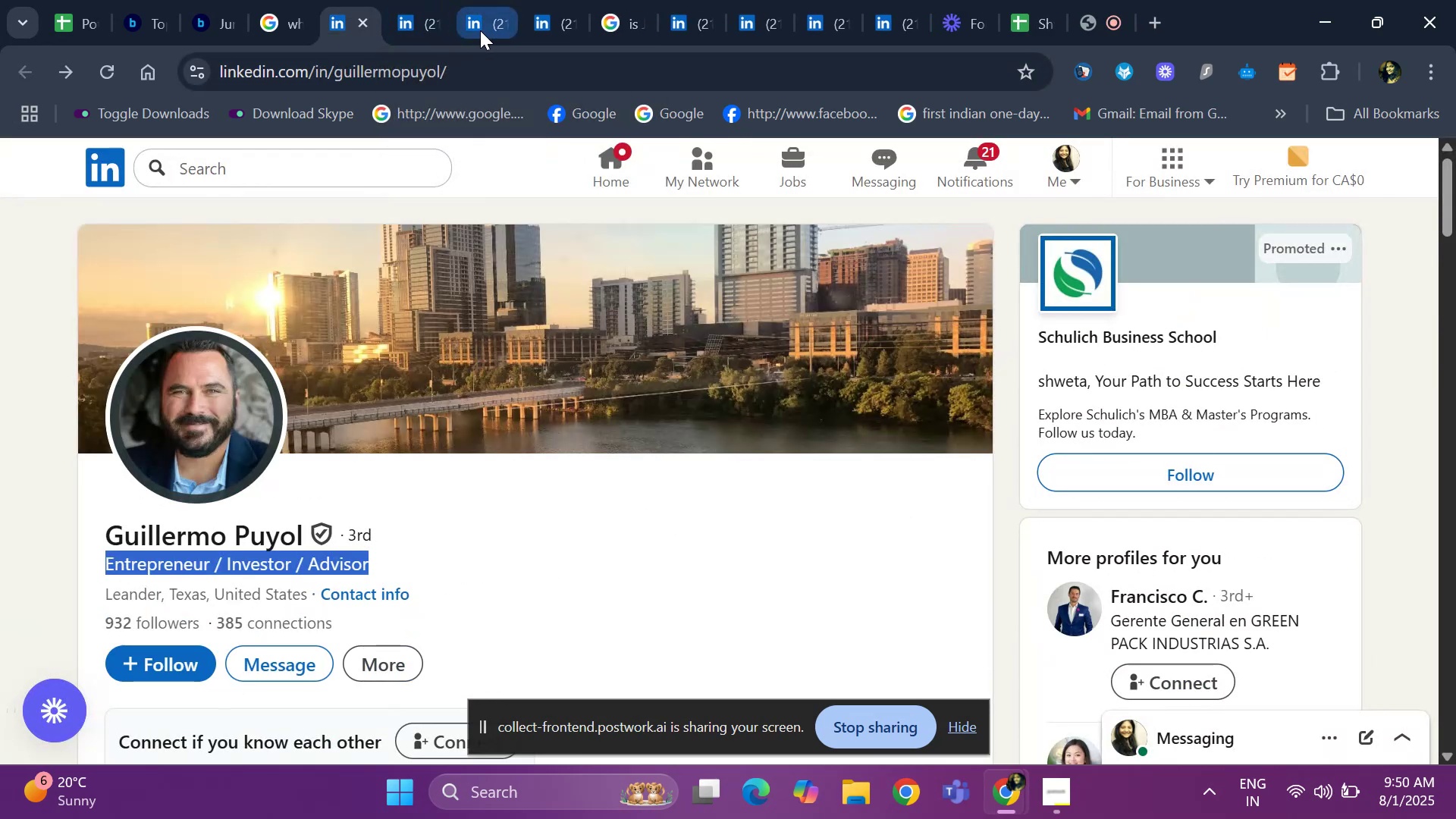 
left_click([480, 30])
 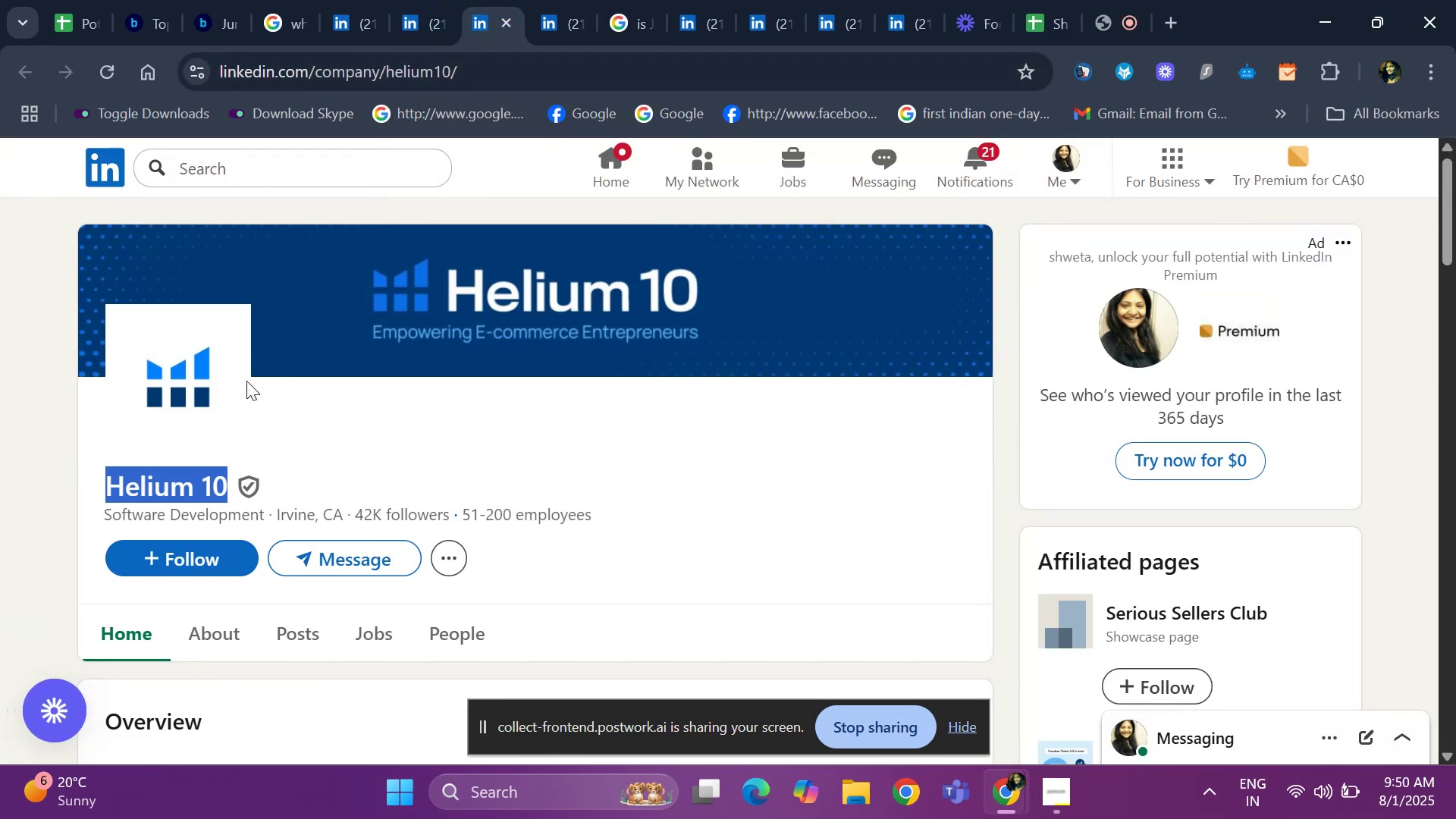 
left_click([346, 444])
 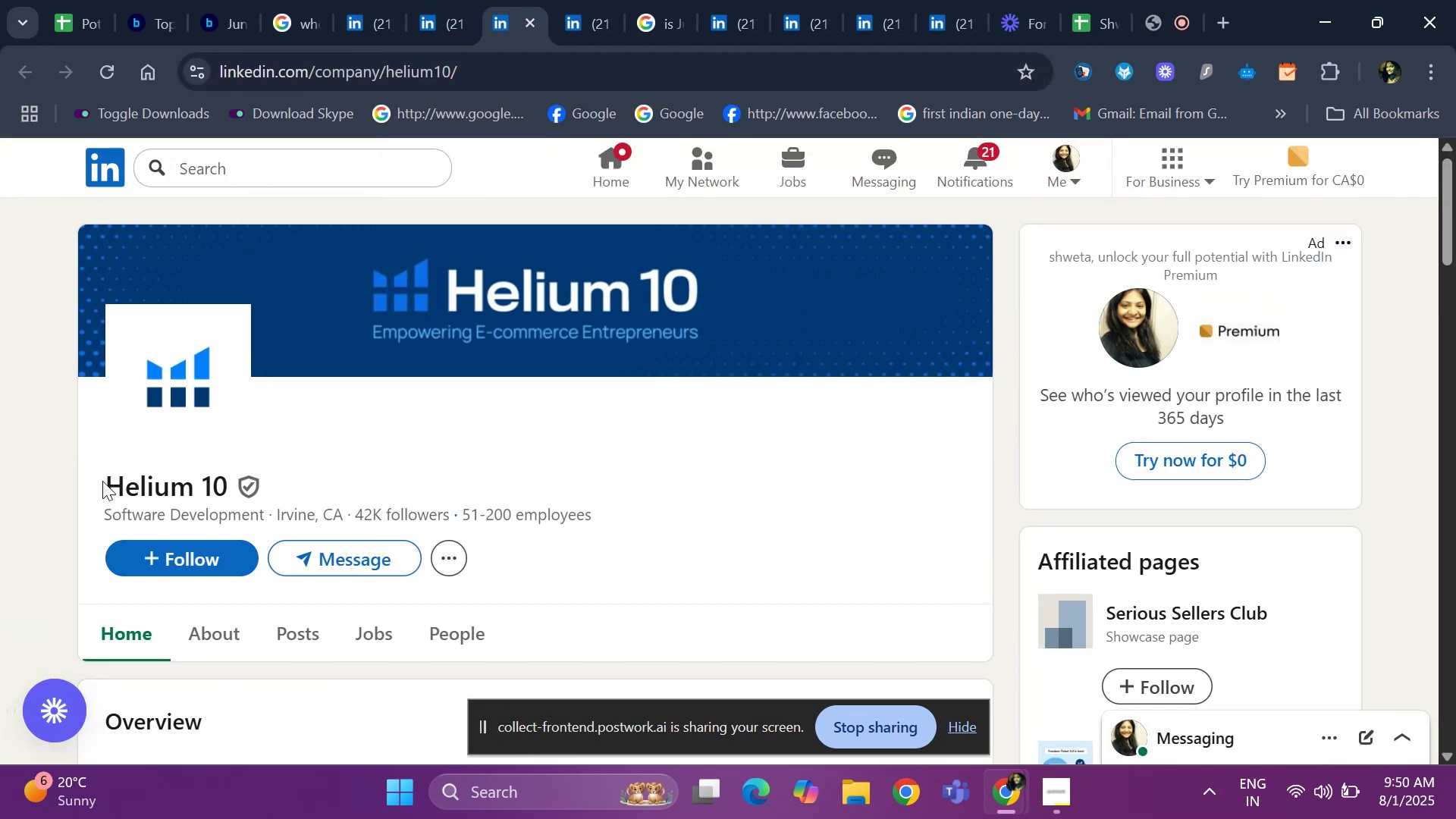 
left_click_drag(start_coordinate=[99, 482], to_coordinate=[227, 474])
 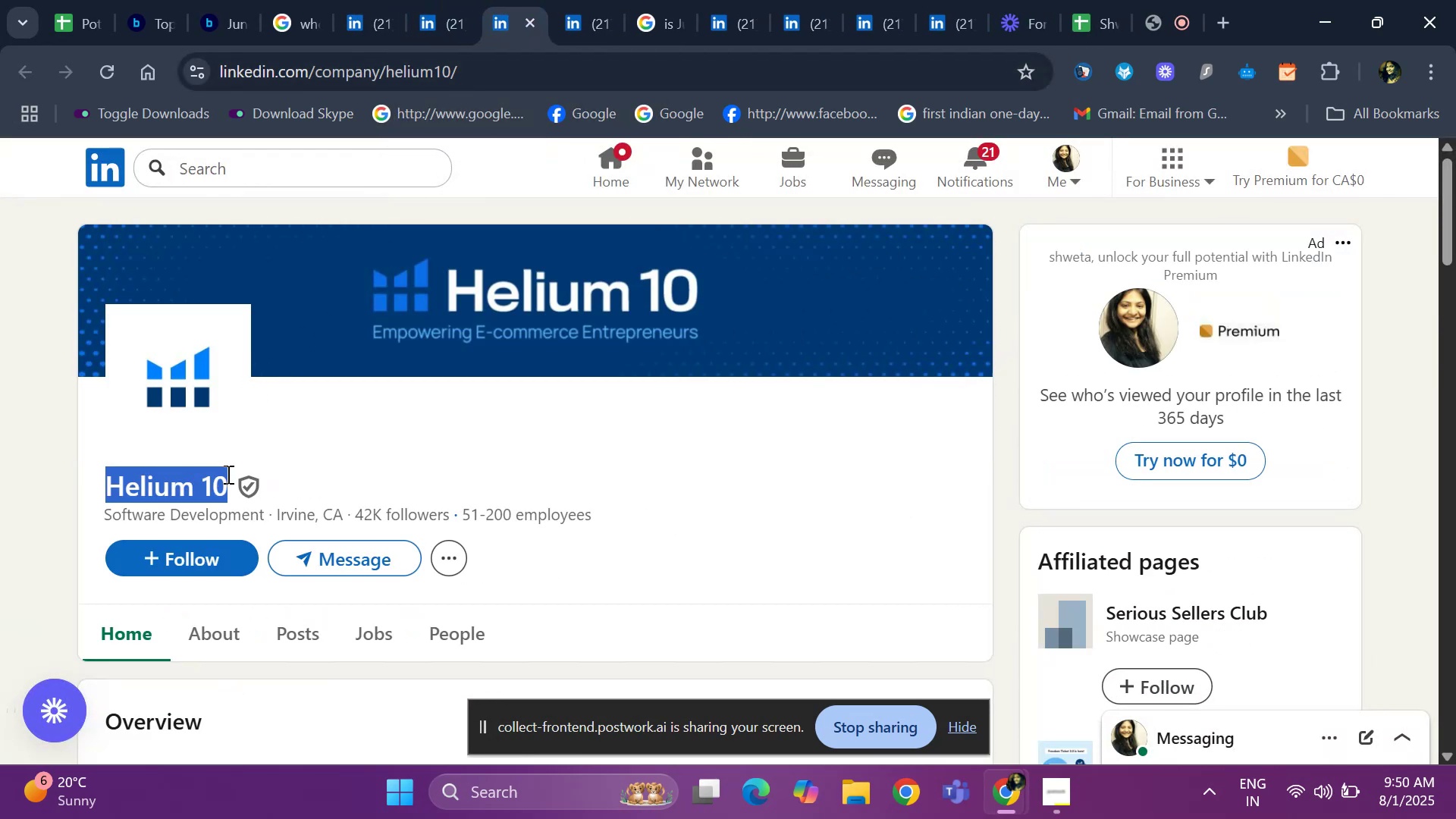 
key(Control+ControlLeft)
 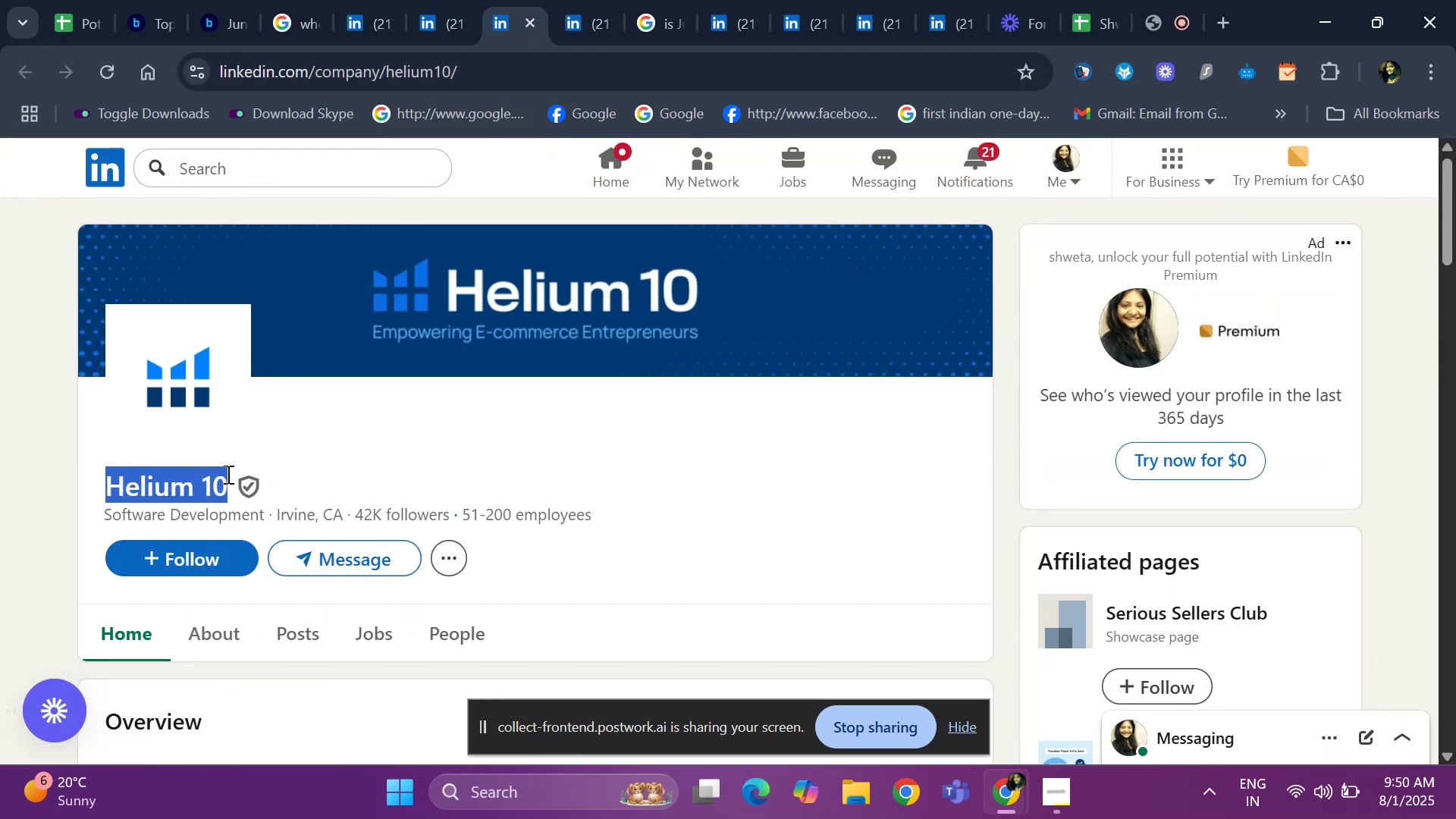 
key(Control+C)
 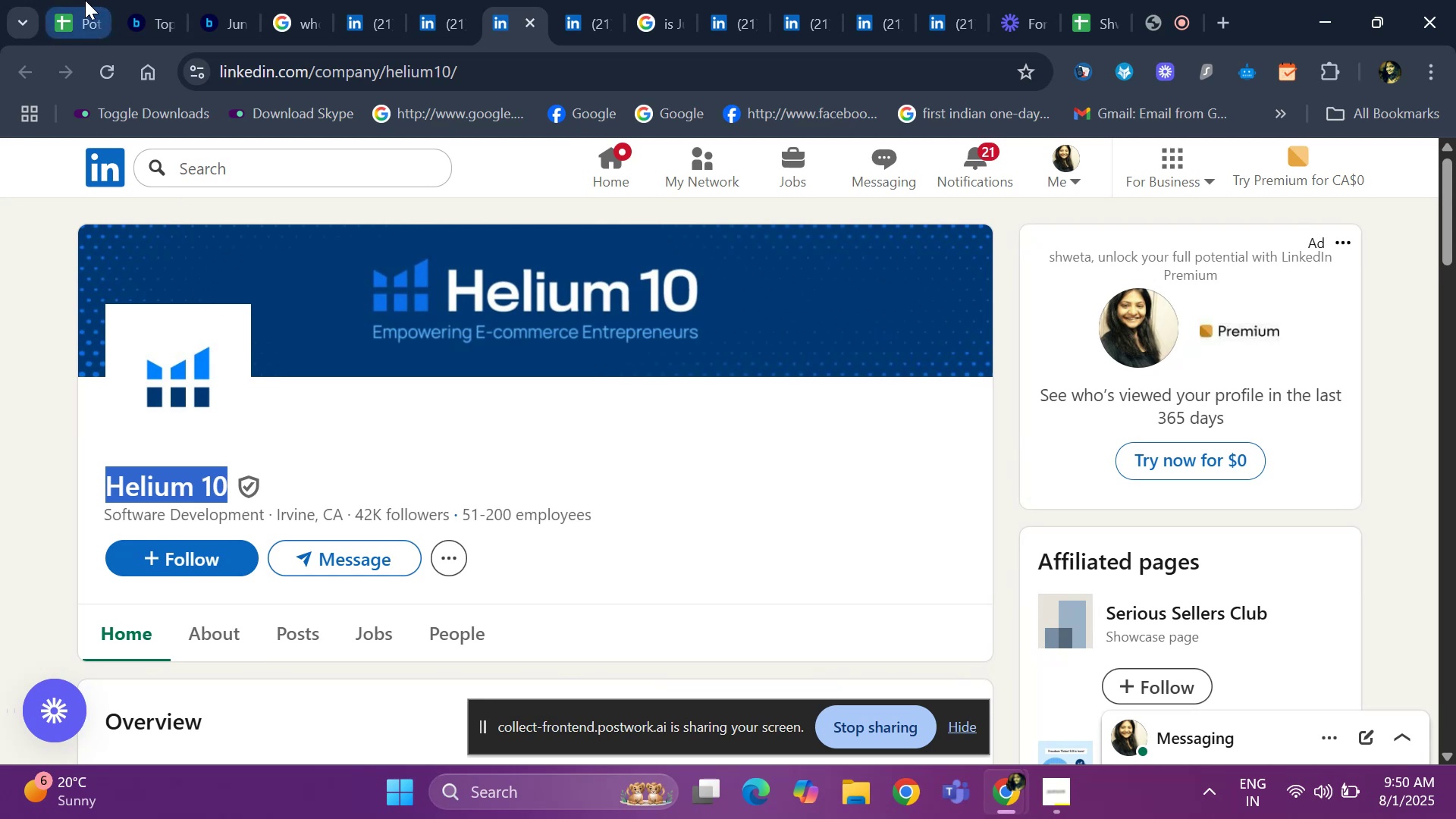 
left_click([85, 0])
 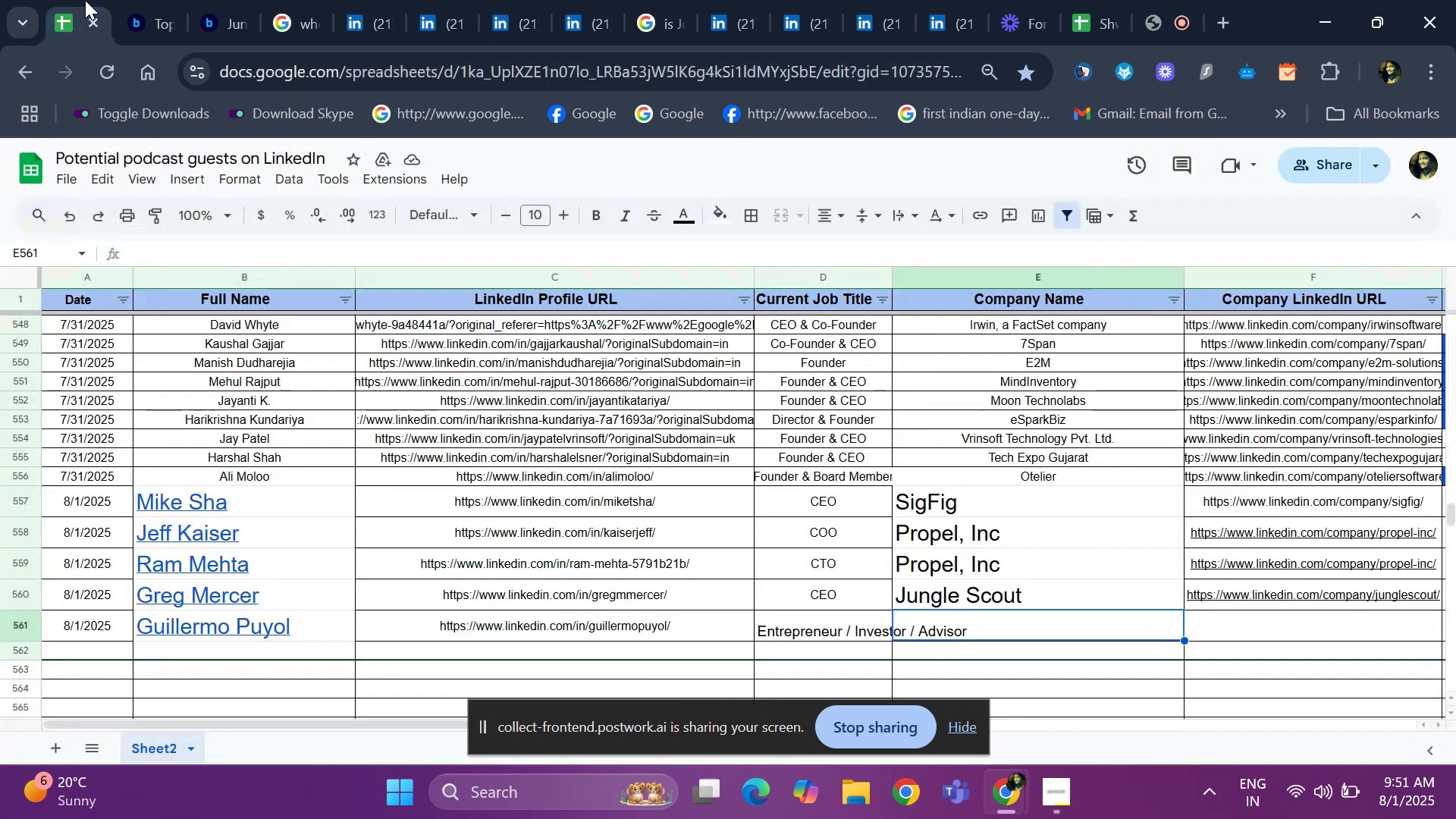 
key(Control+ControlLeft)
 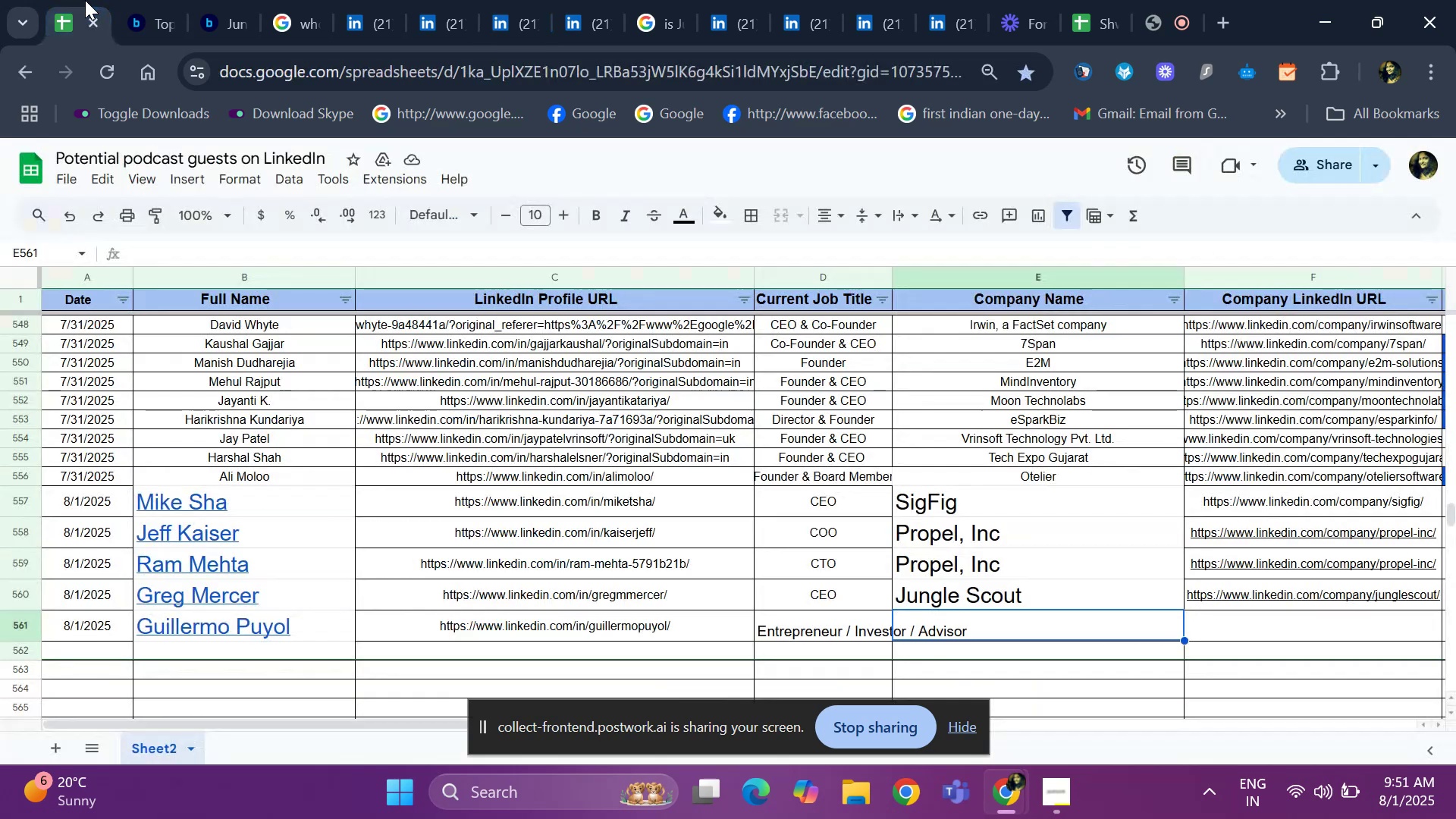 
key(Control+V)
 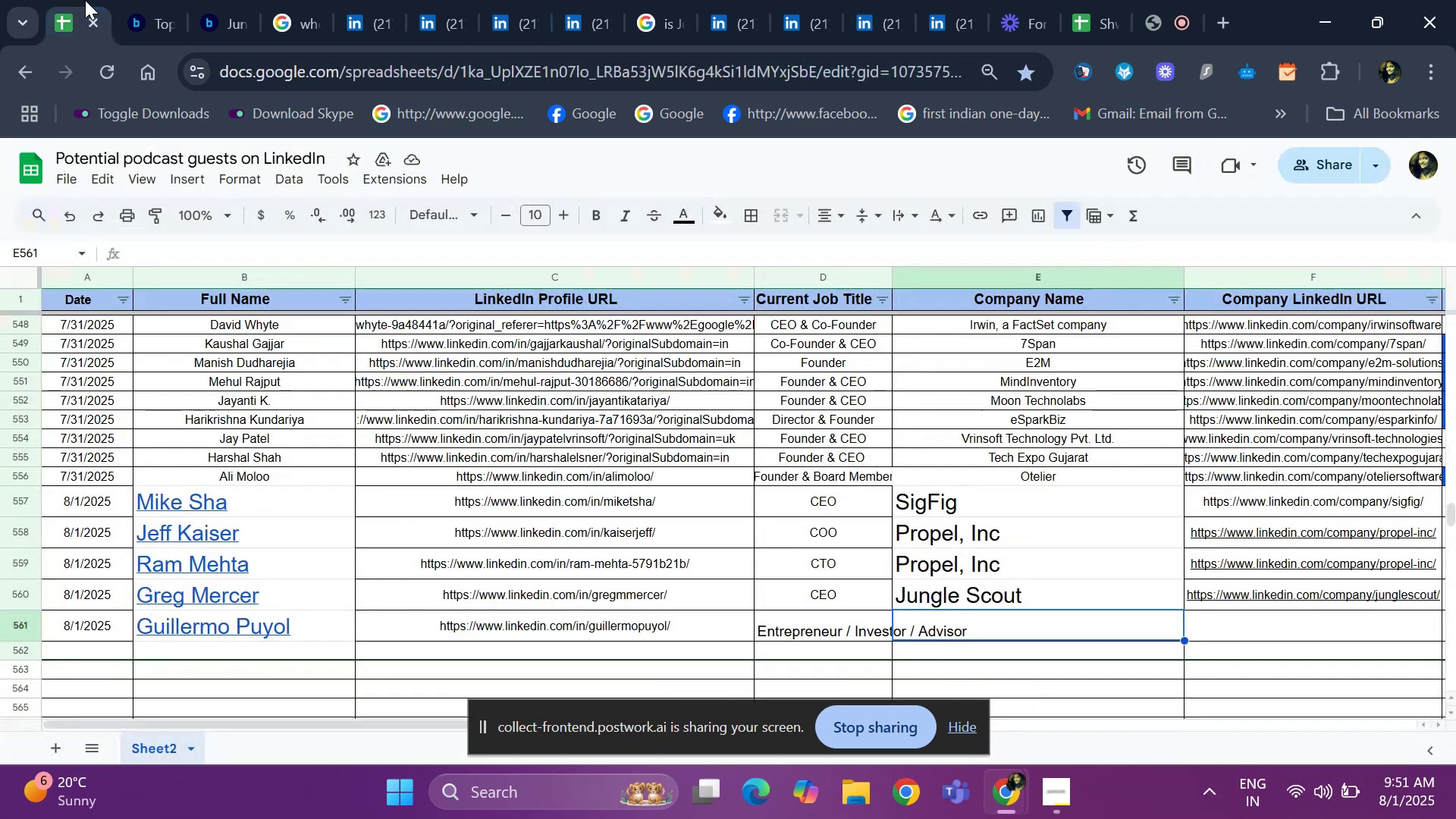 
key(ArrowRight)
 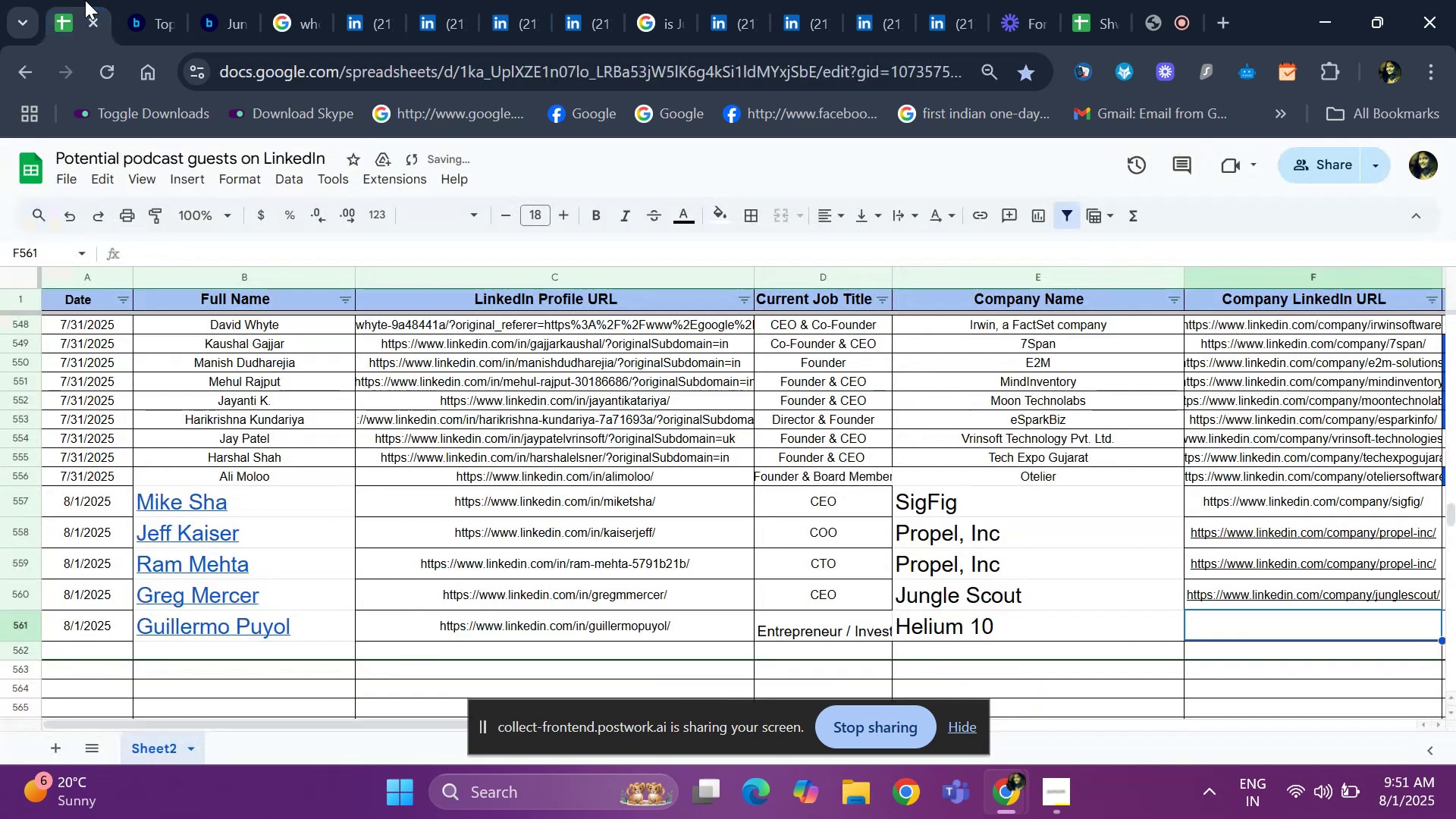 
key(ArrowRight)
 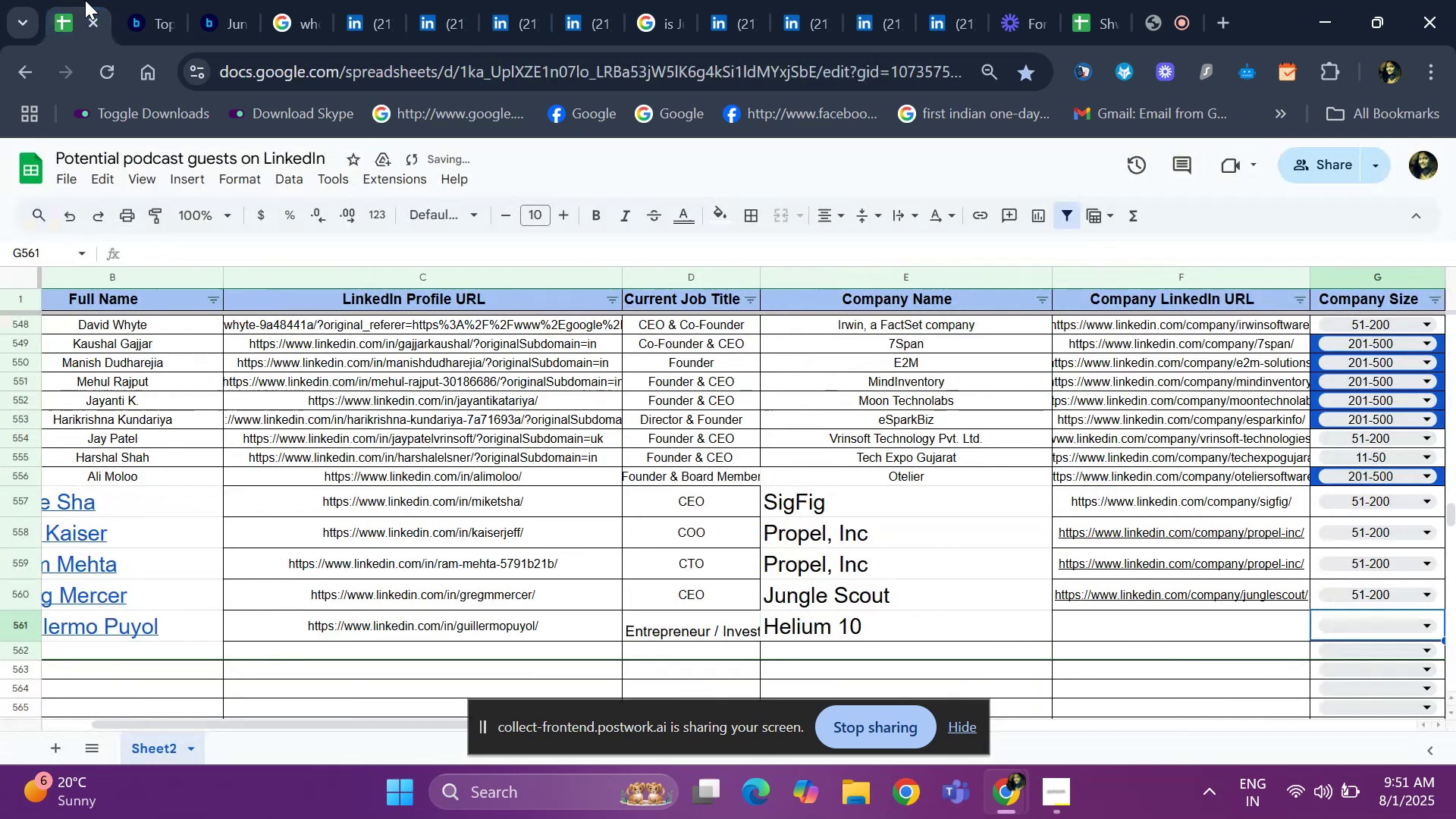 
key(ArrowRight)
 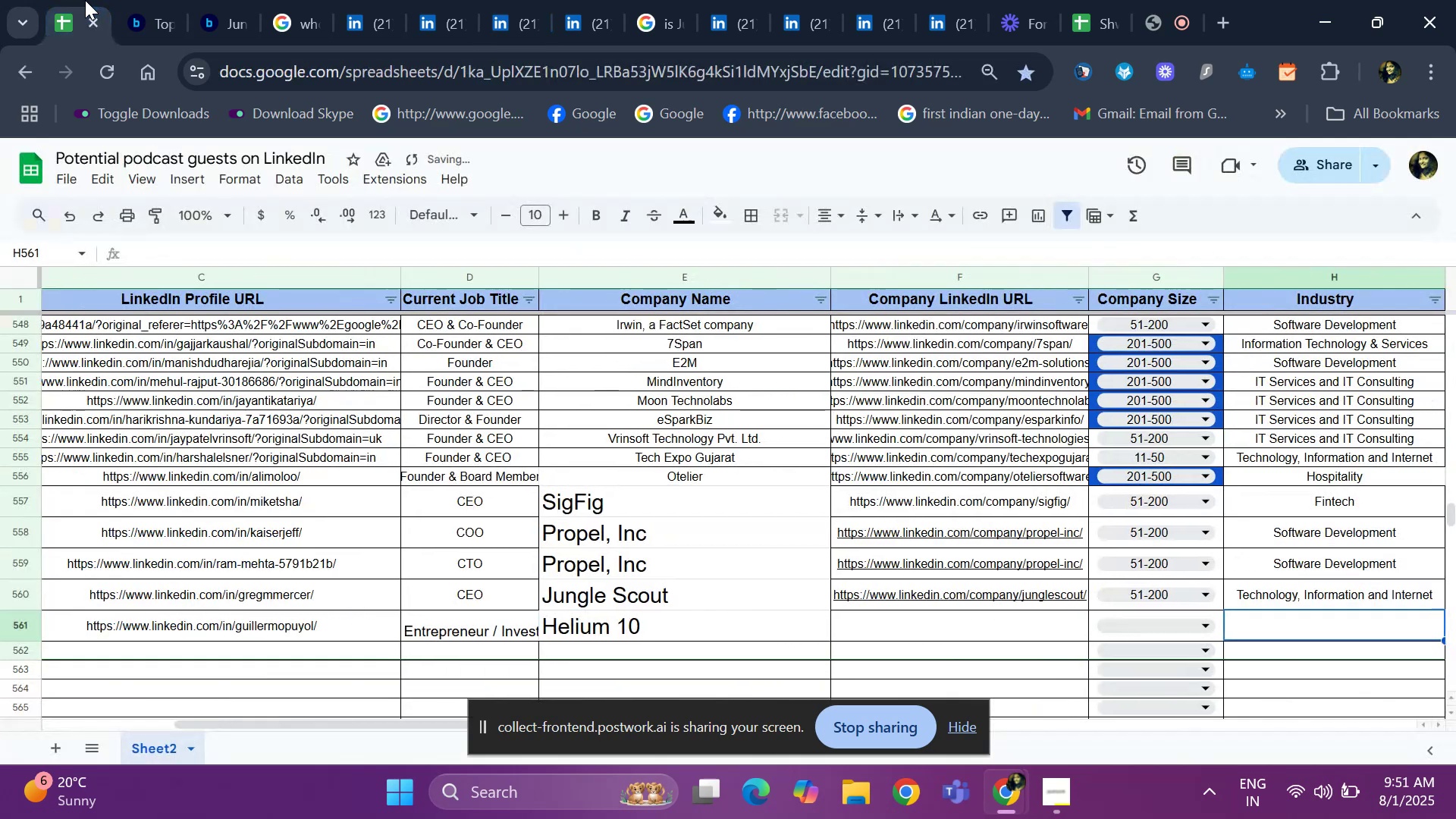 
key(ArrowRight)
 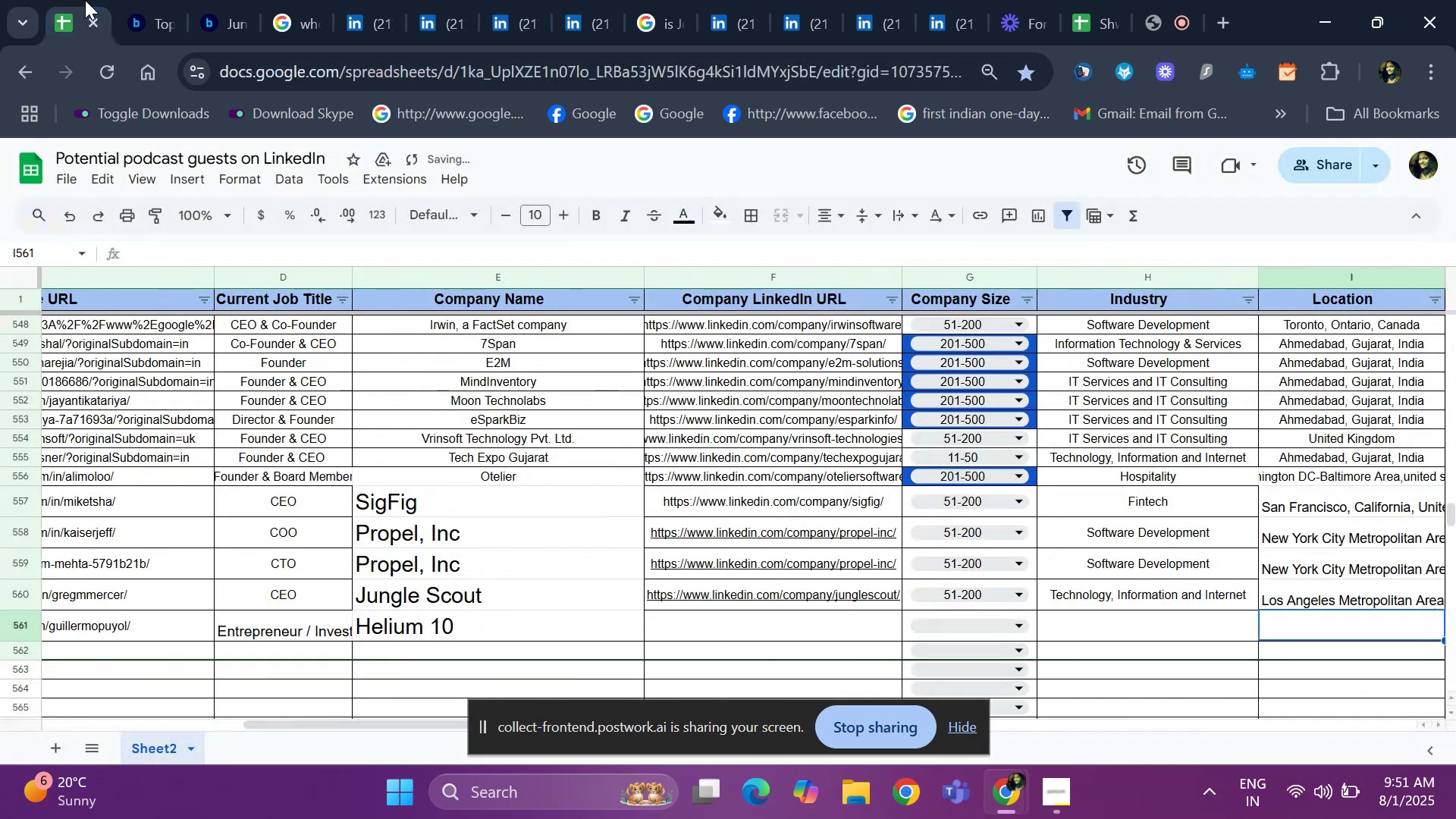 
key(ArrowLeft)
 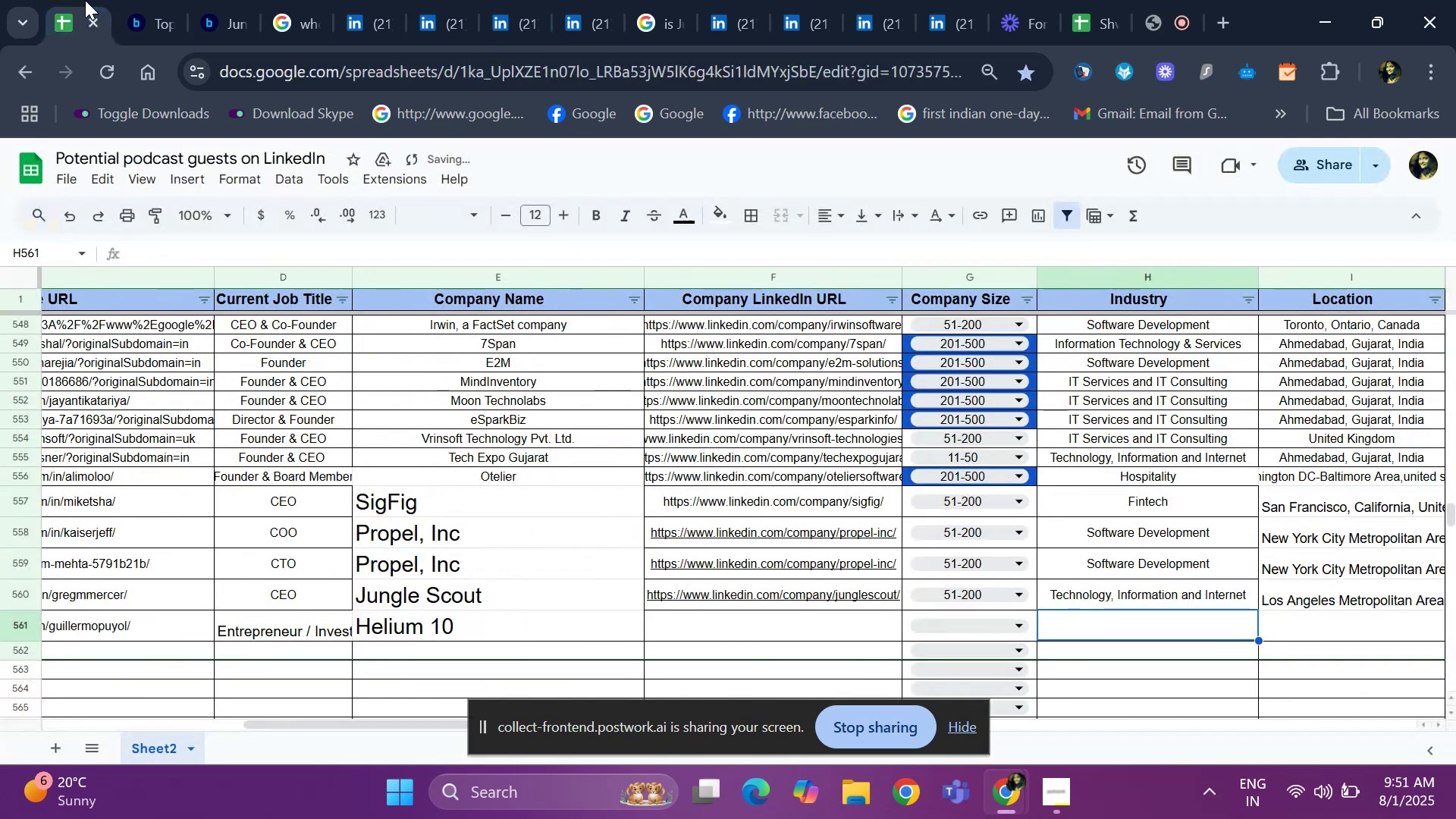 
key(ArrowLeft)
 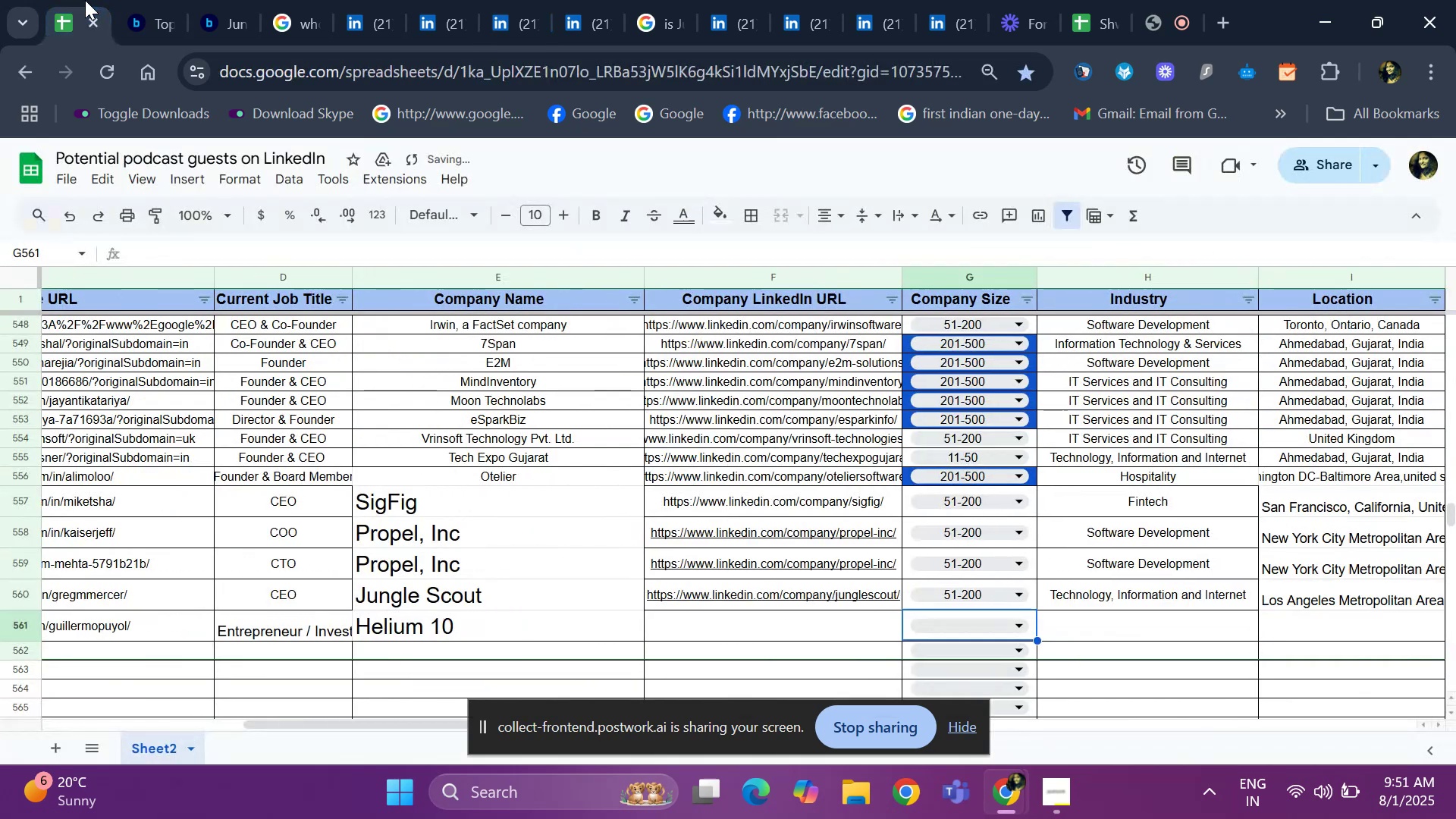 
key(ArrowLeft)
 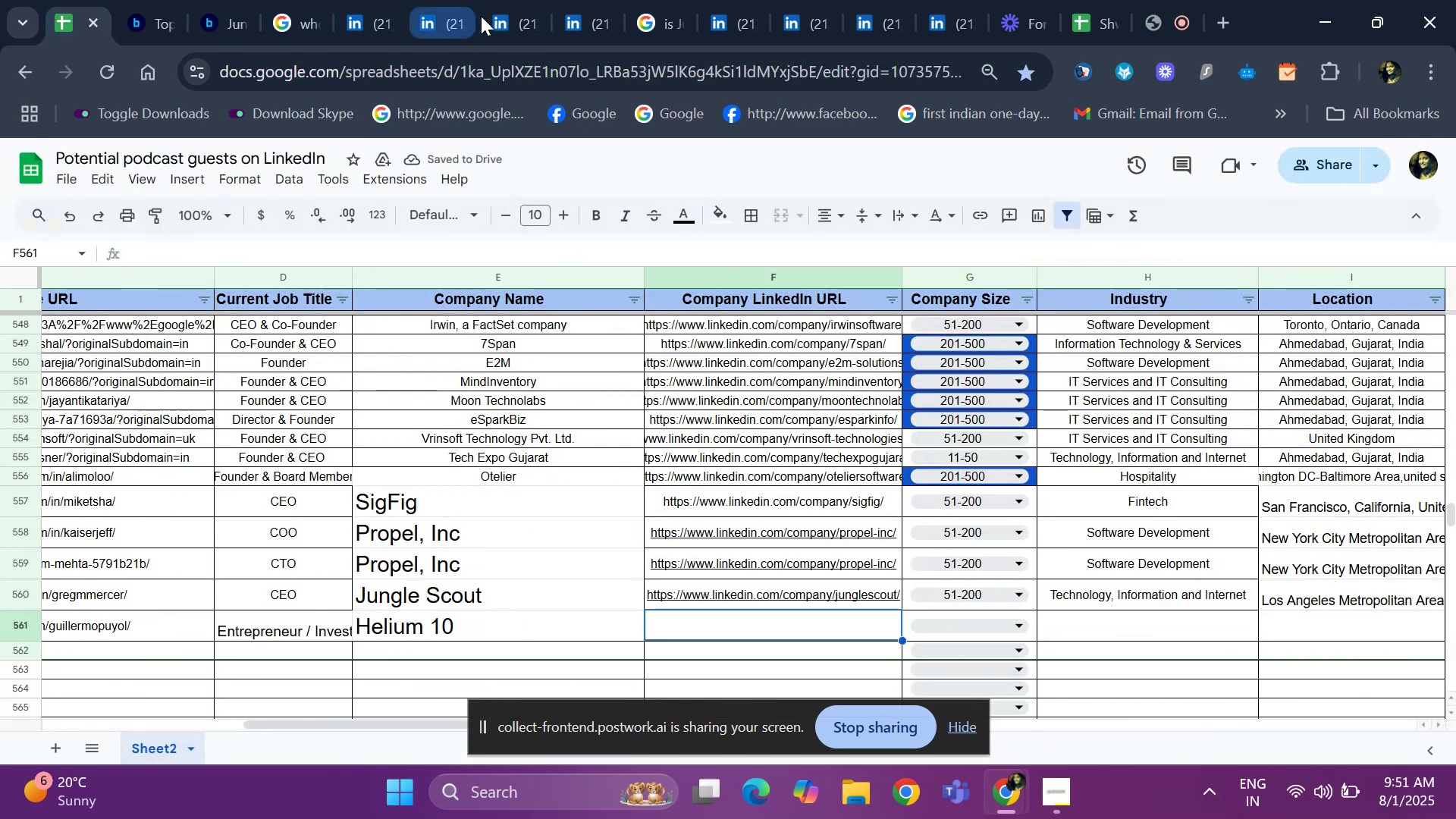 
left_click([504, 14])
 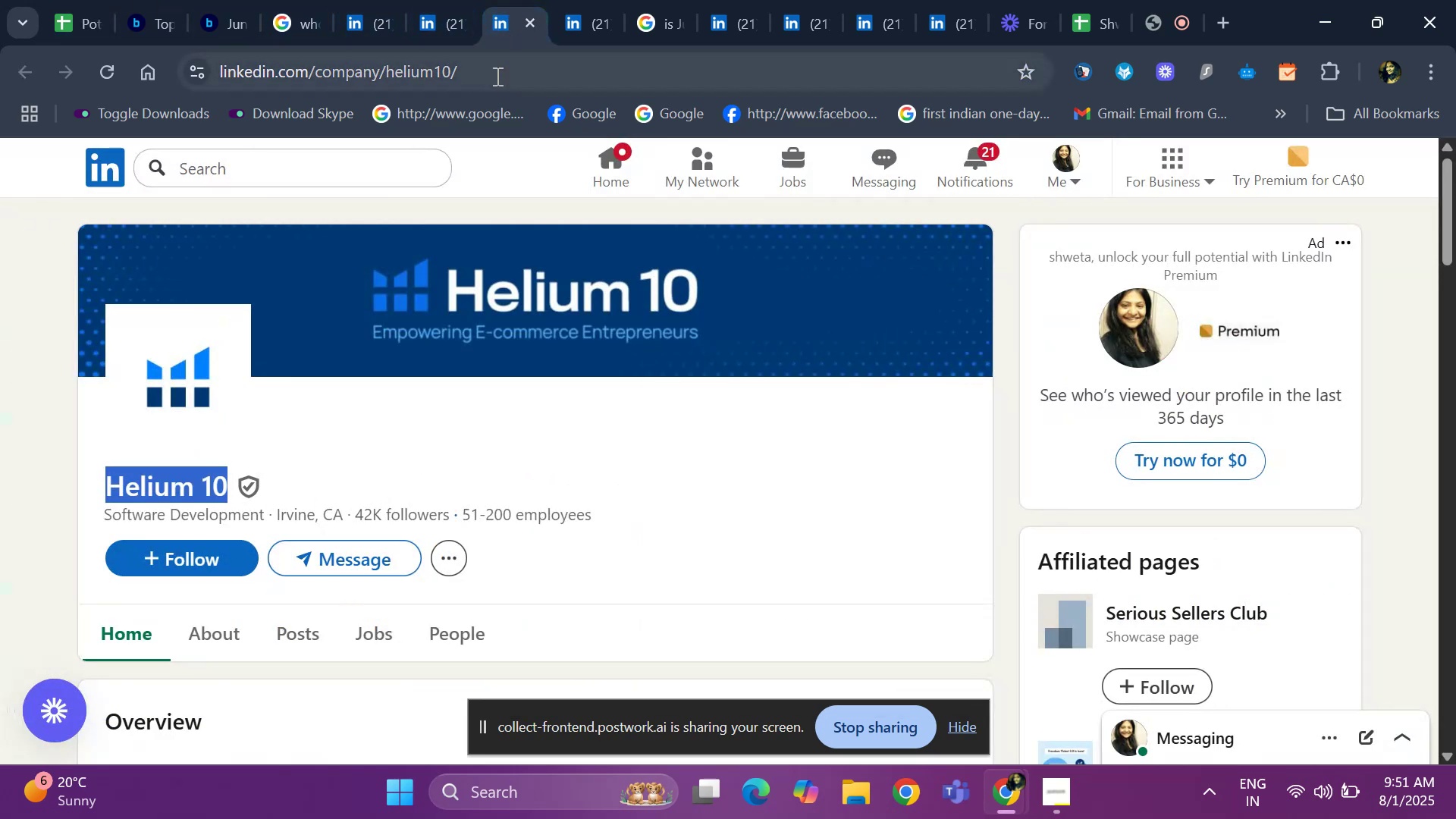 
left_click([496, 76])
 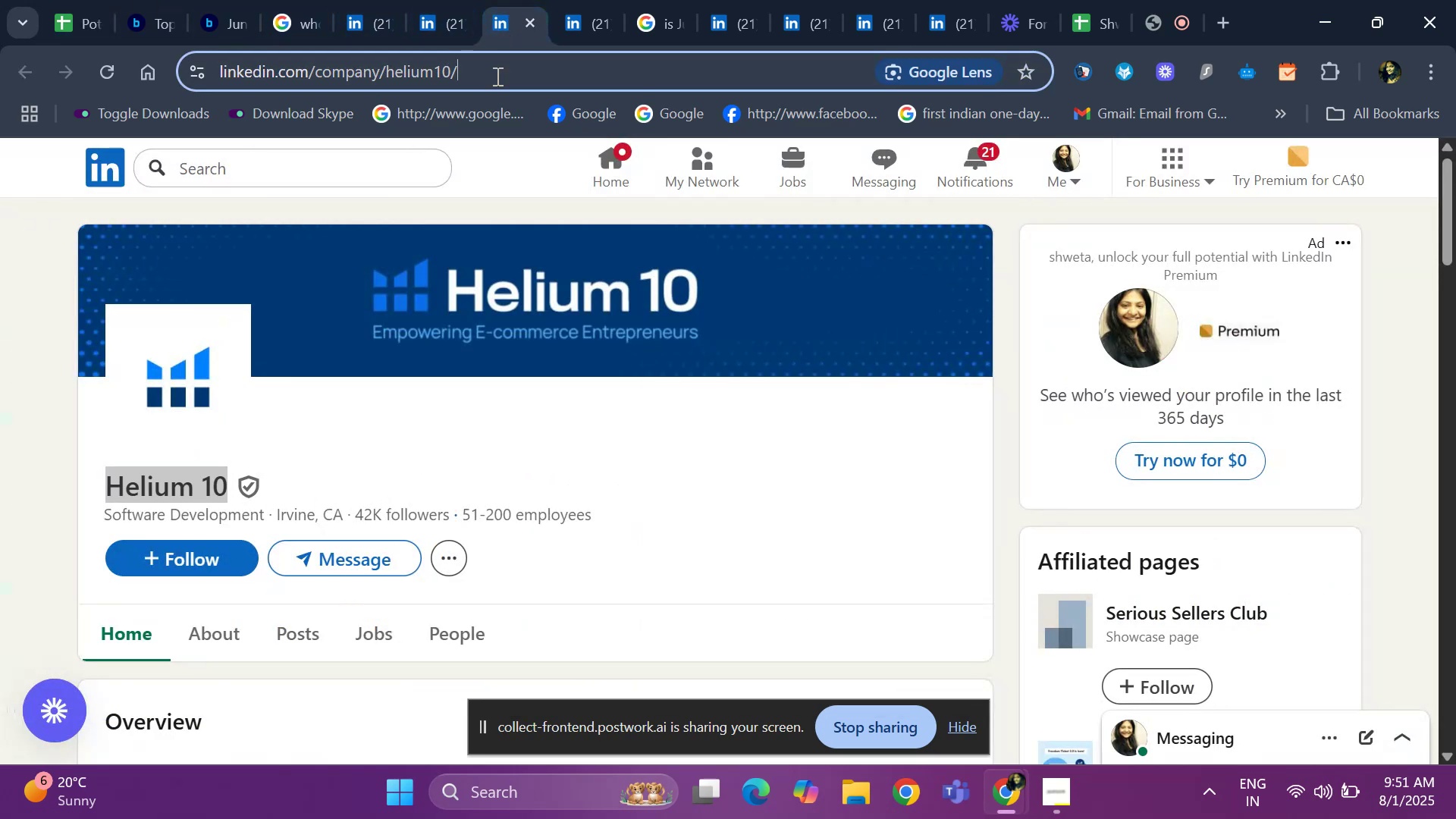 
key(Control+C)
 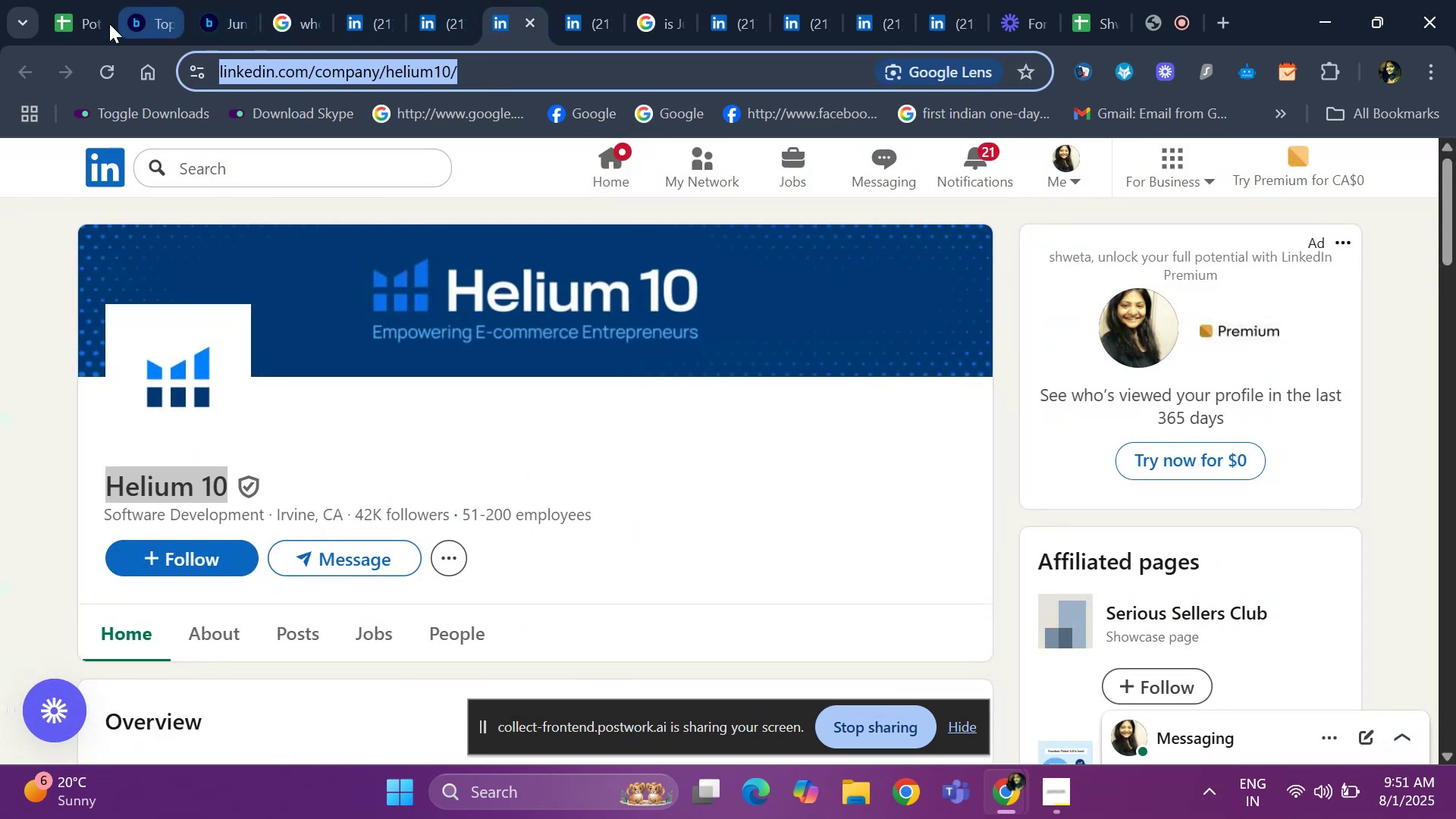 
left_click([80, 15])
 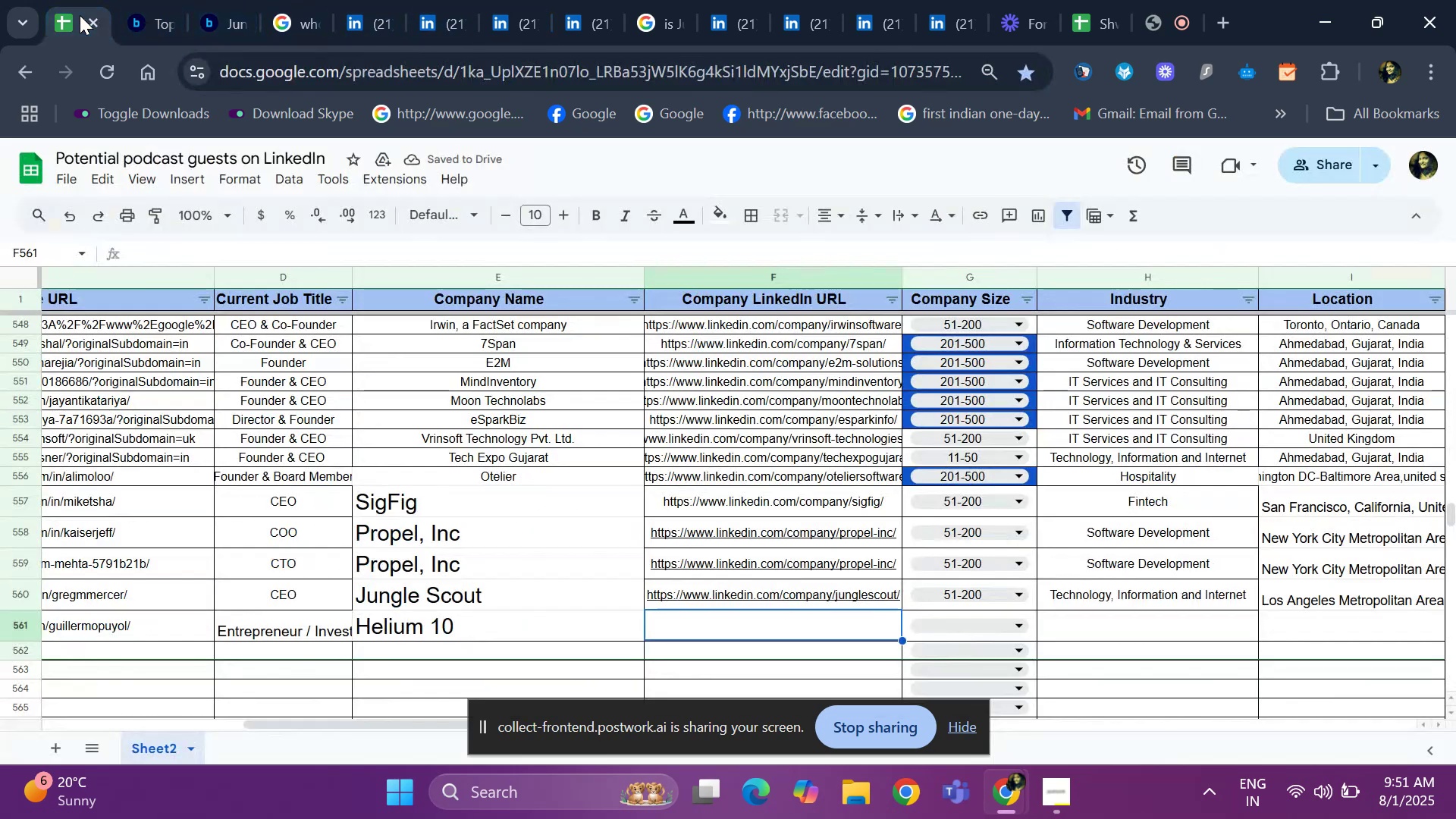 
key(Control+ControlLeft)
 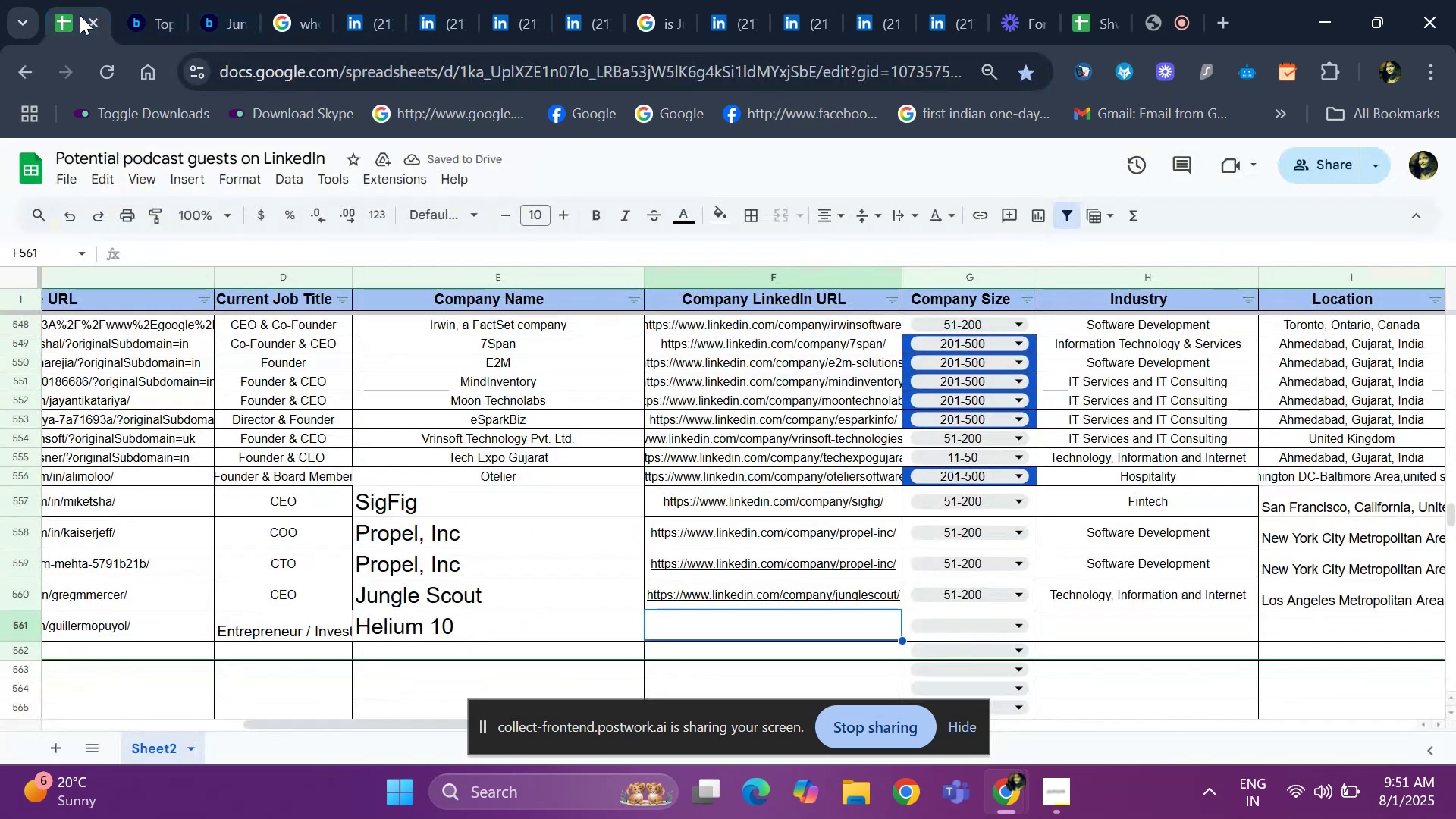 
key(Control+V)
 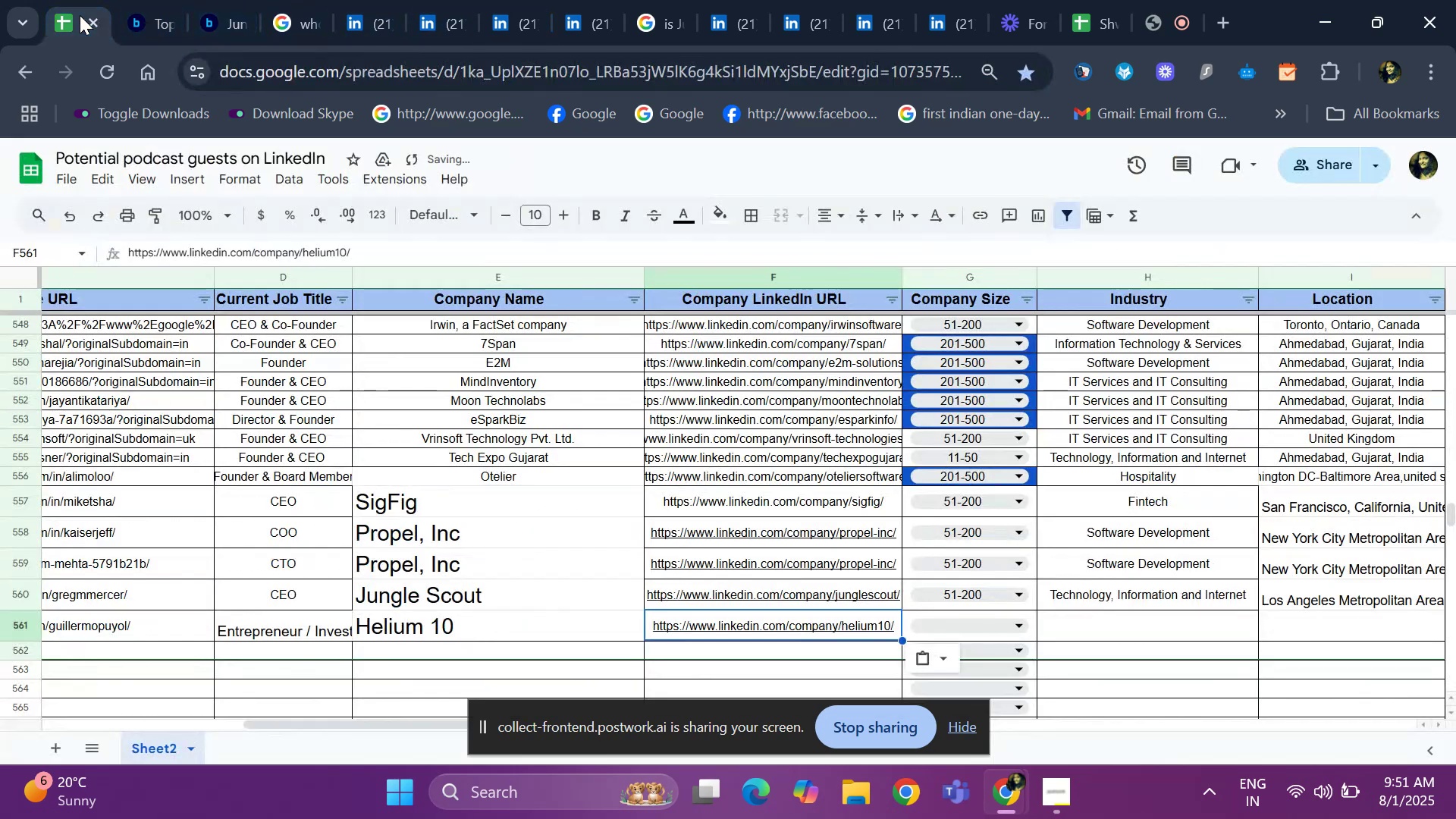 
key(ArrowRight)
 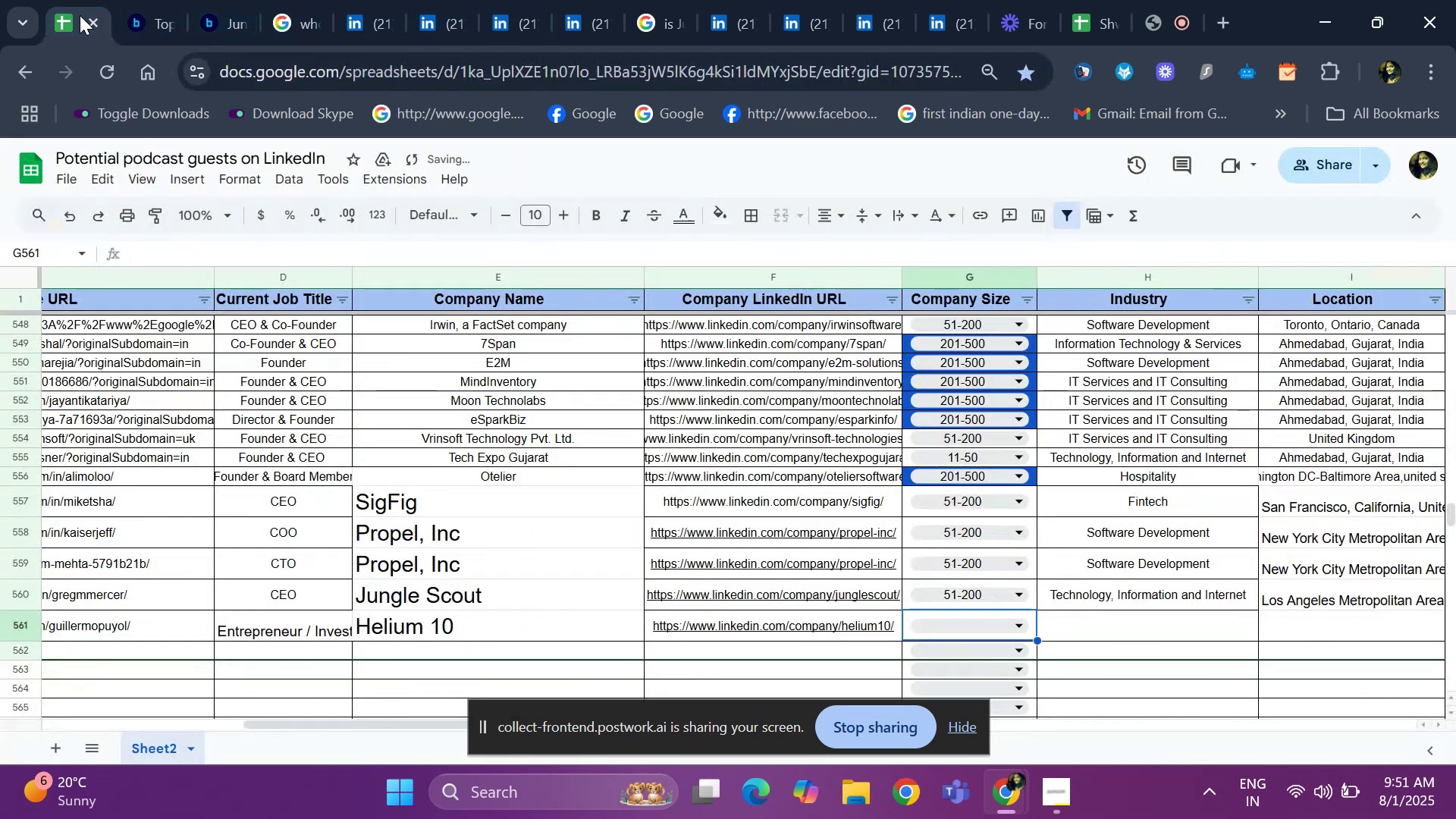 
key(Enter)
 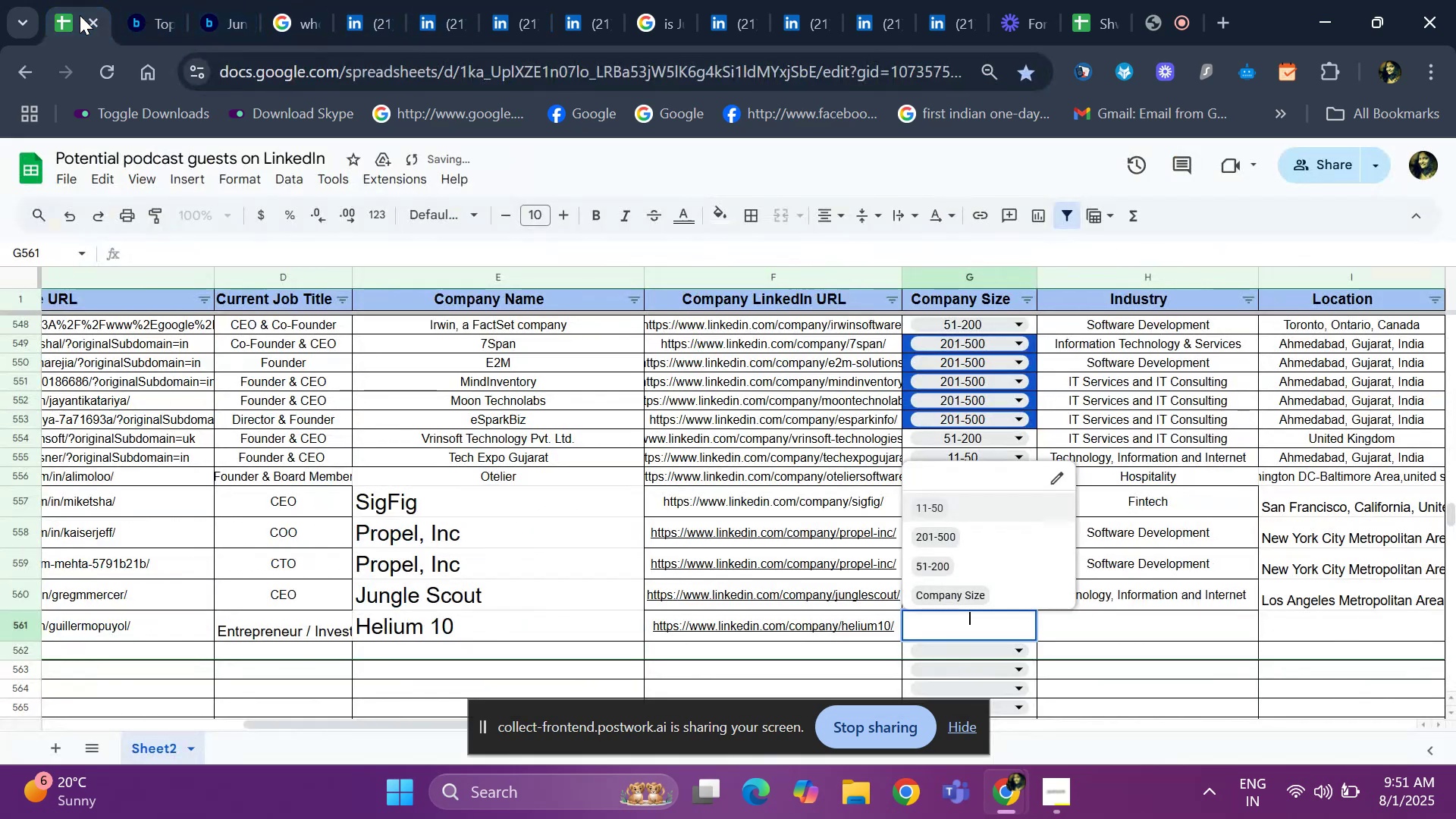 
key(ArrowDown)
 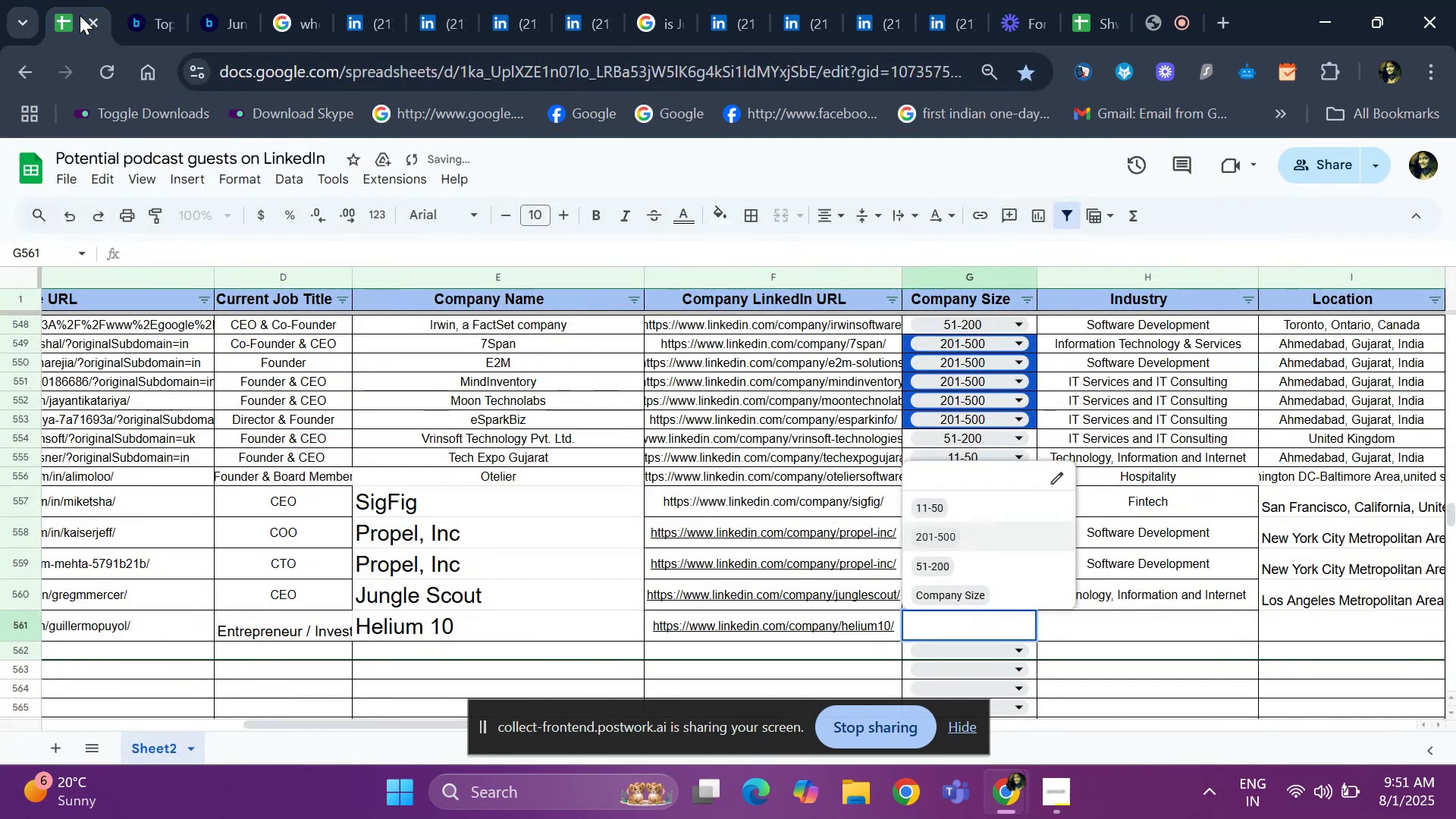 
key(ArrowDown)
 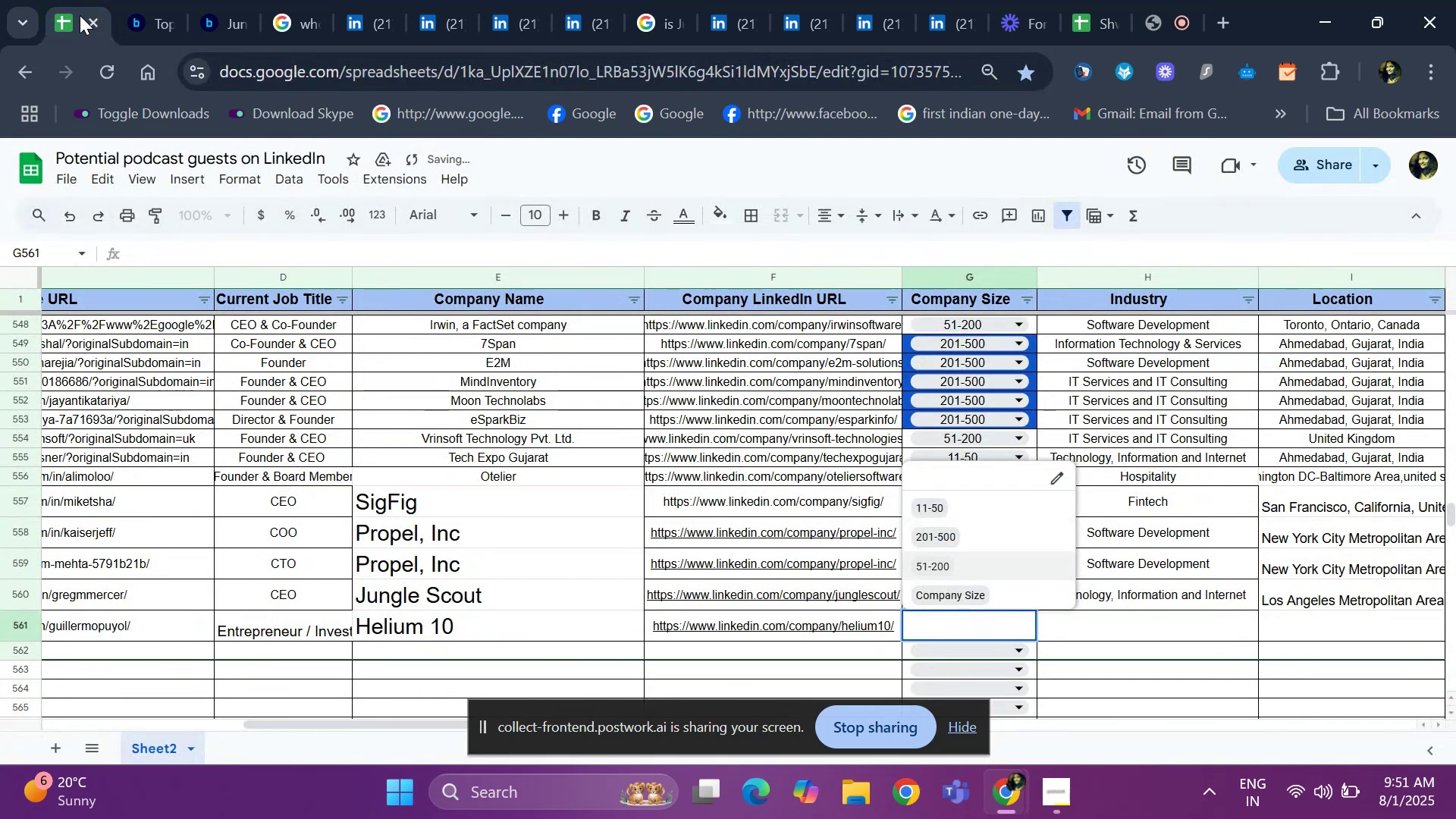 
key(Enter)
 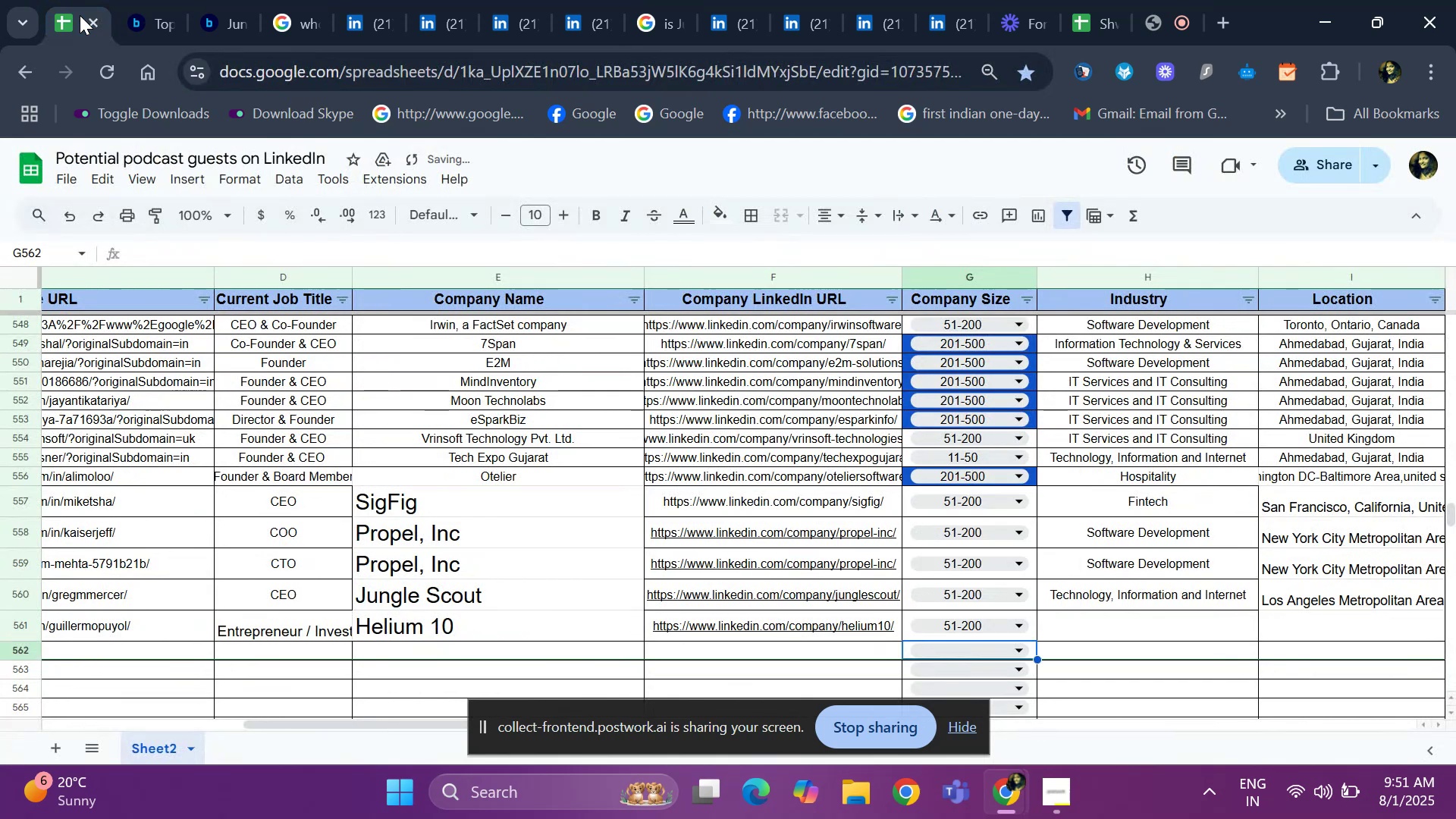 
key(ArrowRight)
 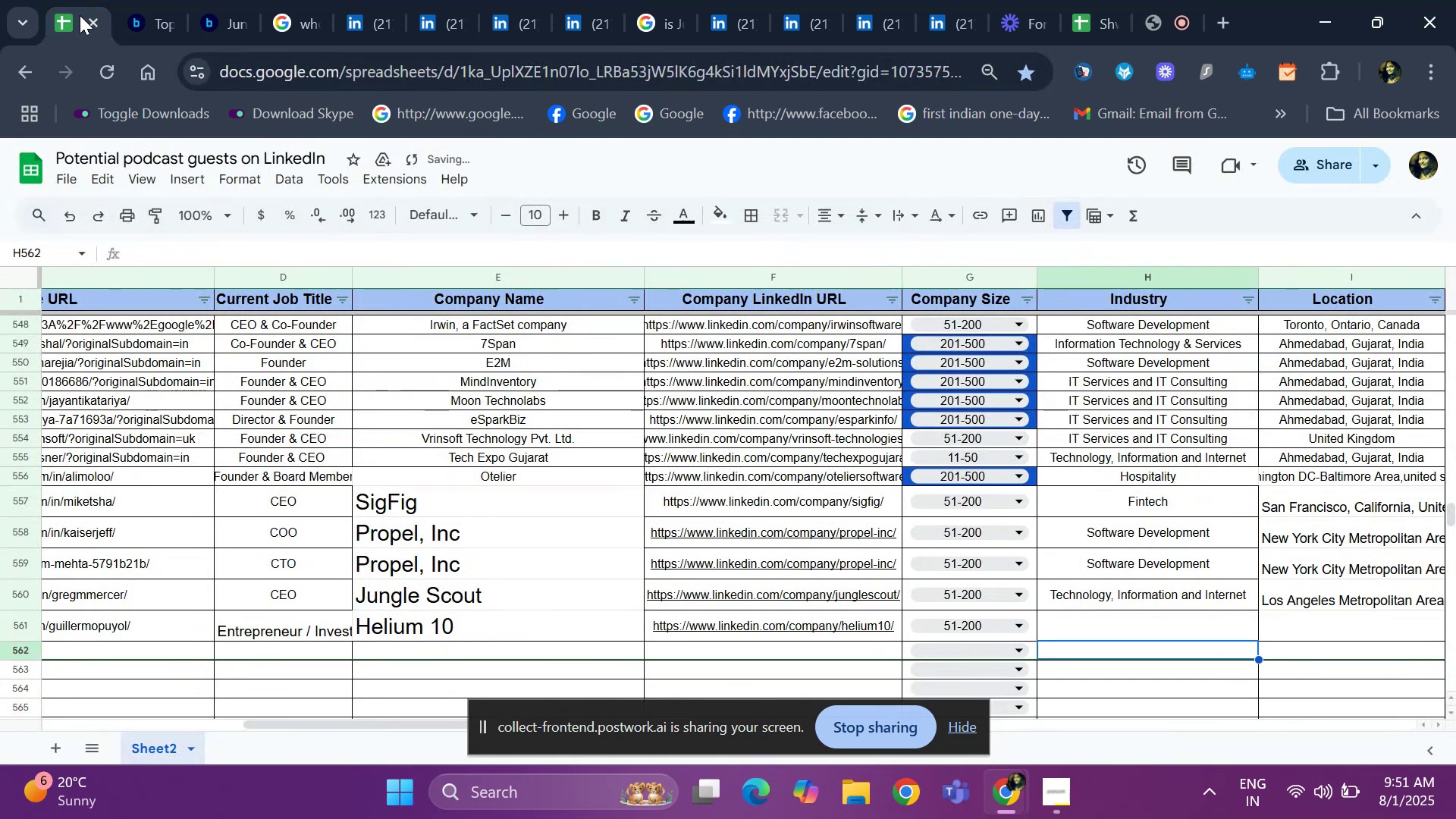 
key(ArrowUp)
 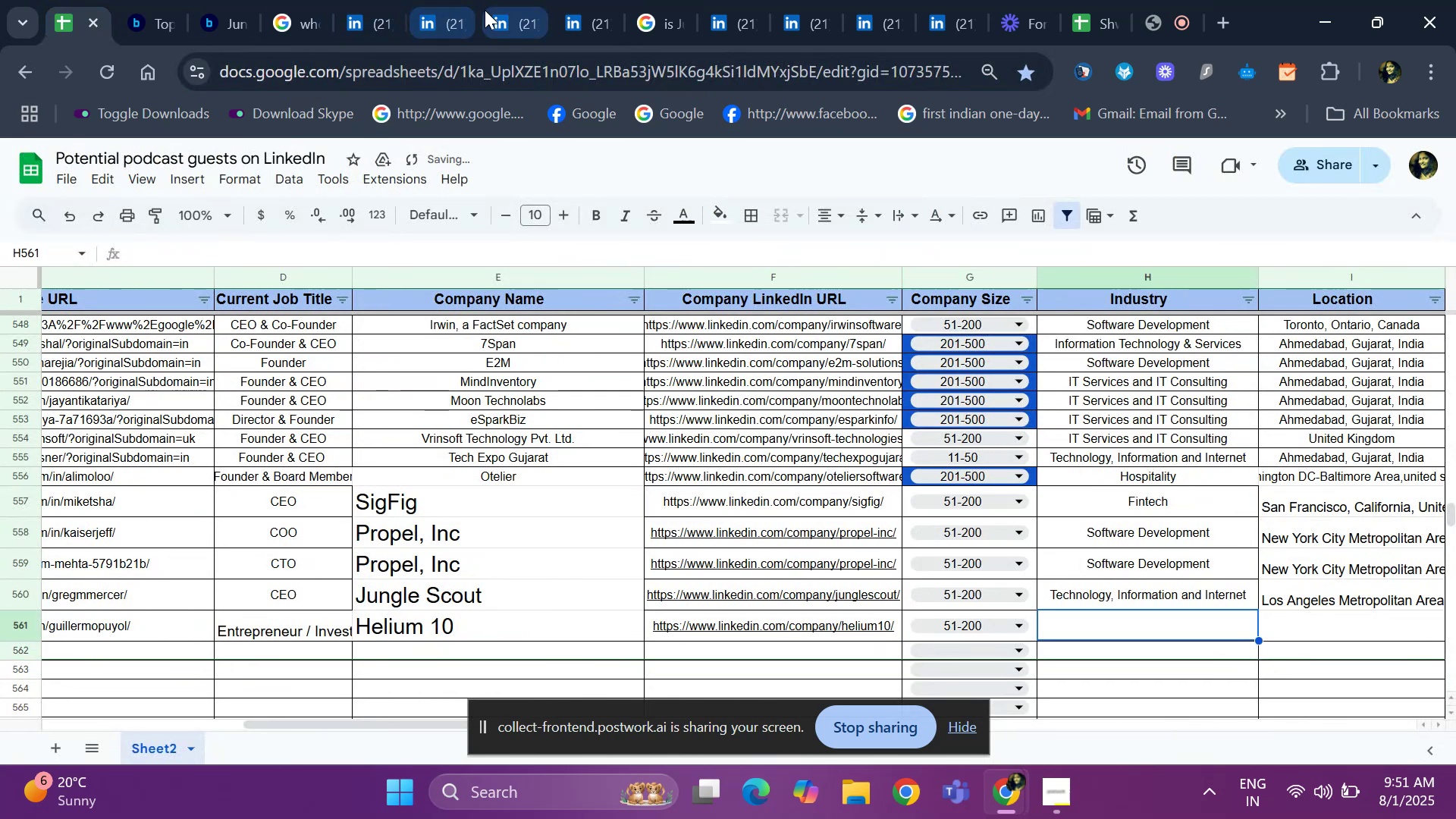 
left_click([485, 10])
 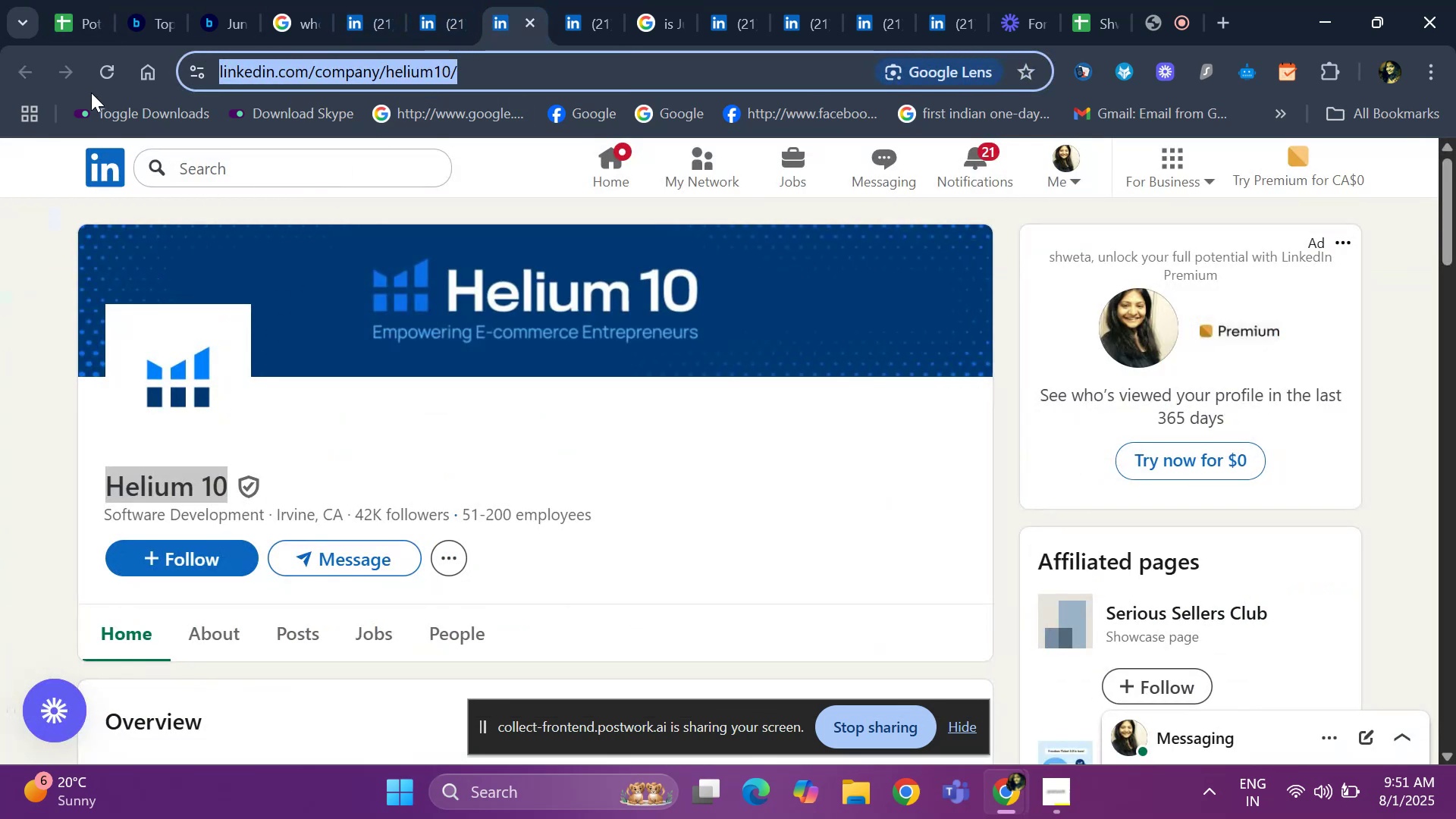 
left_click([83, 21])
 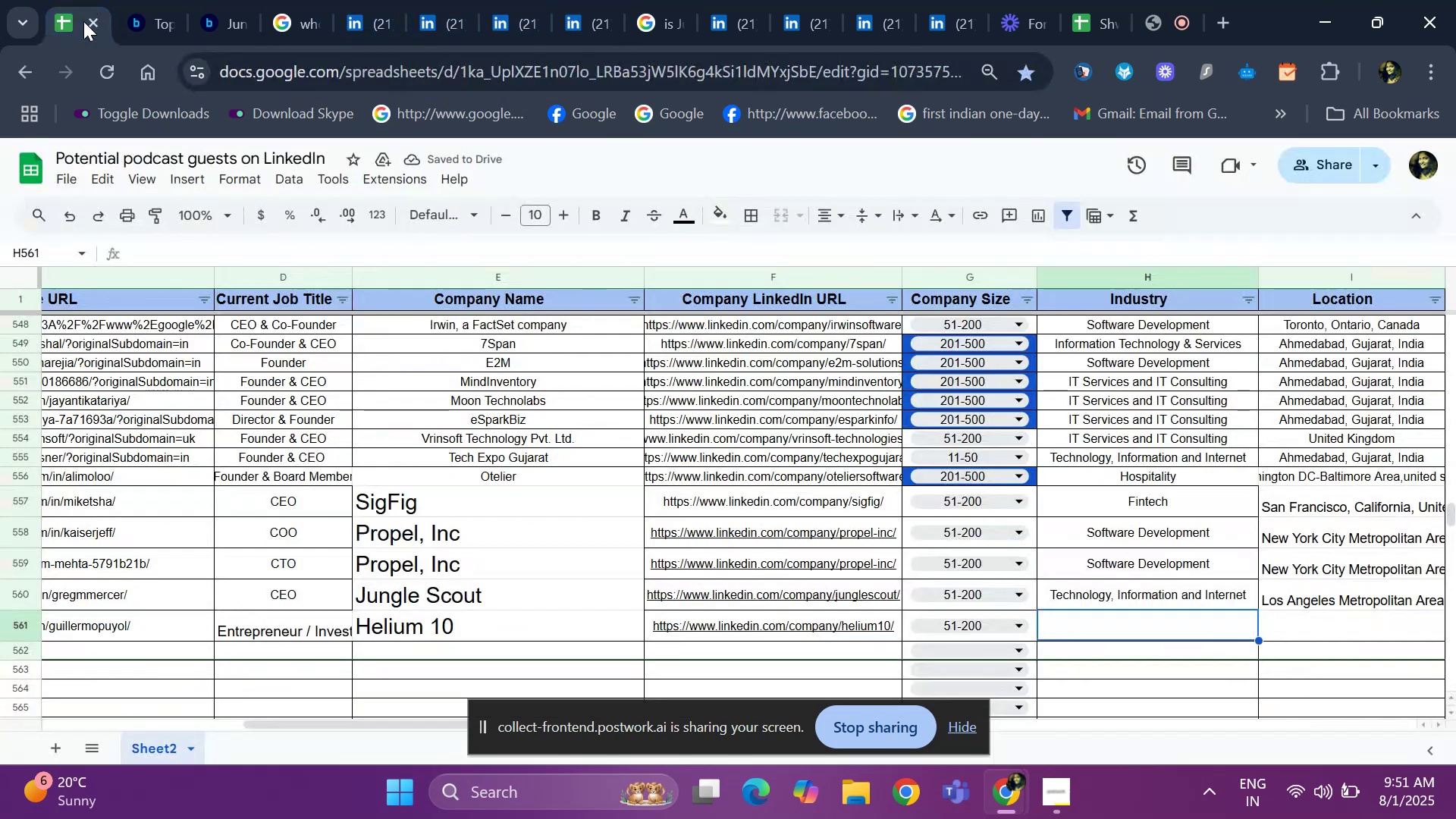 
type(sof)
 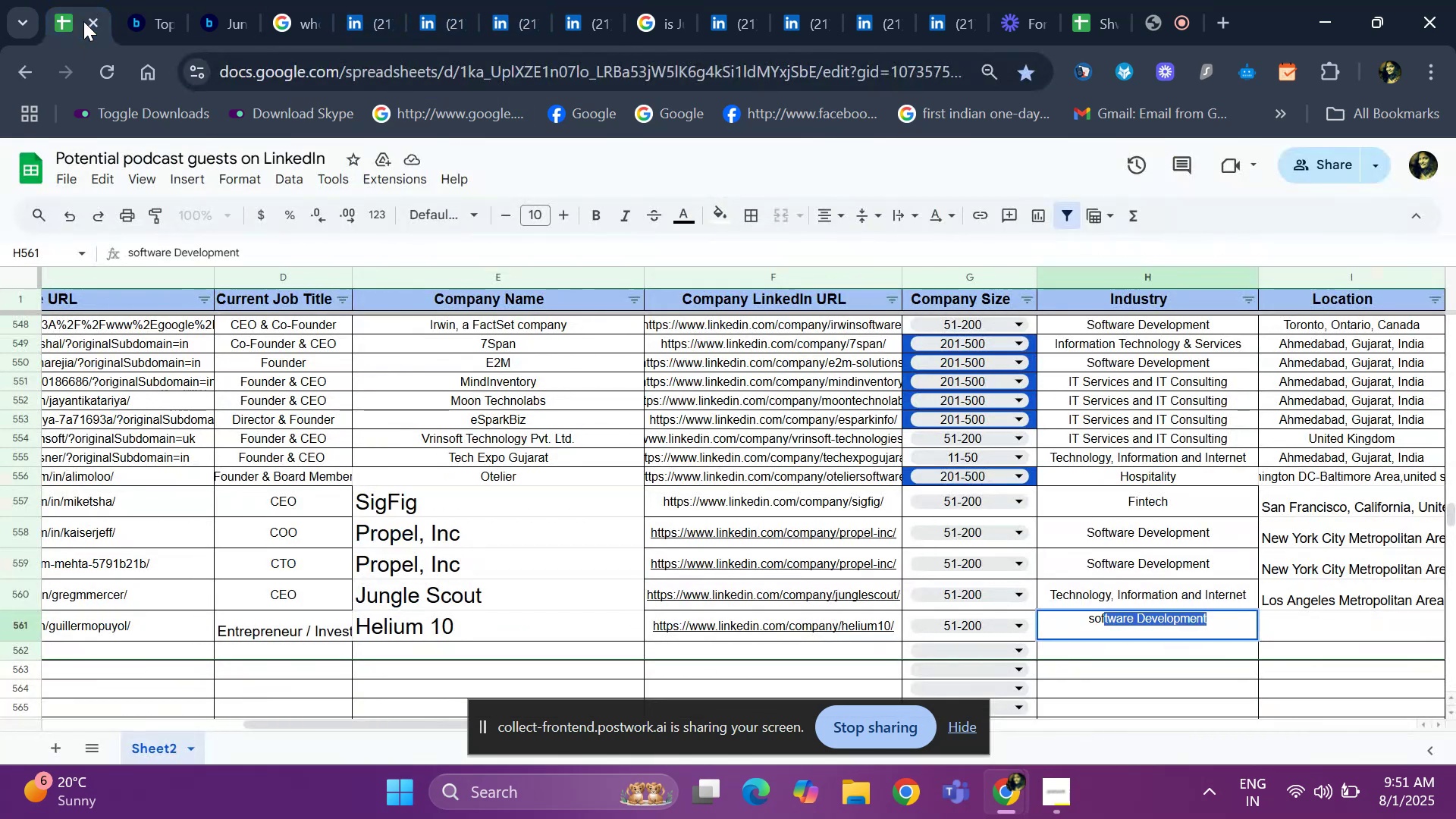 
key(Enter)
 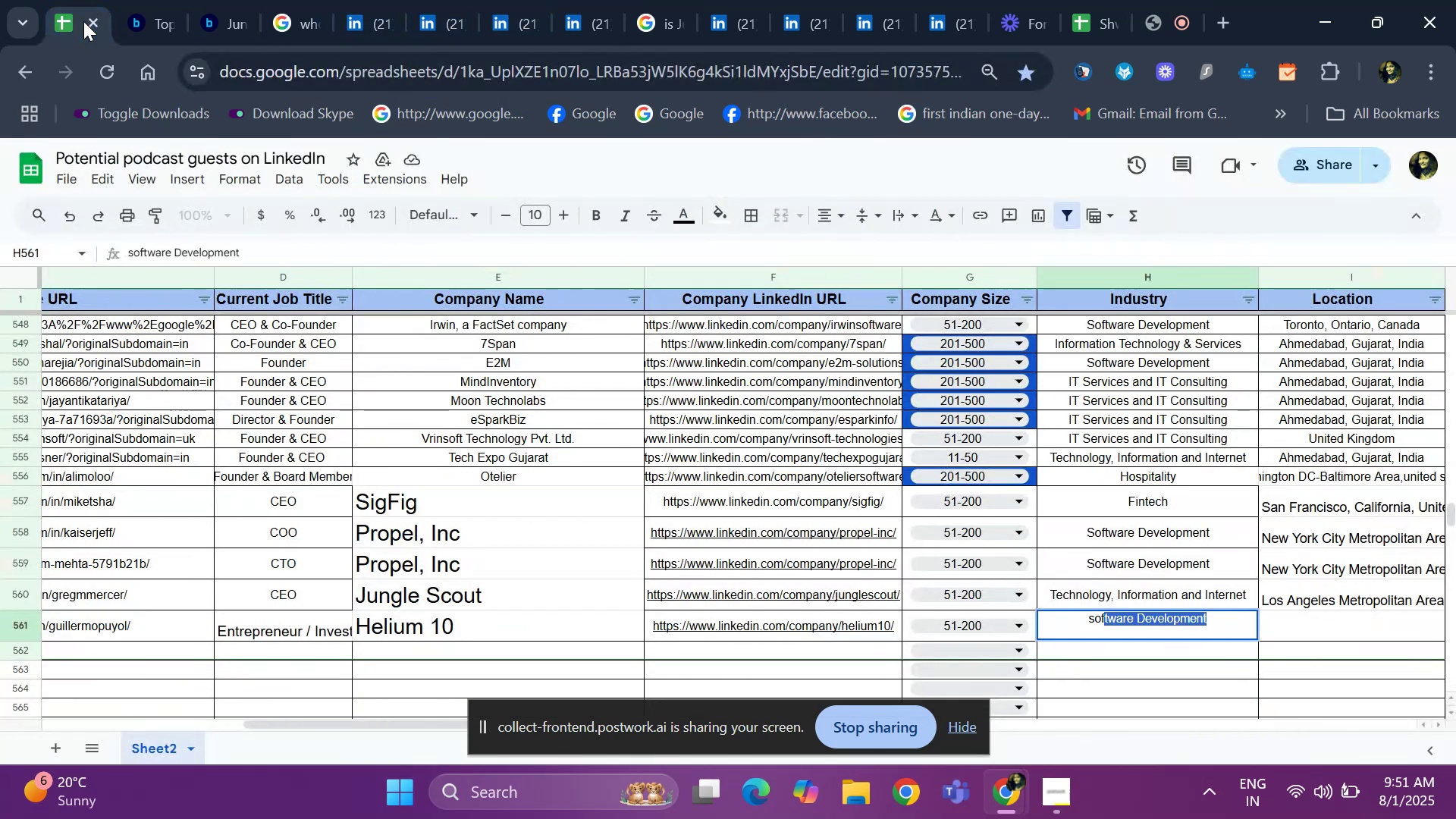 
key(ArrowUp)
 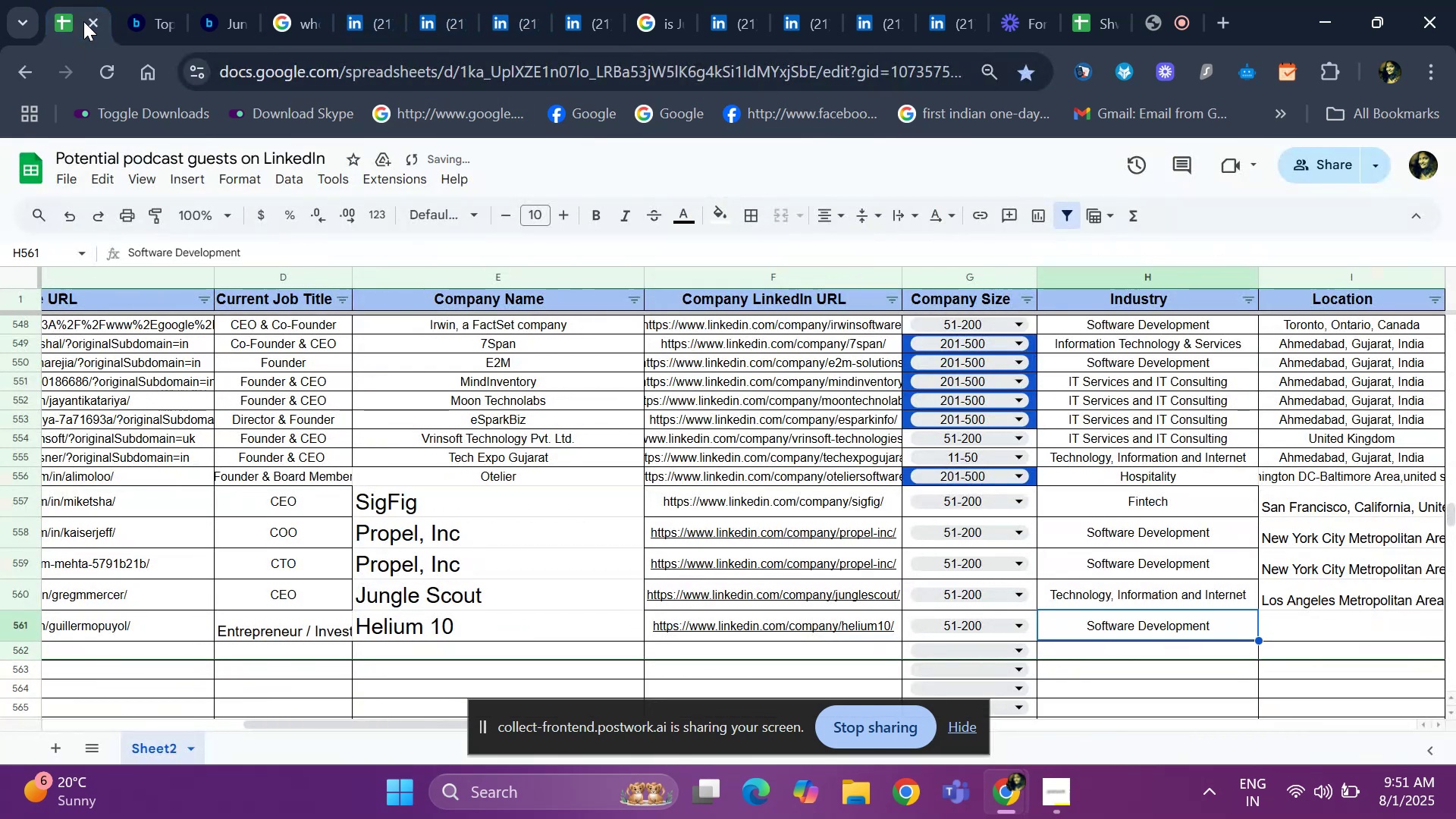 
key(ArrowRight)
 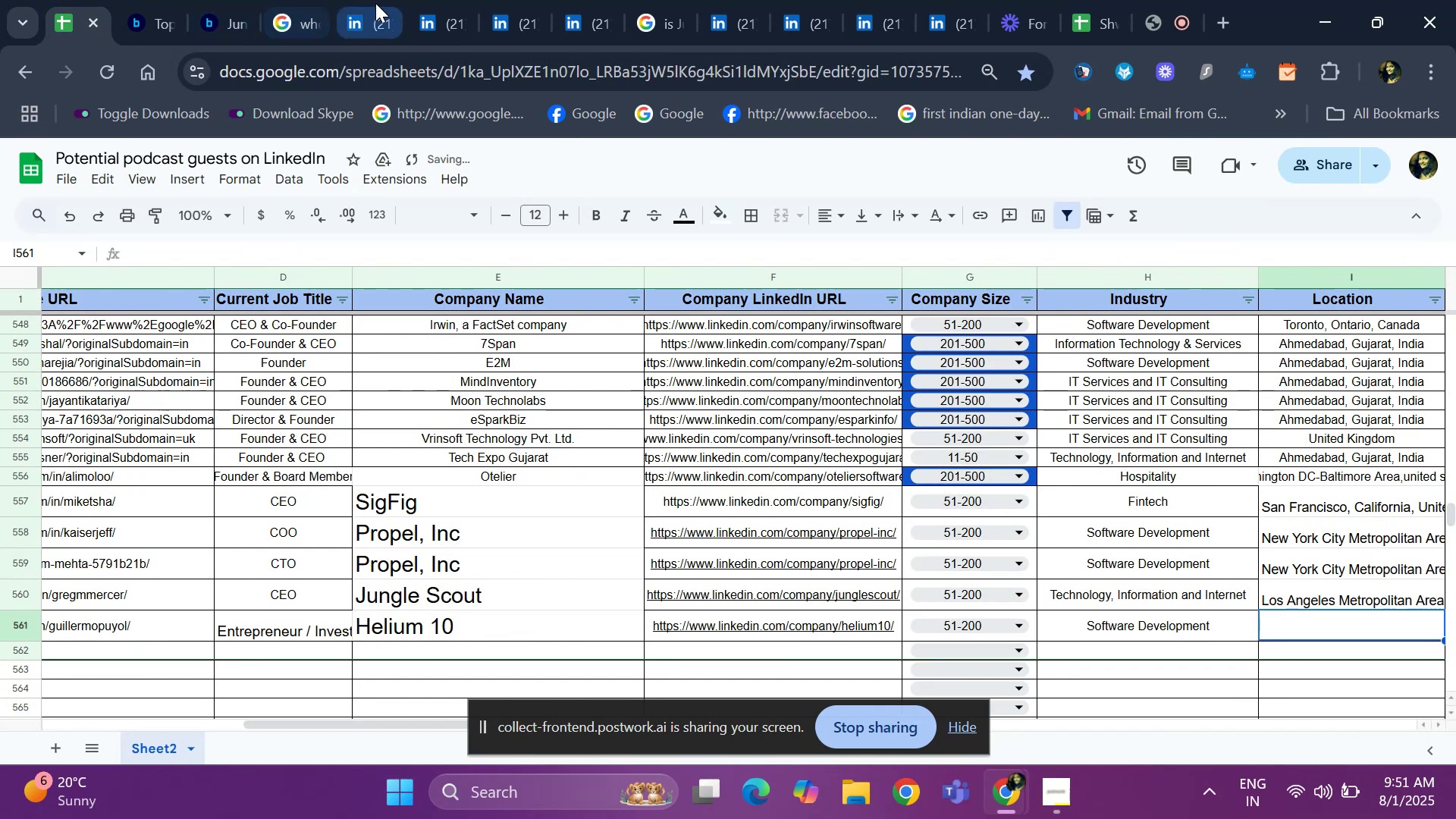 
left_click([378, 3])
 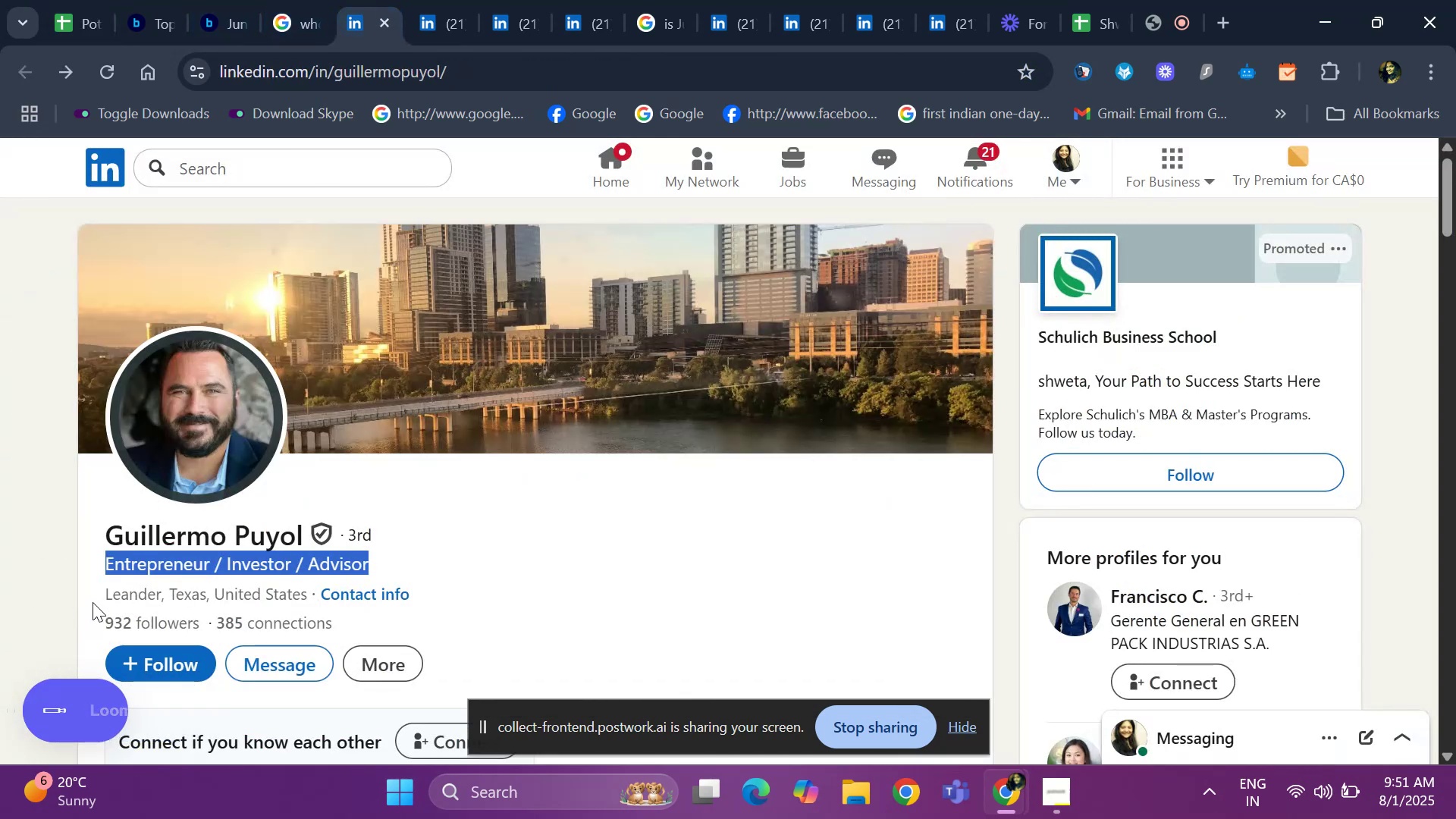 
left_click_drag(start_coordinate=[101, 586], to_coordinate=[318, 591])
 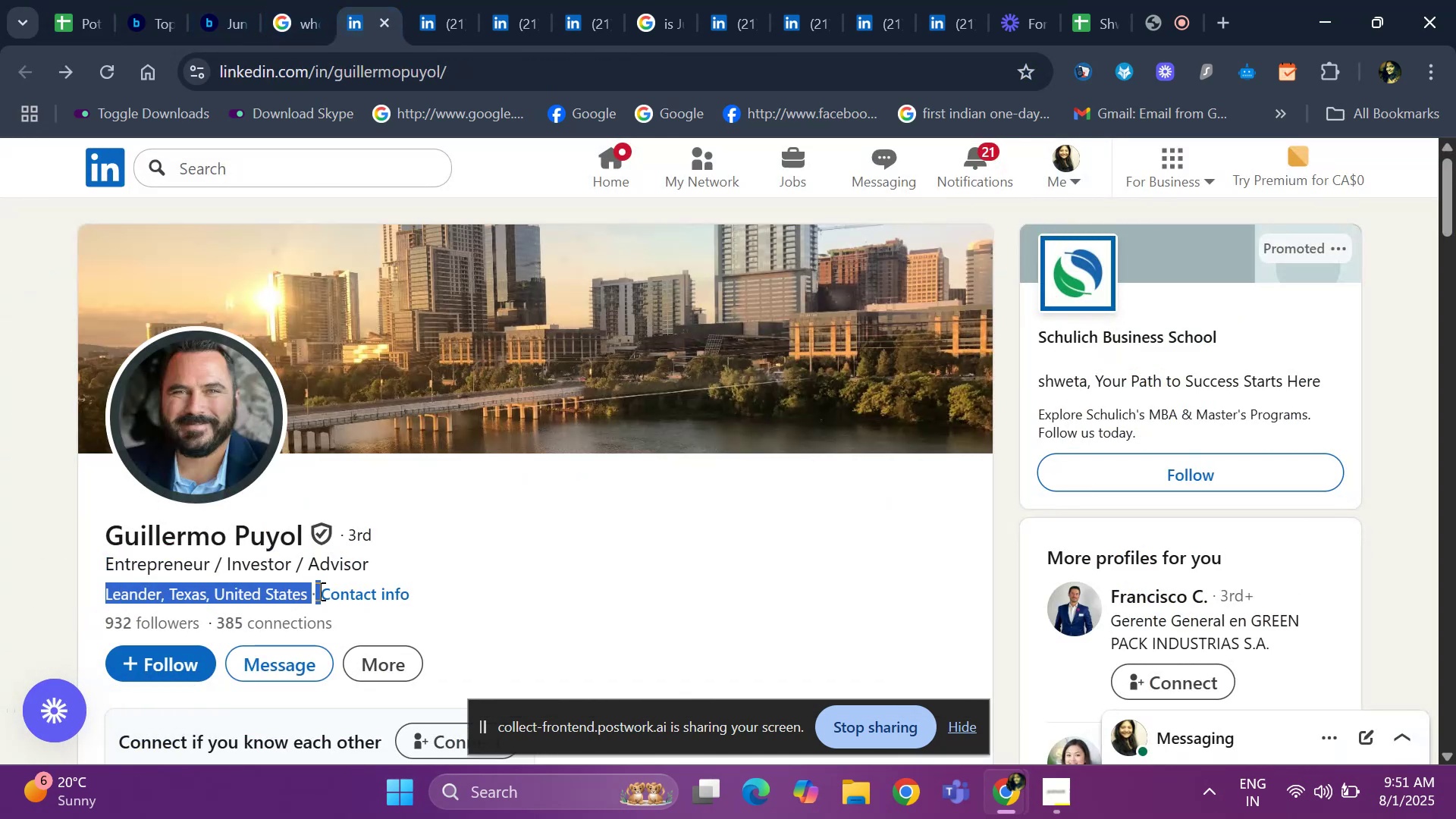 
key(Control+ControlLeft)
 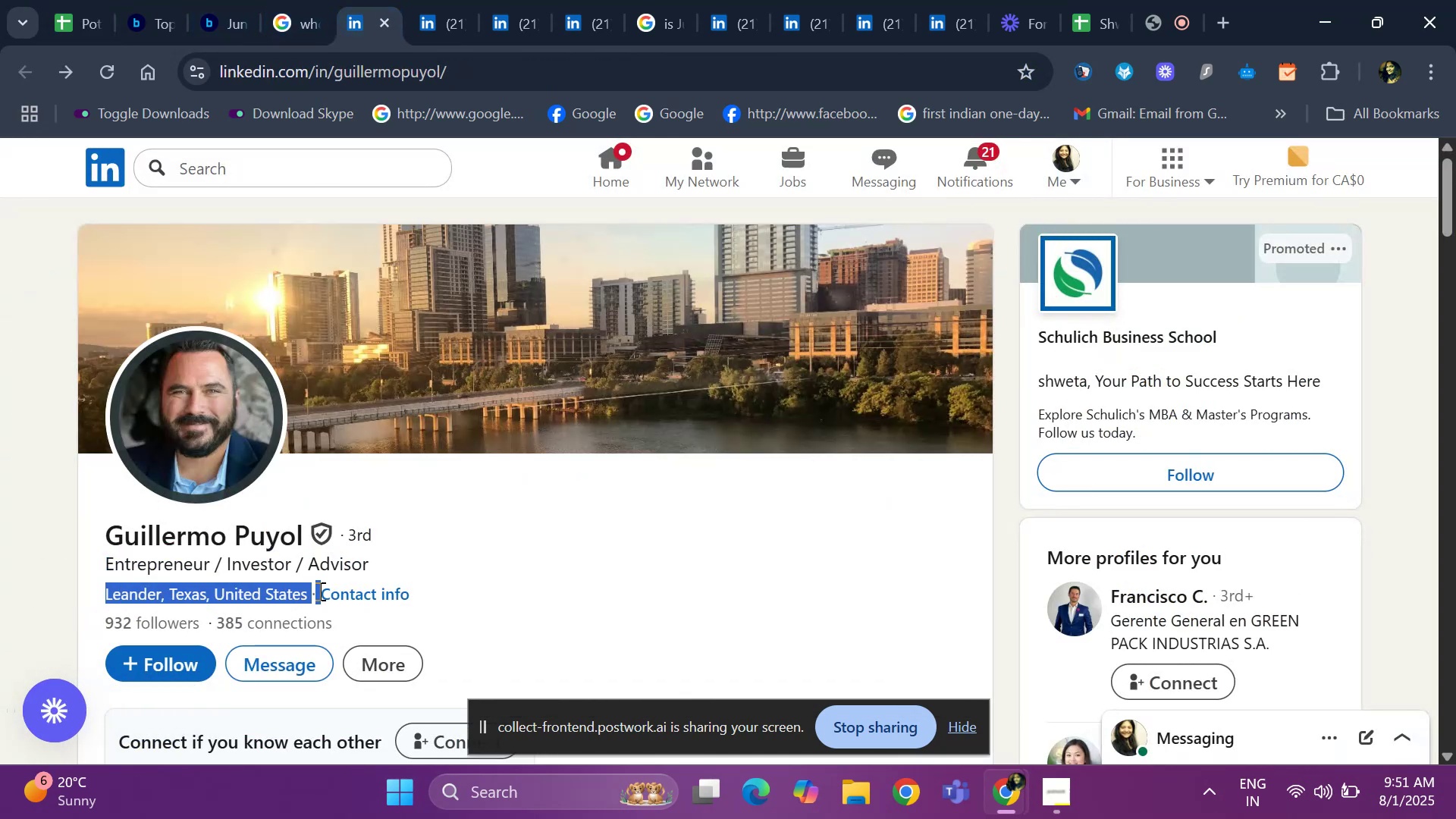 
key(Control+C)
 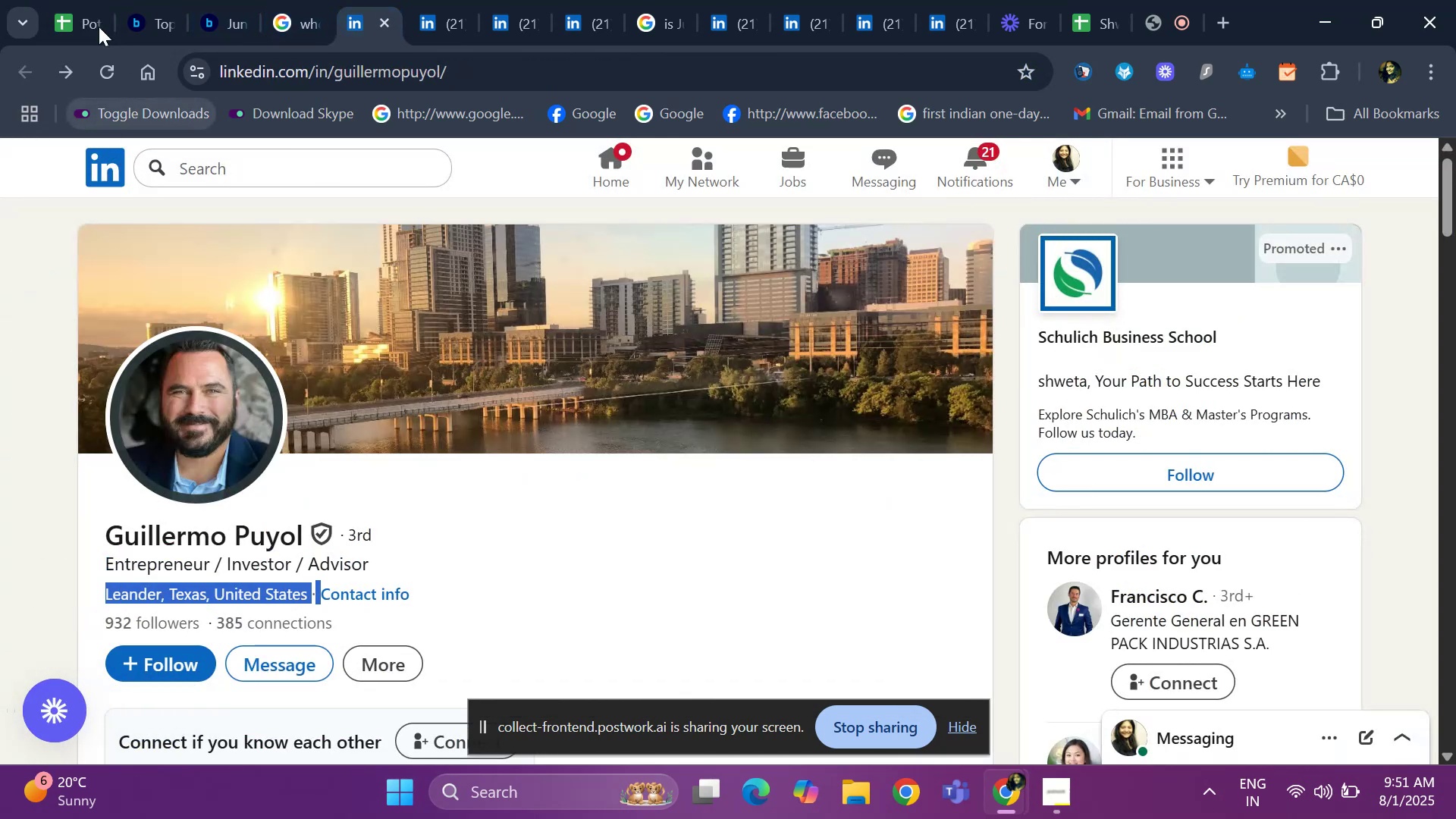 
left_click([87, 3])
 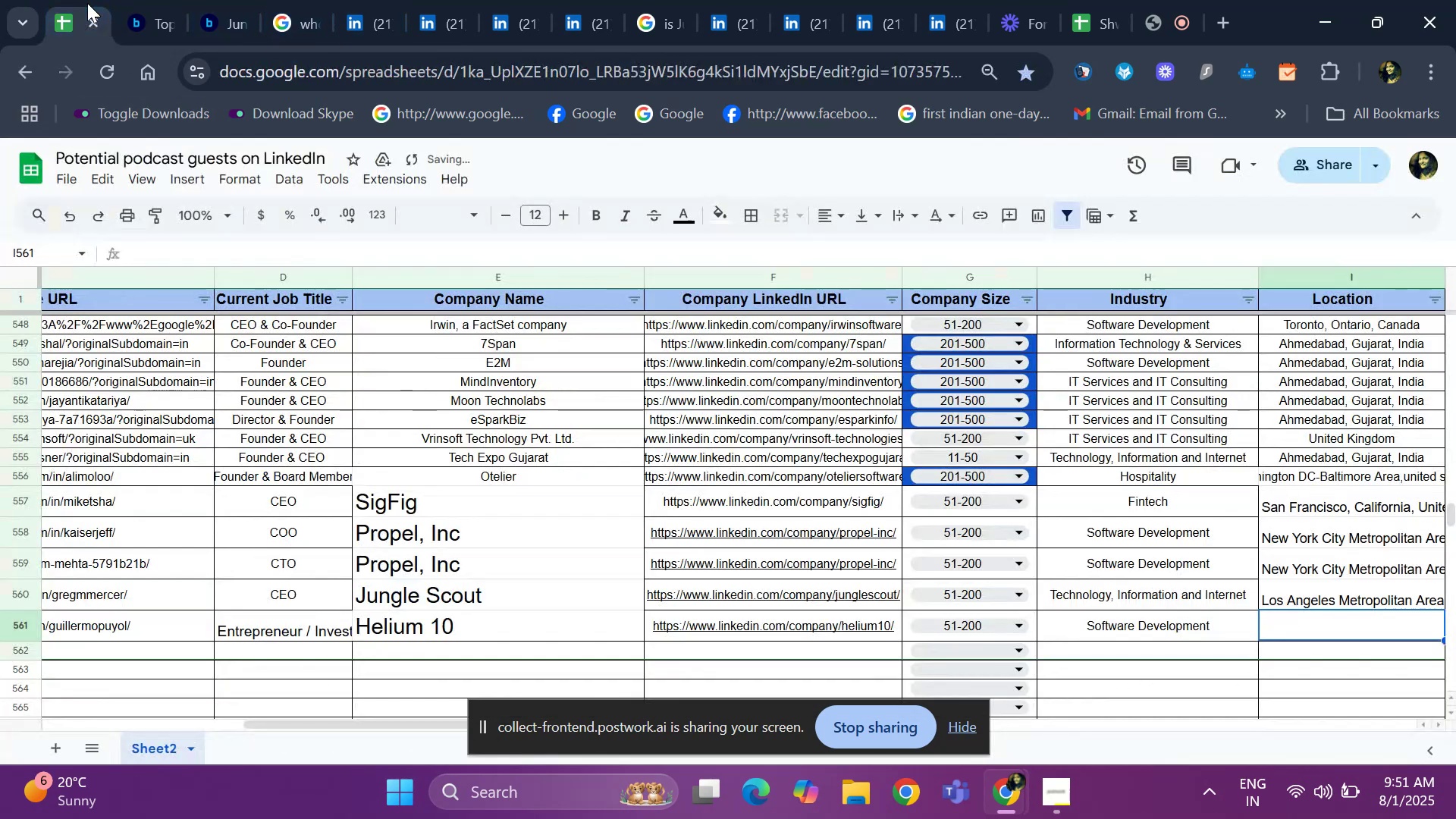 
key(Control+V)
 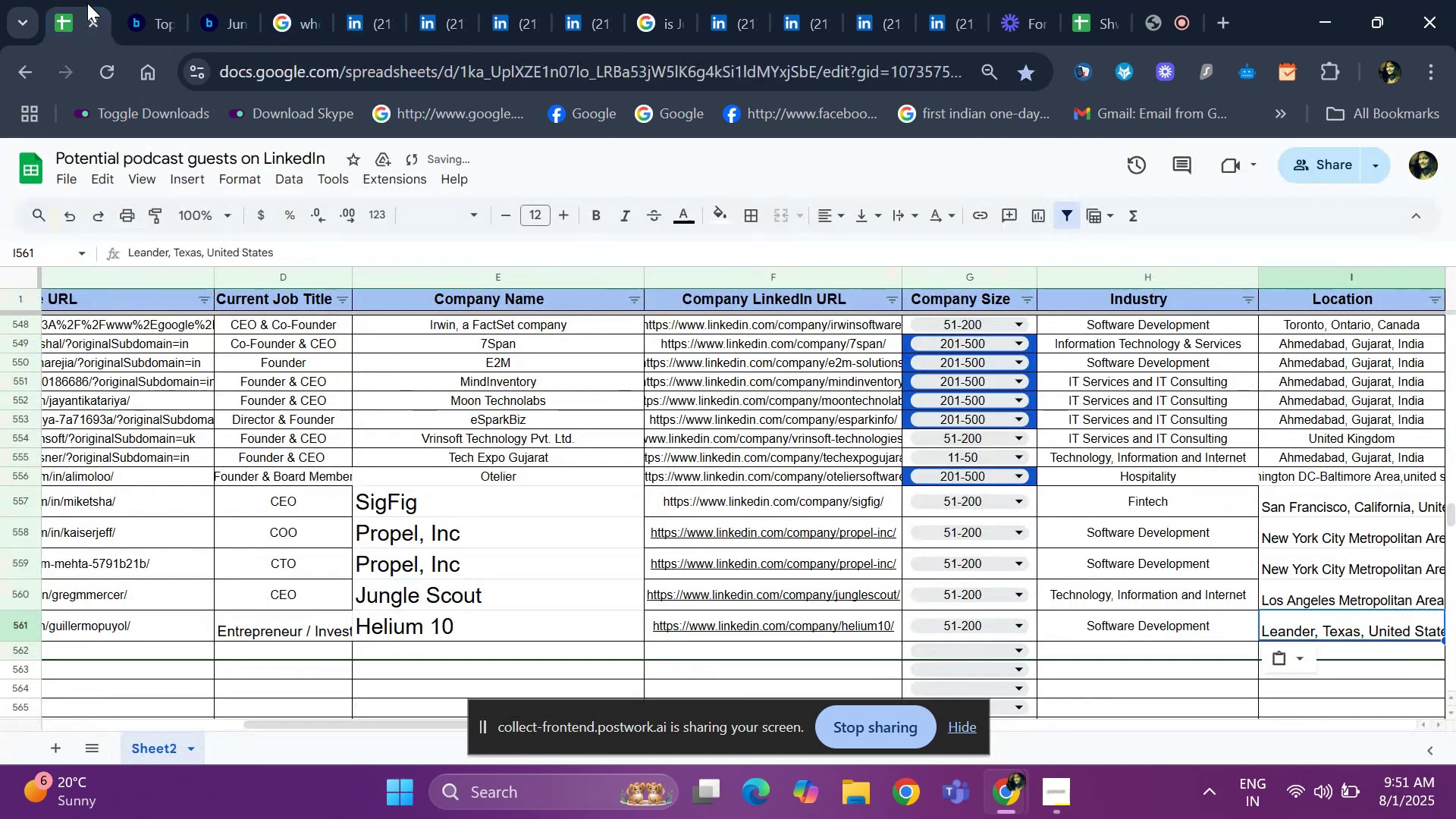 
key(ArrowRight)
 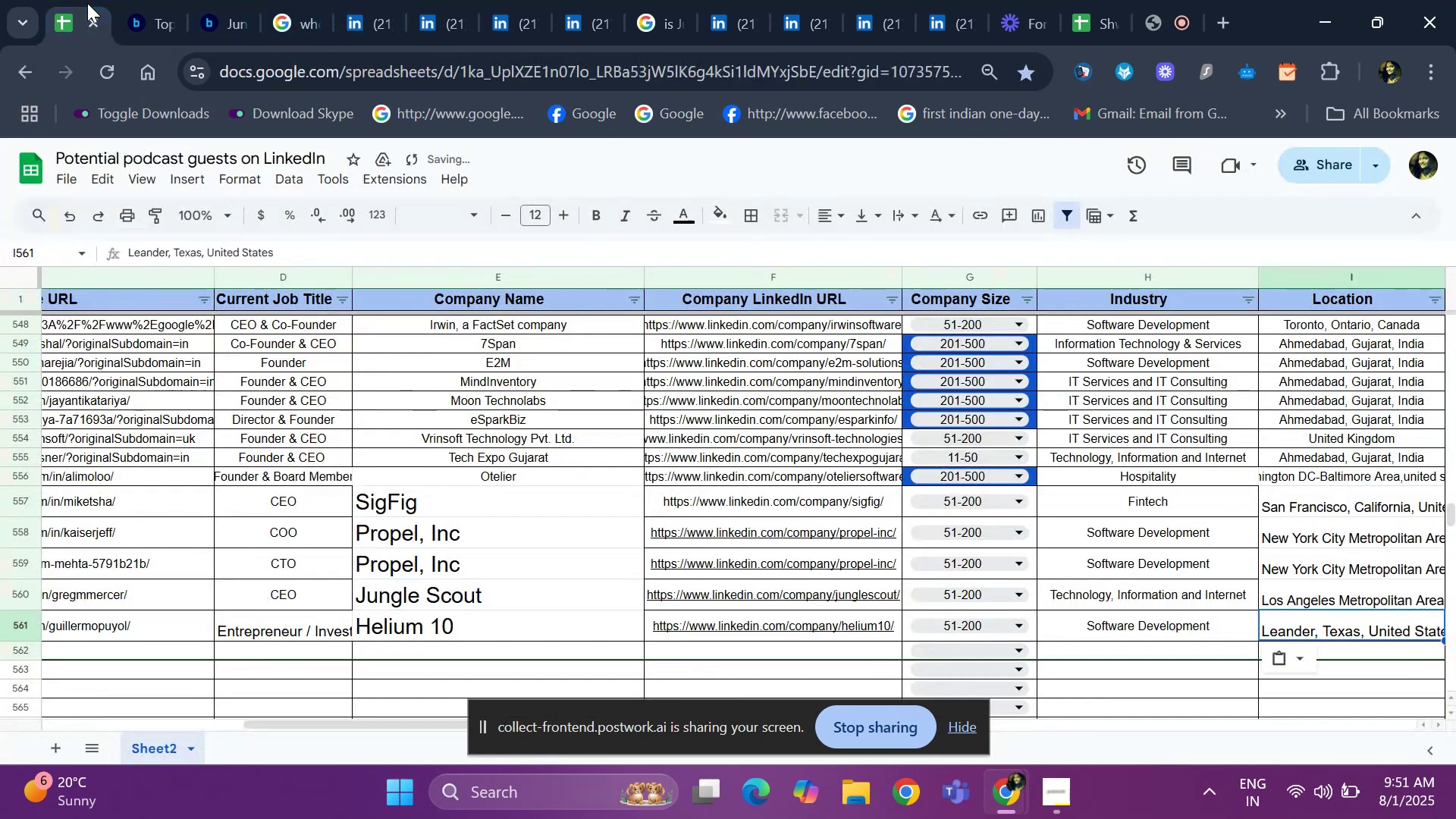 
key(ArrowRight)
 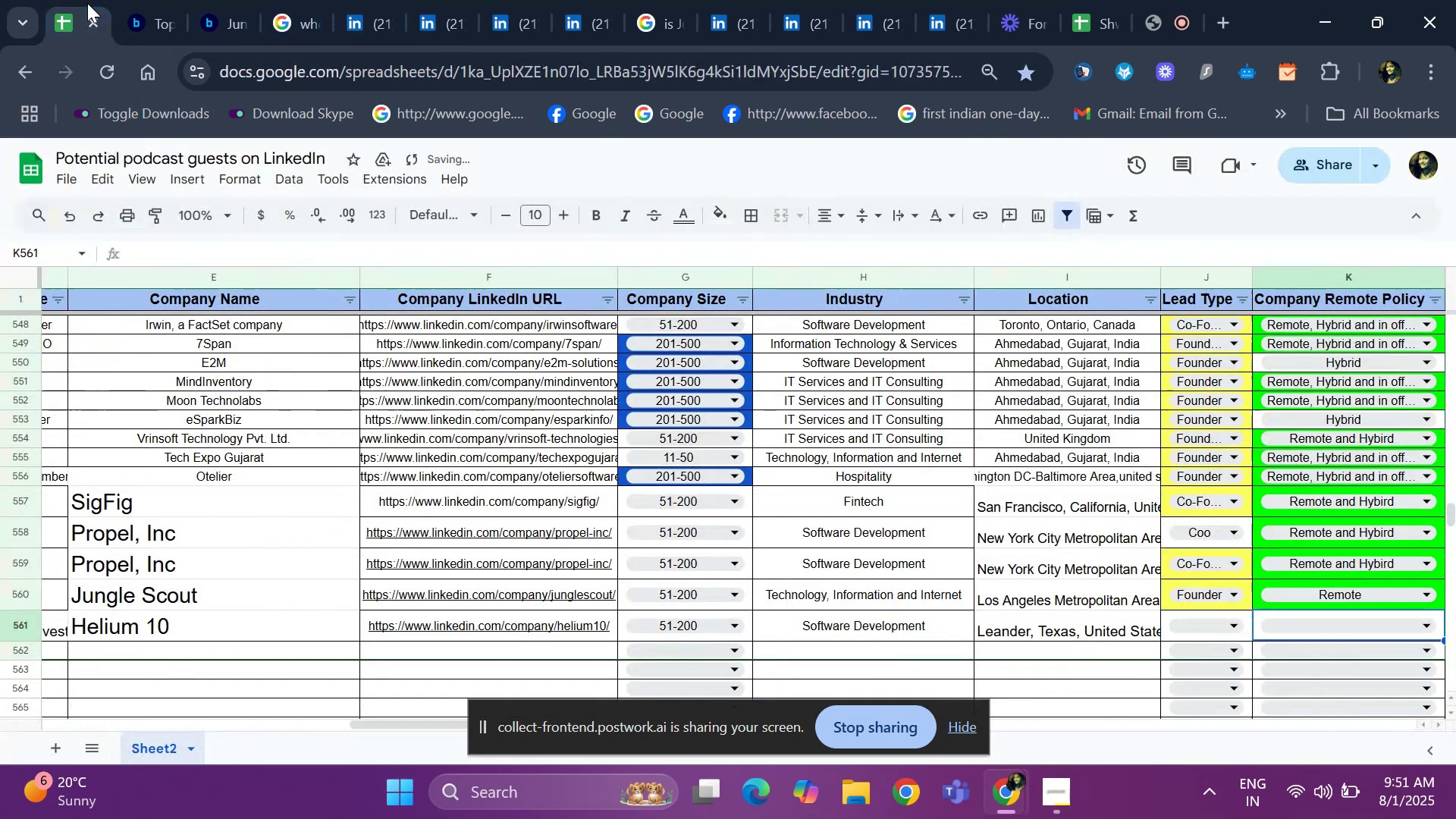 
key(ArrowRight)
 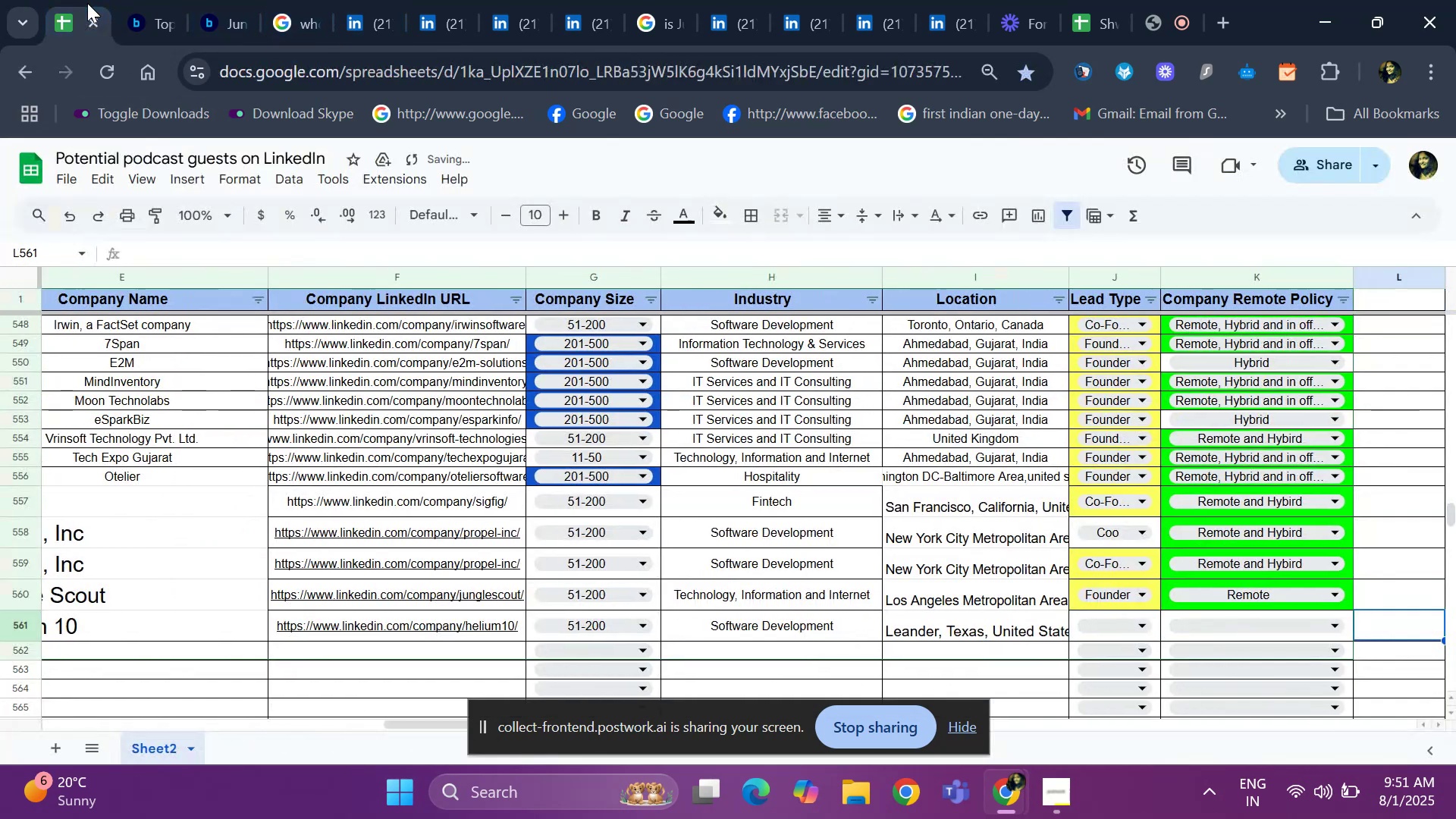 
key(ArrowLeft)
 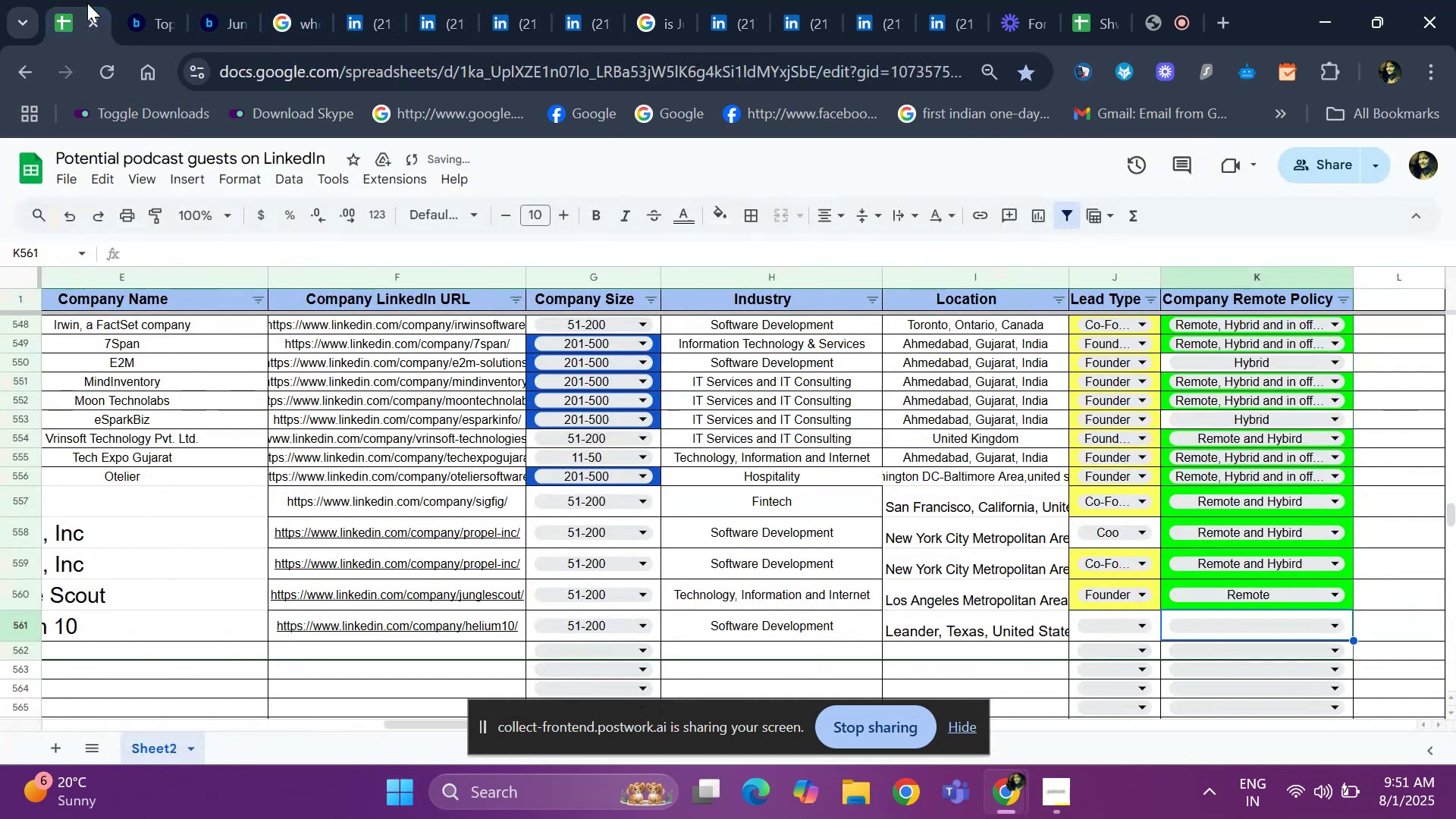 
key(ArrowLeft)
 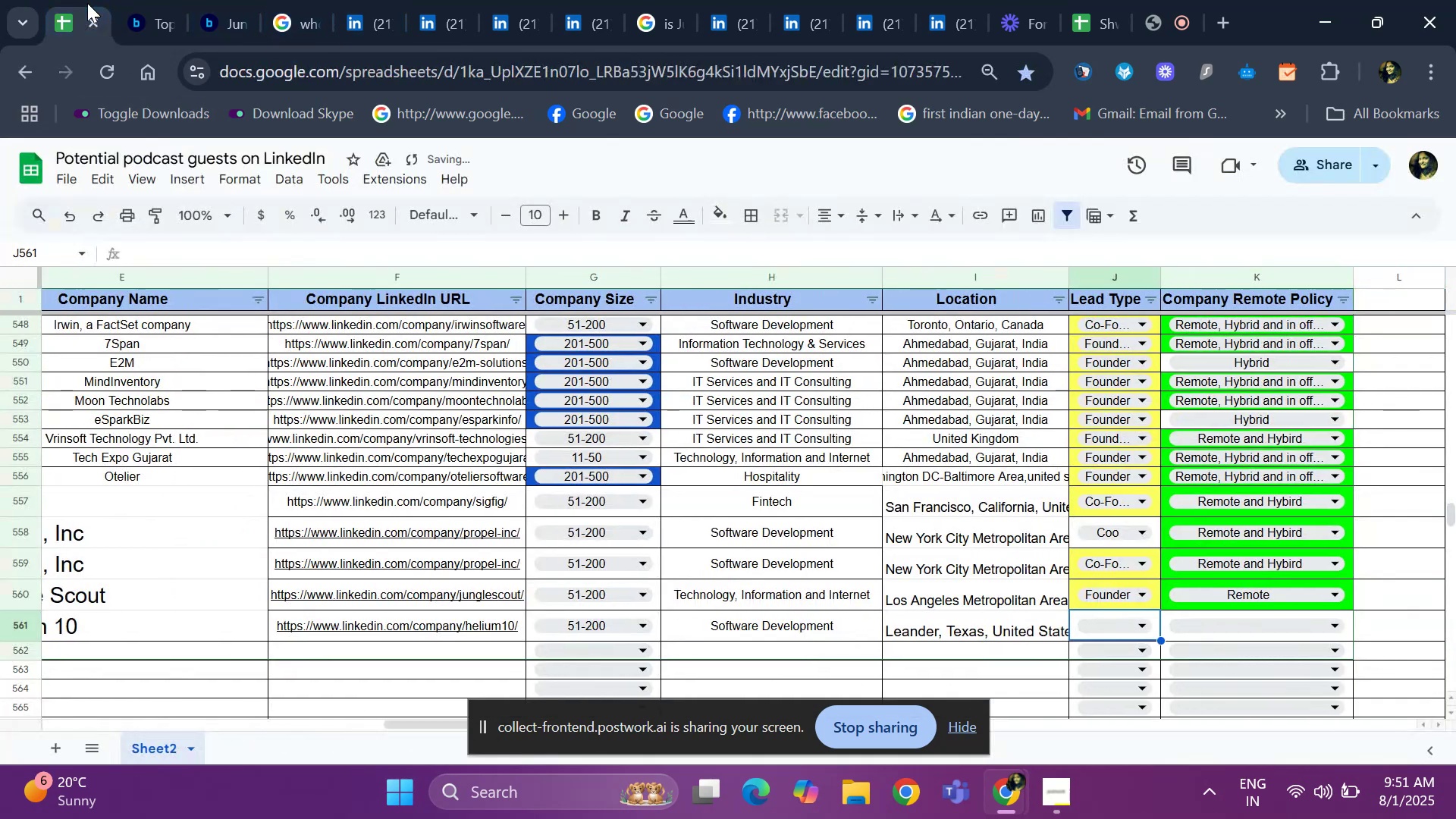 
key(Enter)
 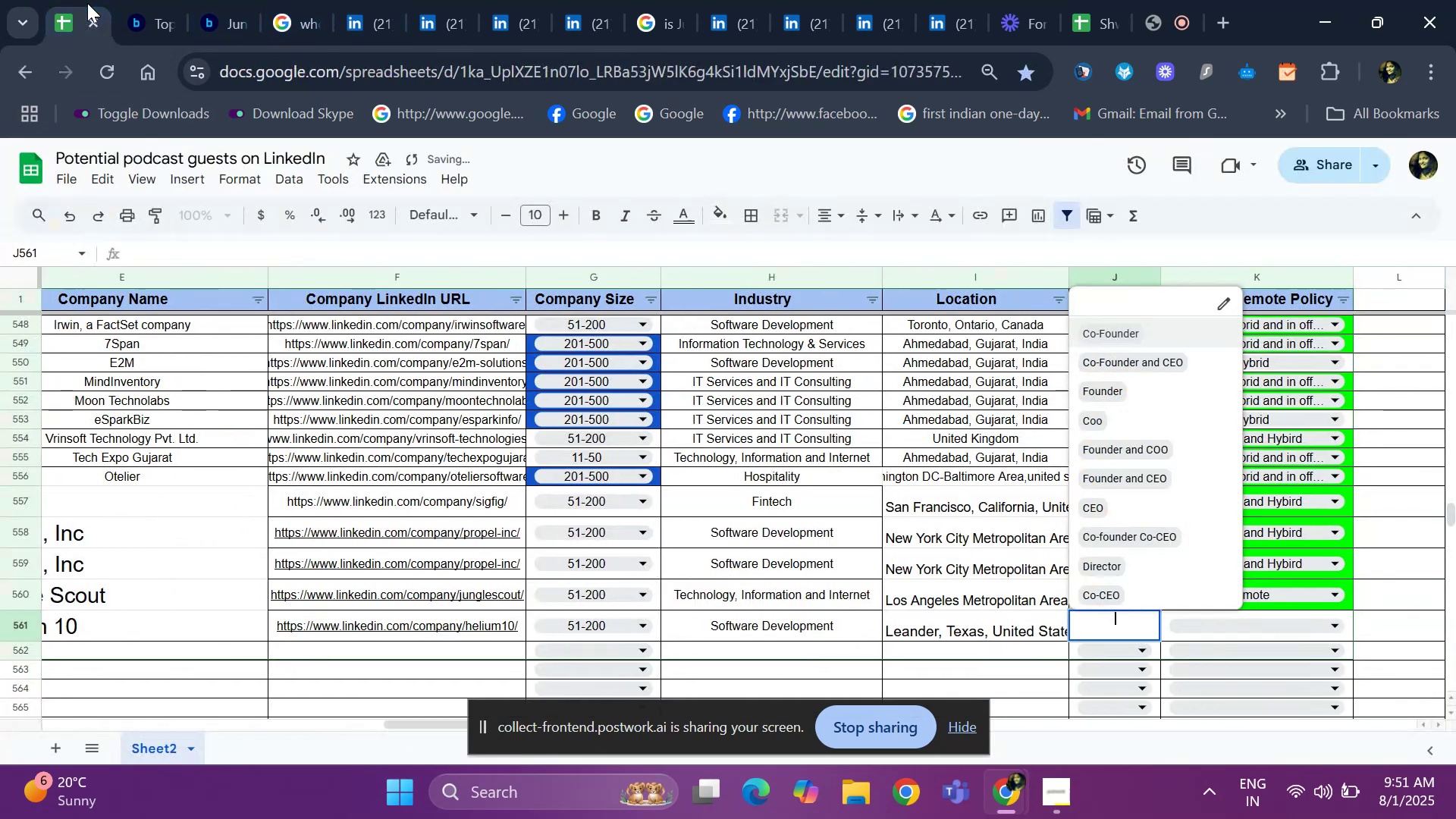 
key(ArrowDown)
 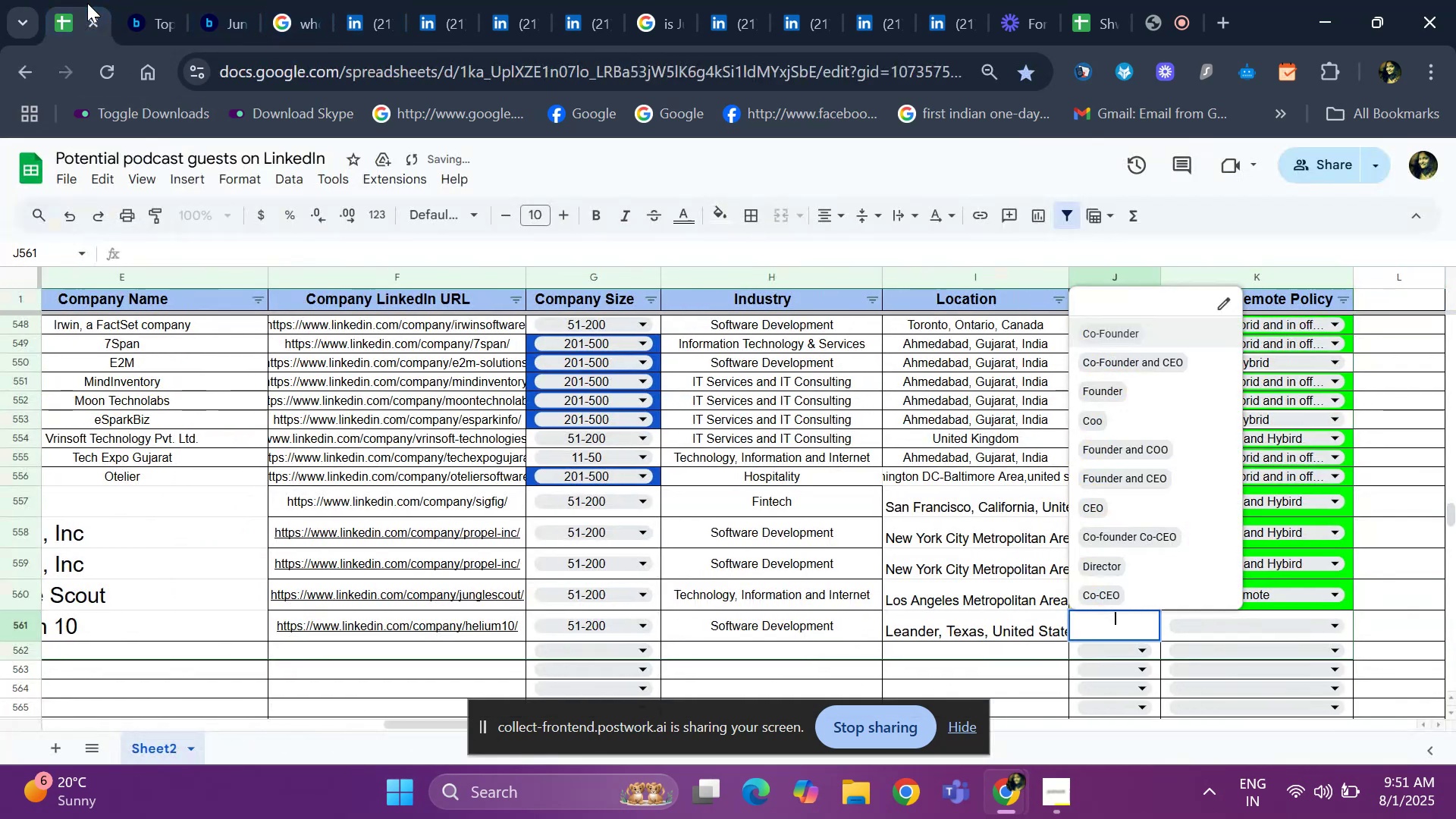 
key(ArrowDown)
 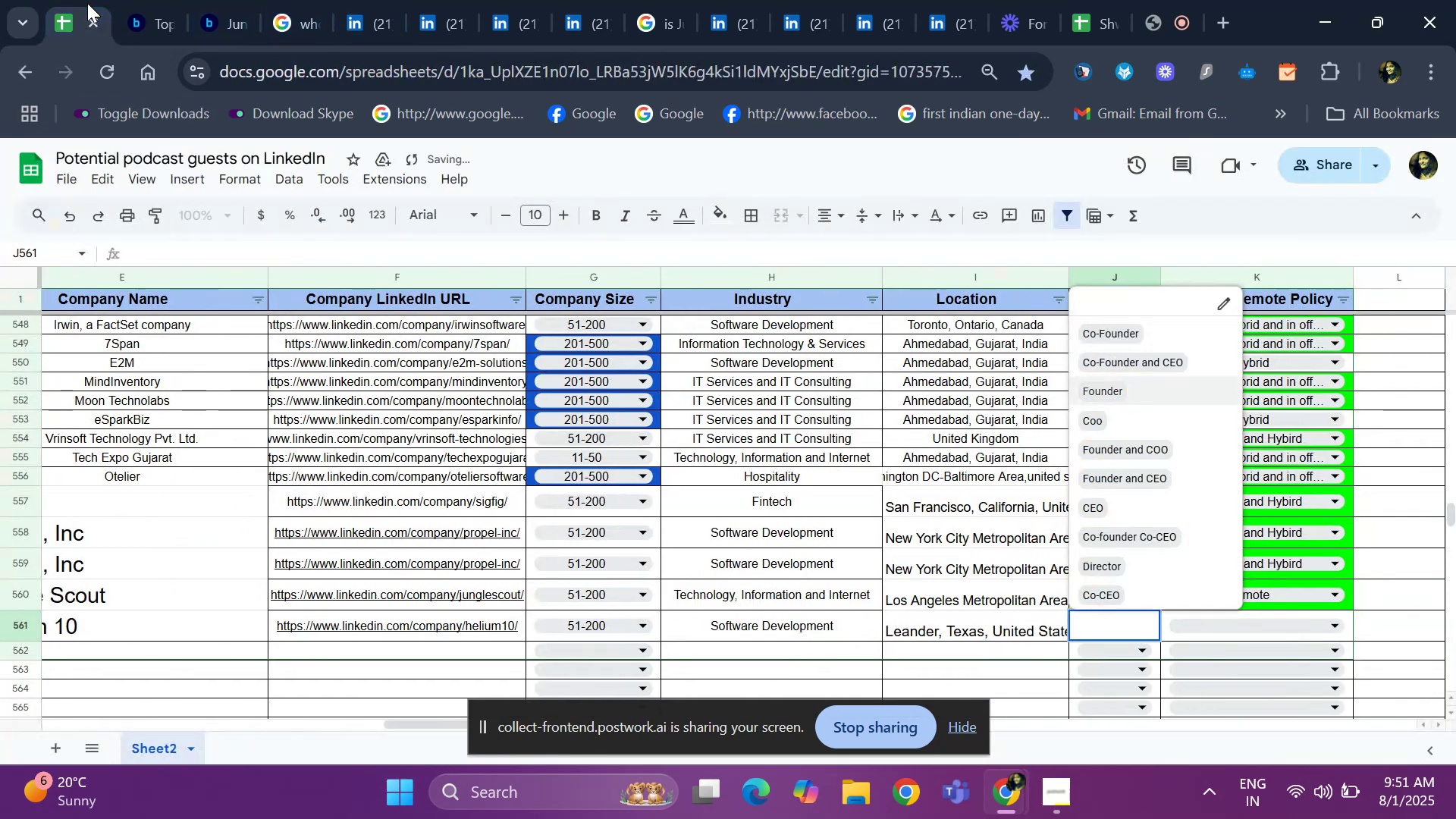 
key(ArrowDown)
 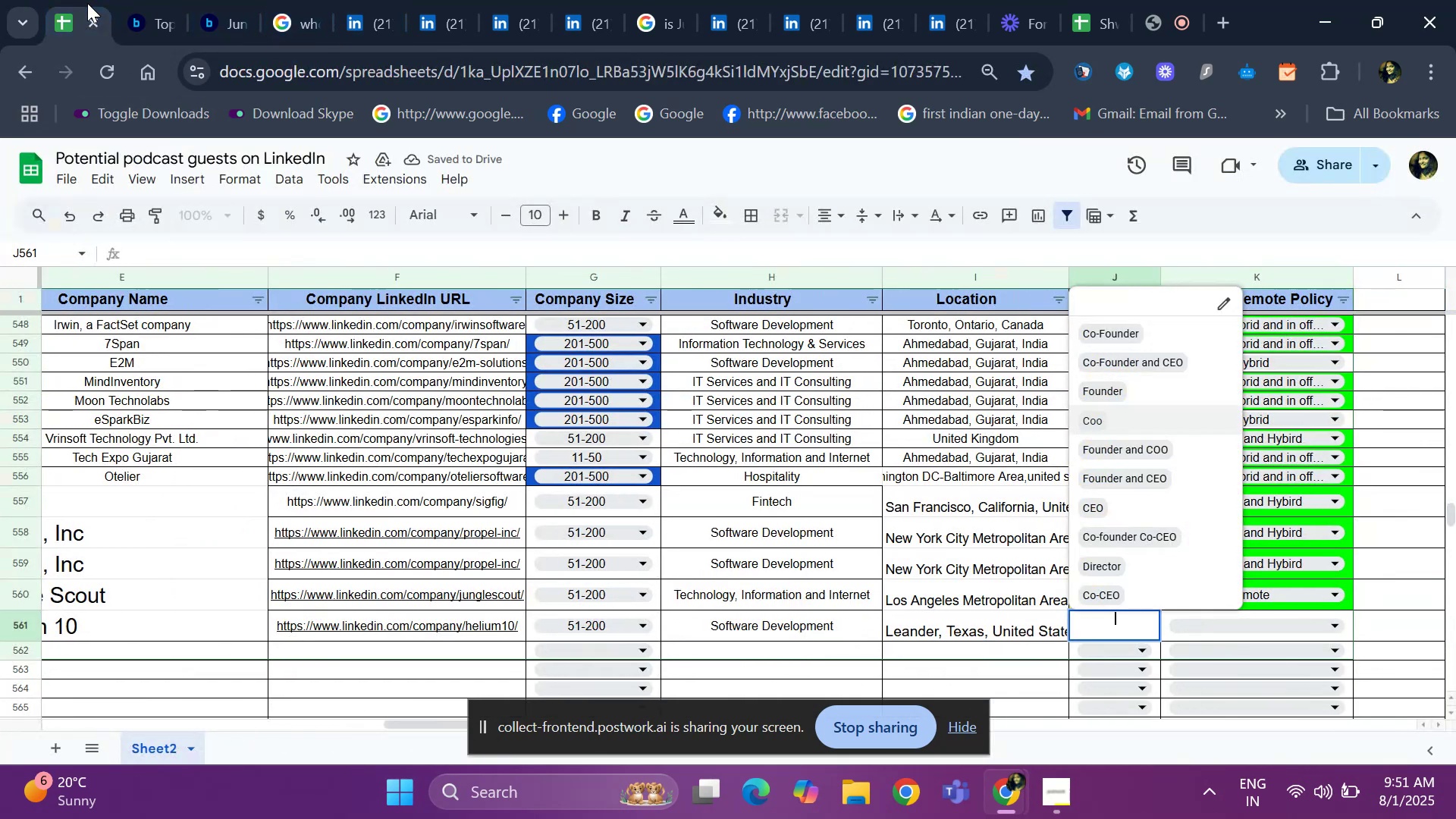 
key(ArrowUp)
 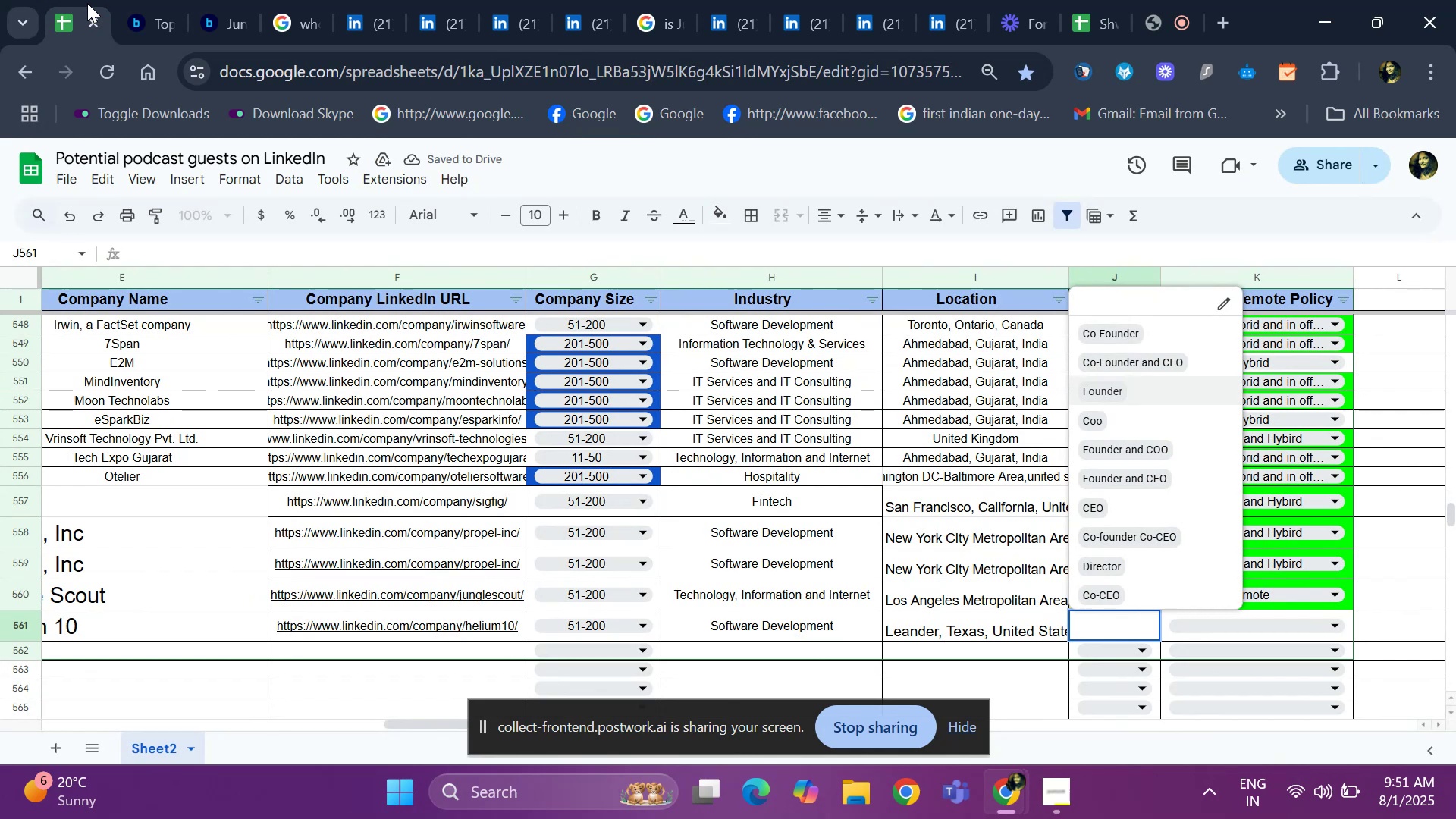 
key(Enter)
 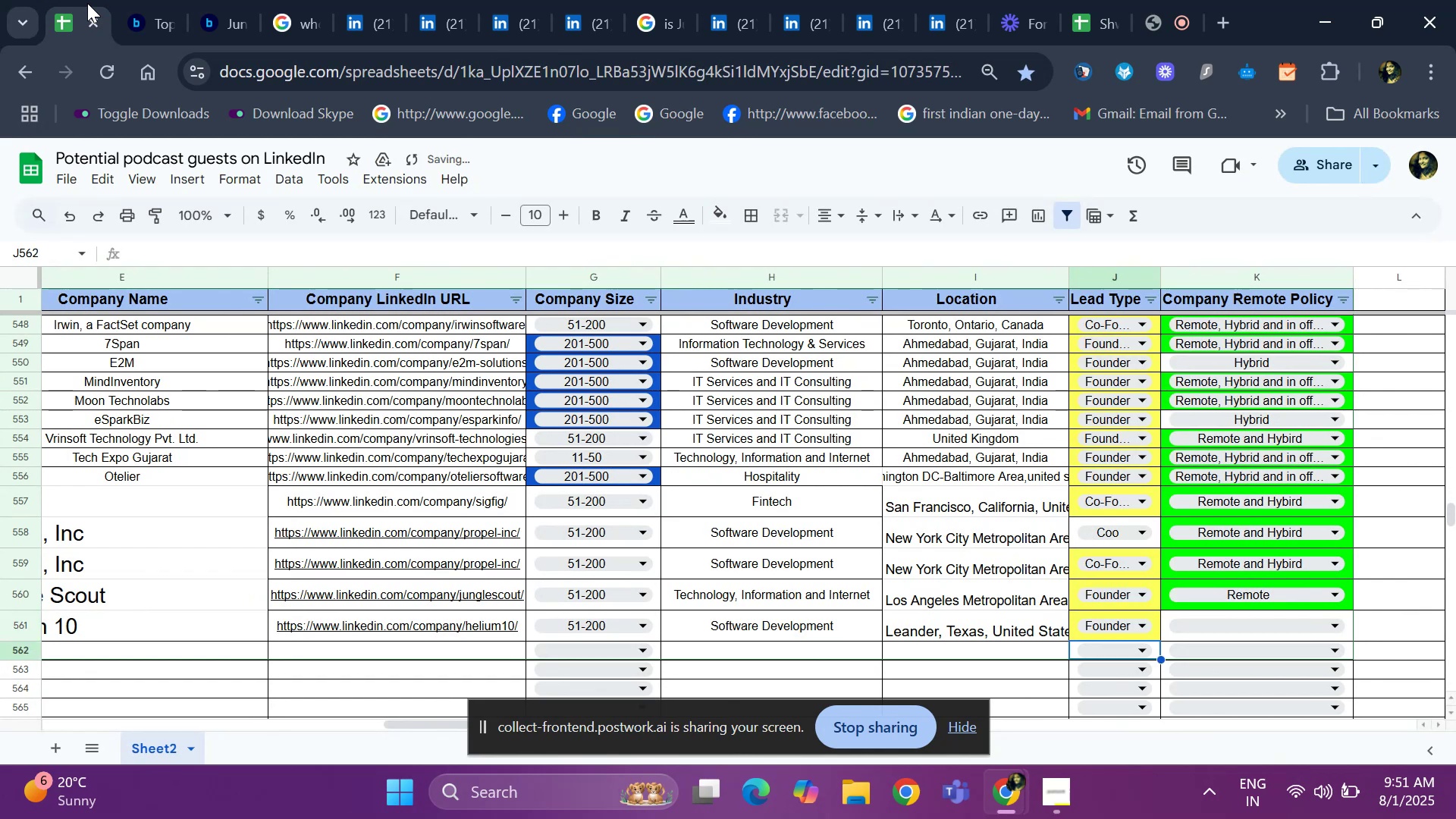 
key(ArrowUp)
 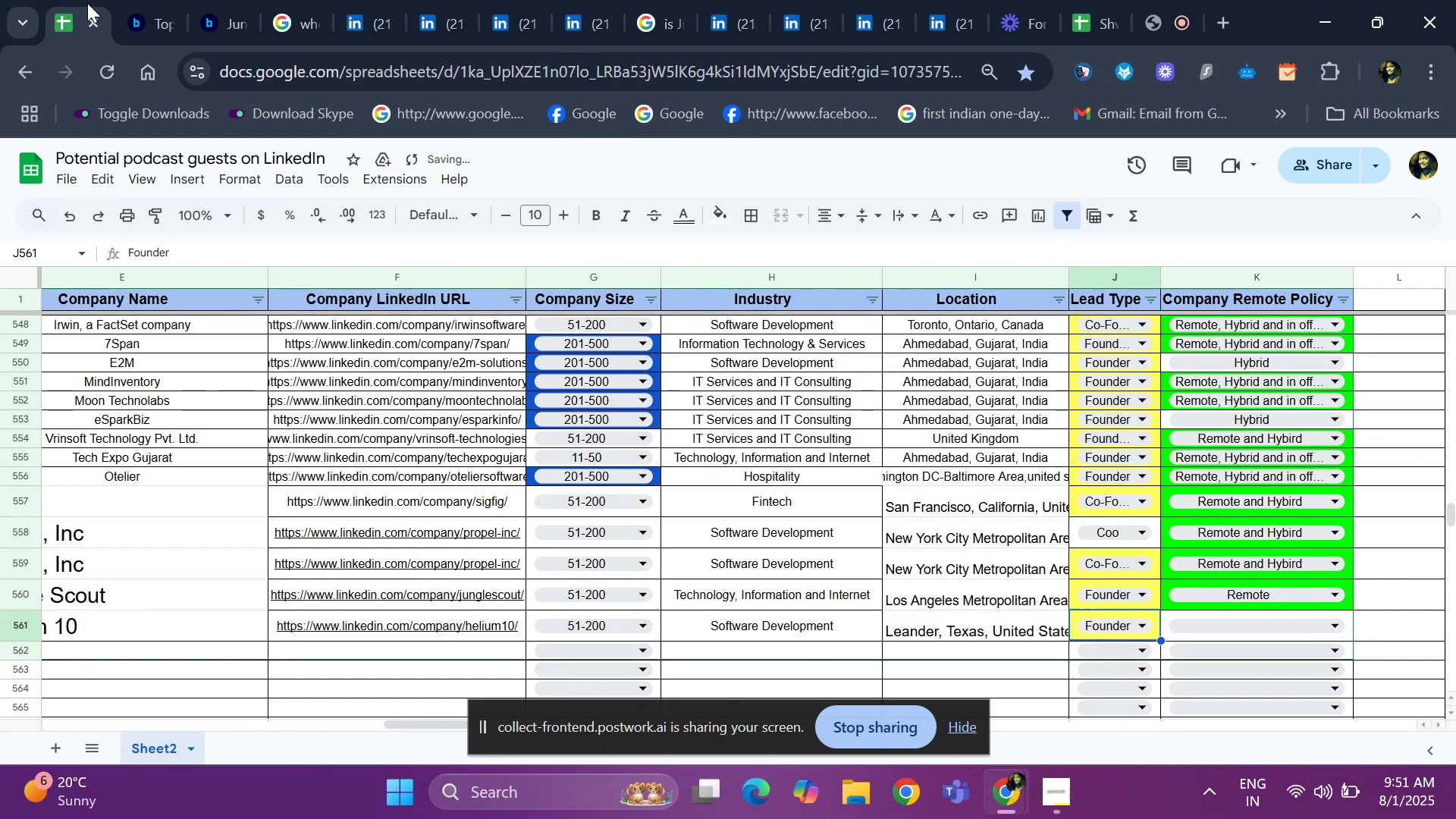 
key(ArrowRight)
 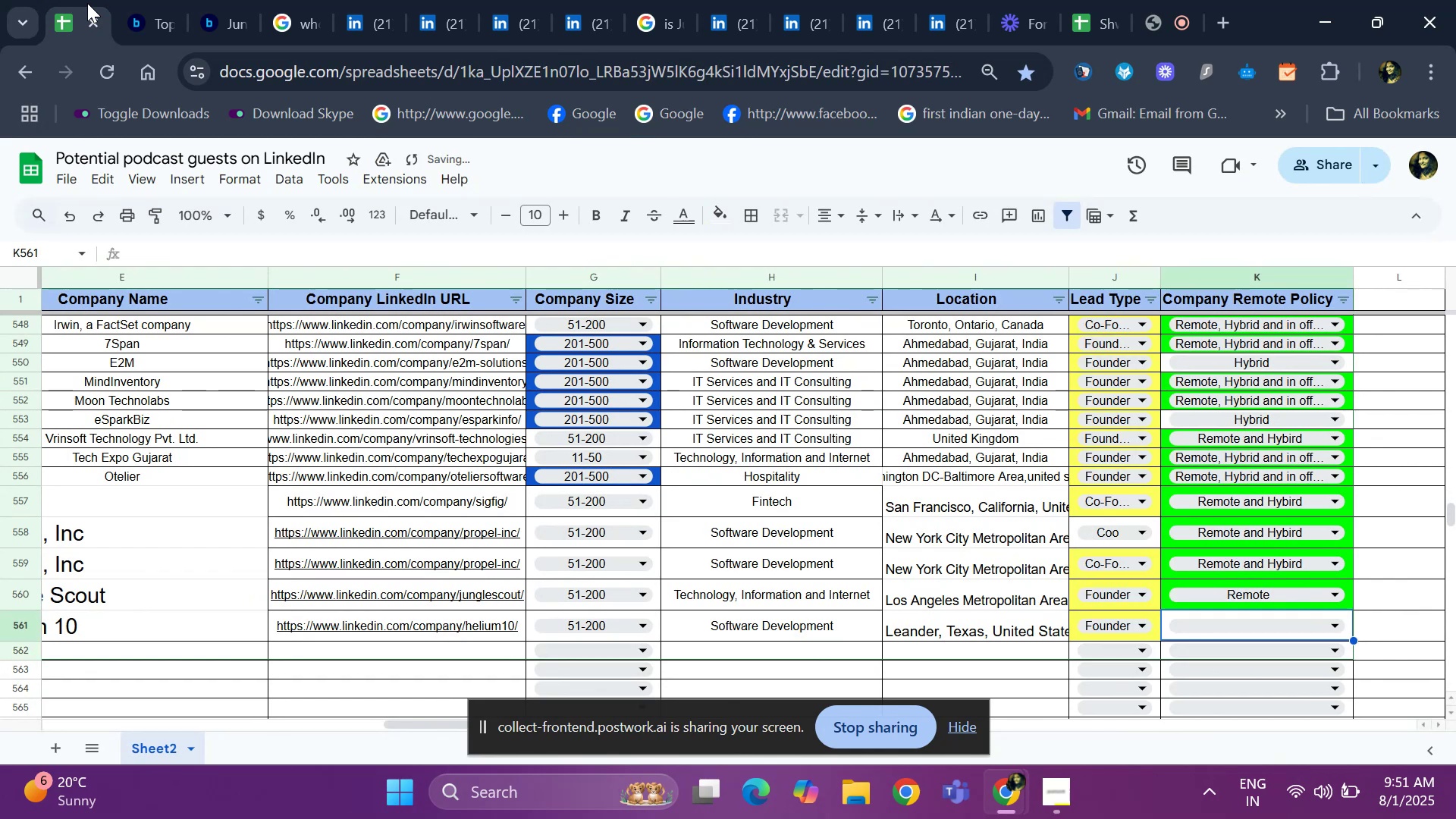 
hold_key(key=ArrowLeft, duration=0.7)
 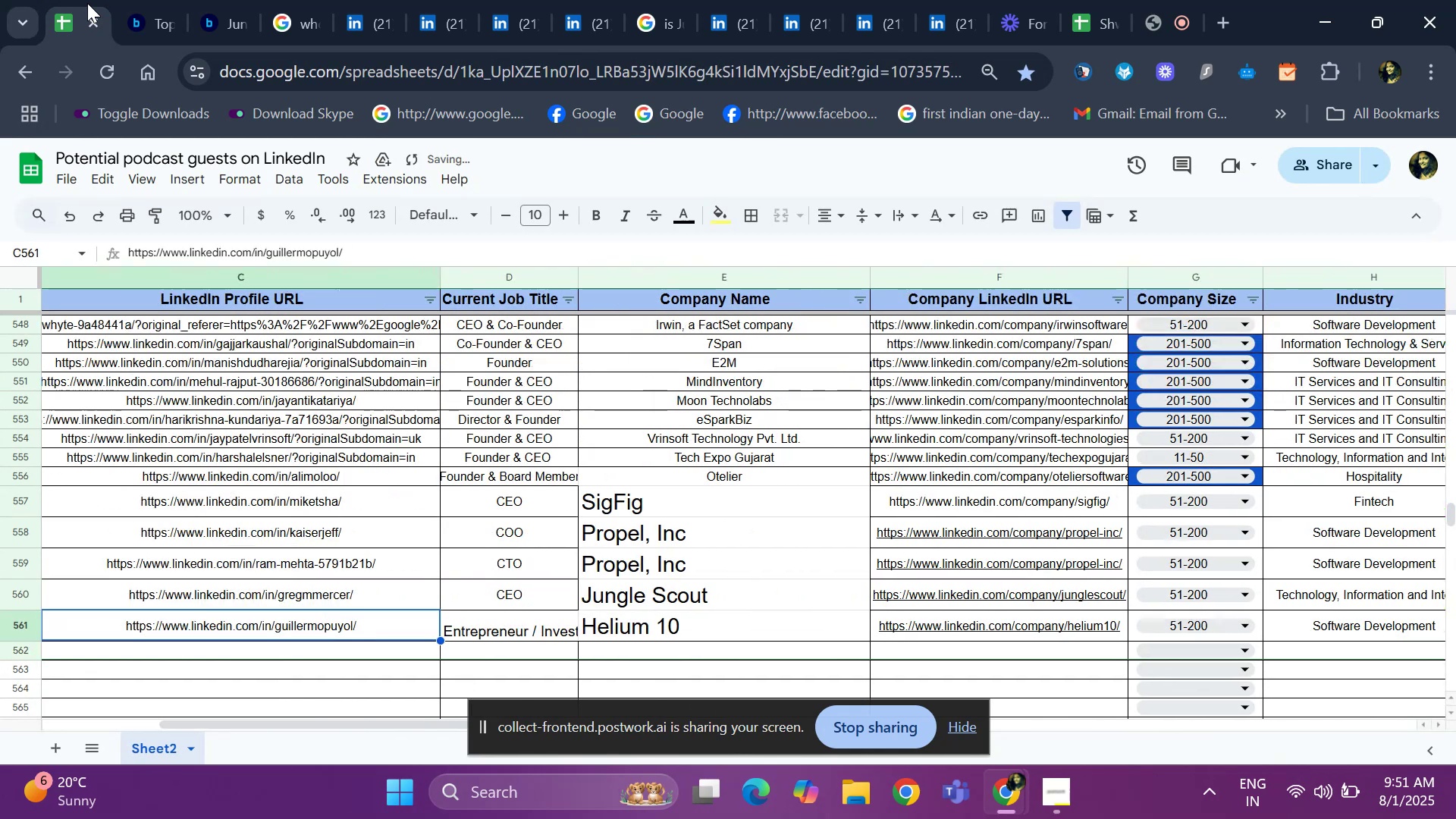 
key(ArrowRight)
 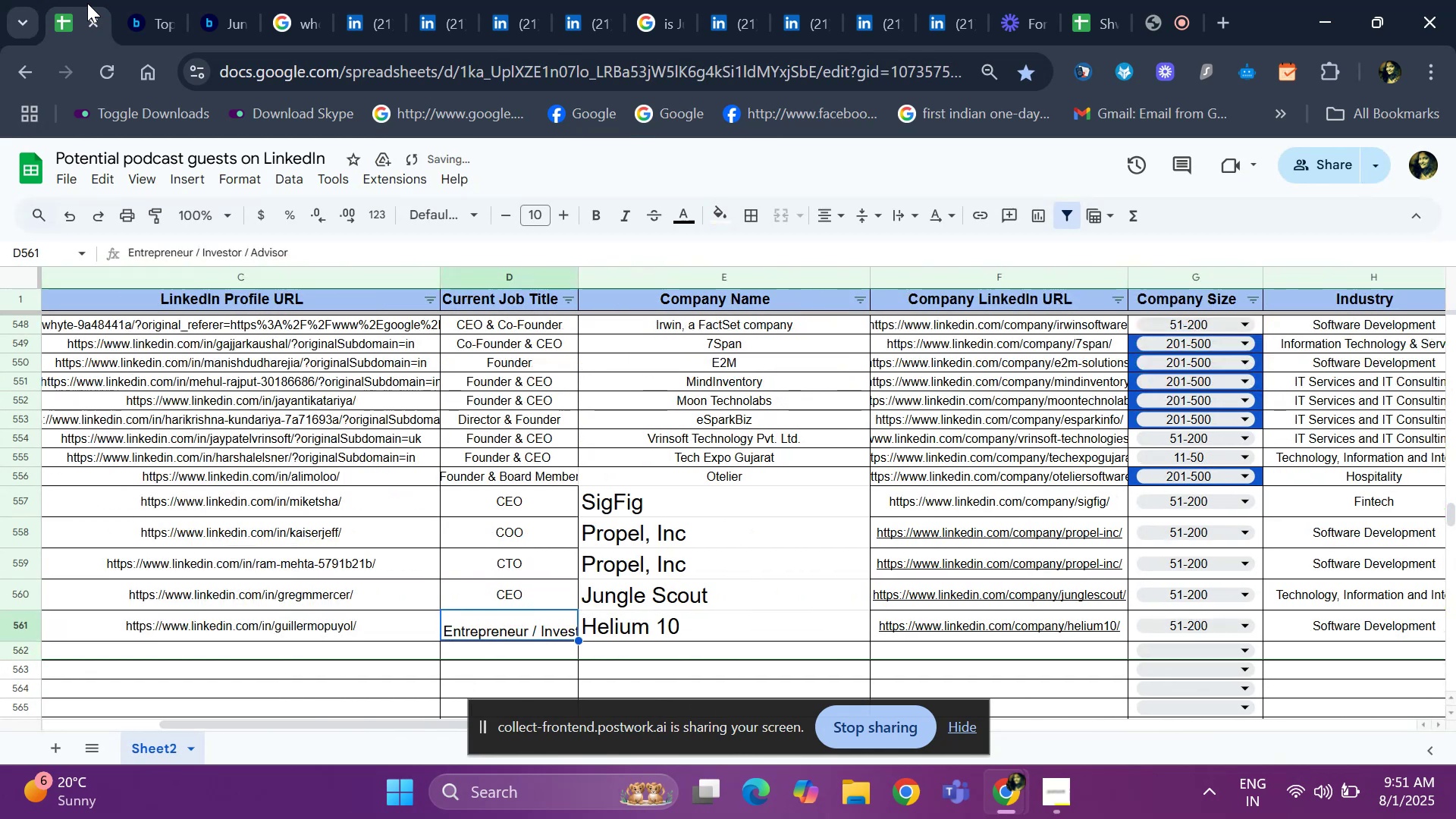 
key(ArrowRight)
 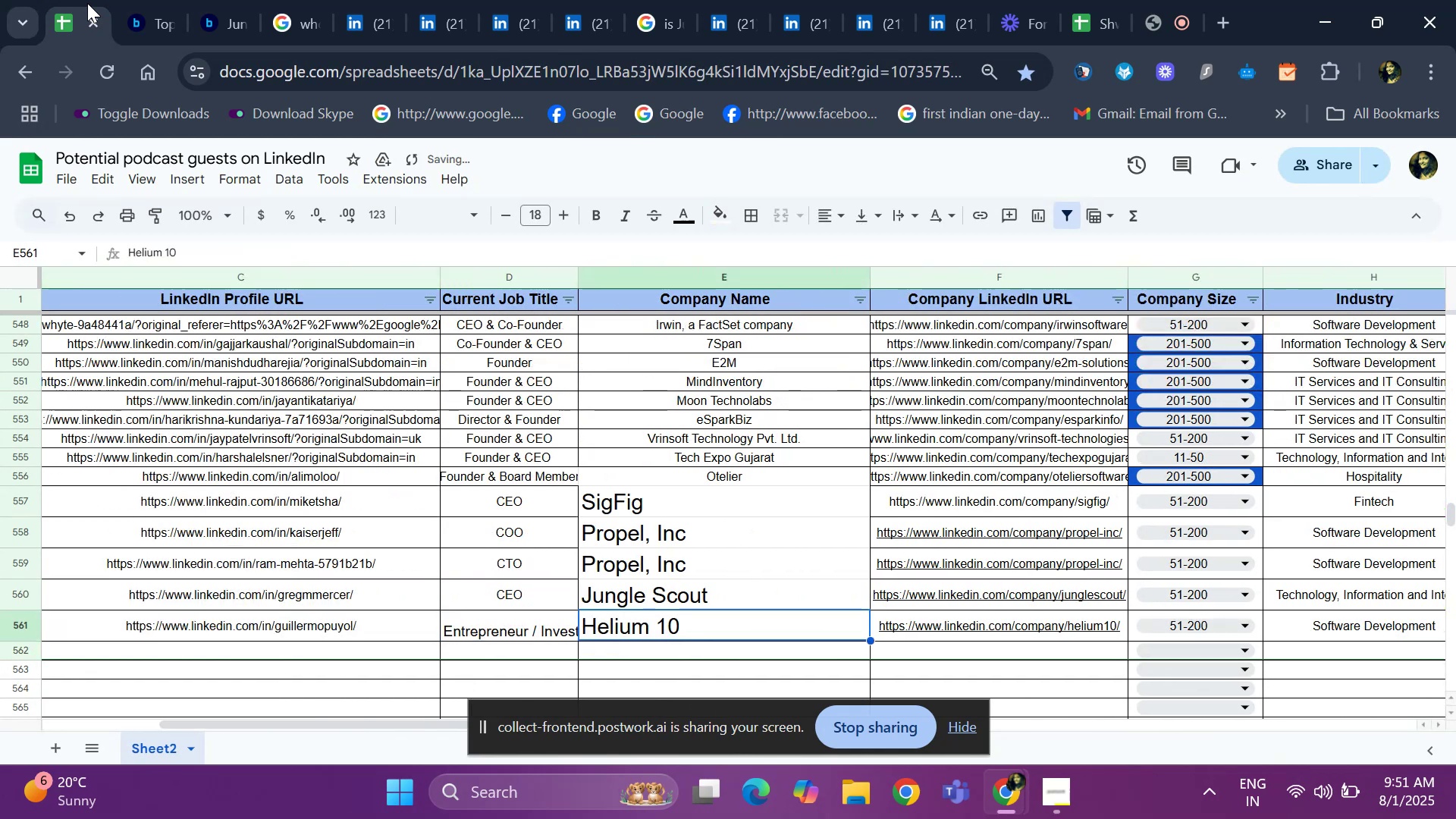 
key(Control+ControlLeft)
 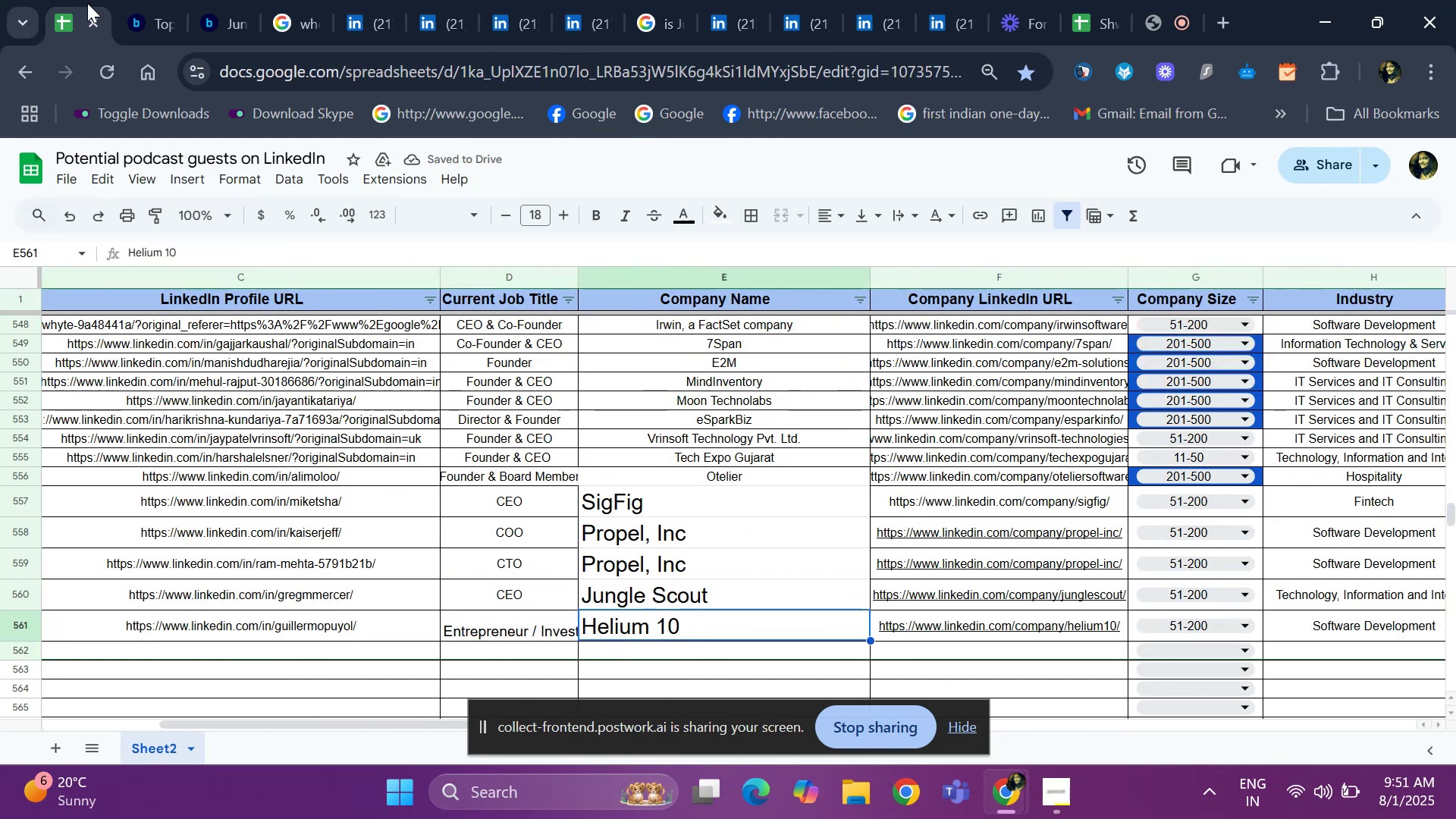 
key(Control+C)
 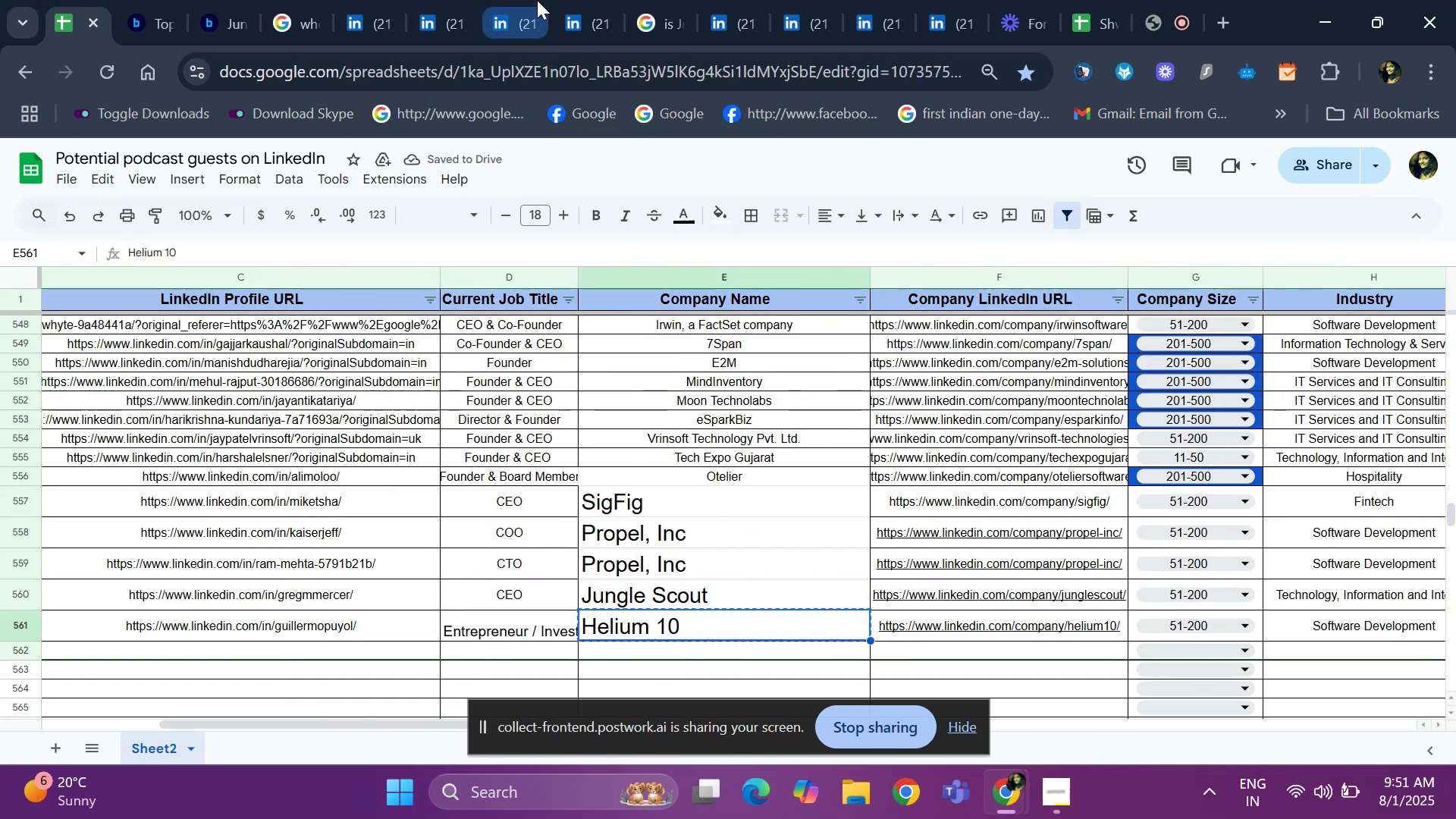 
mouse_move([1065, 10])
 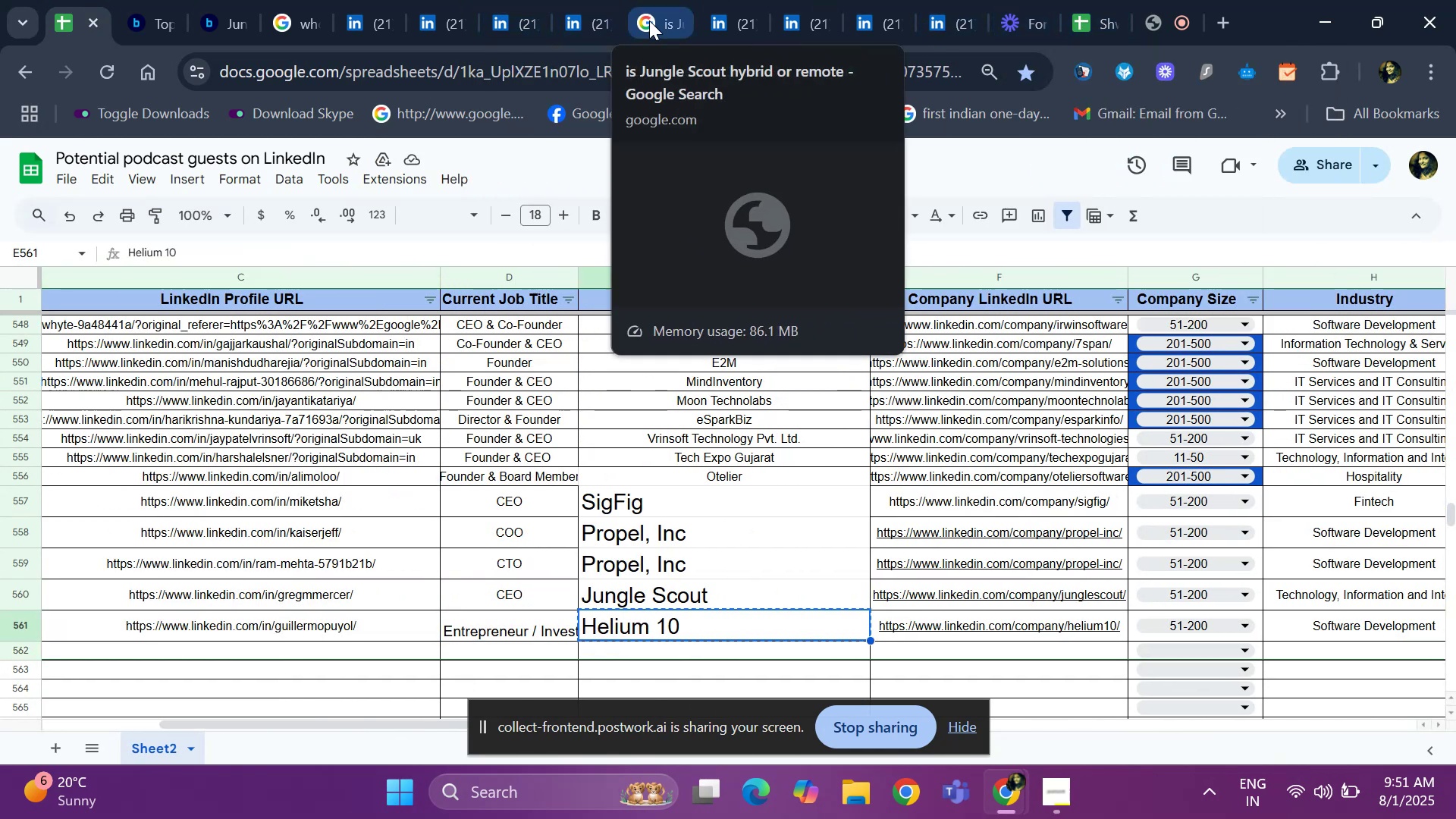 
left_click([649, 20])
 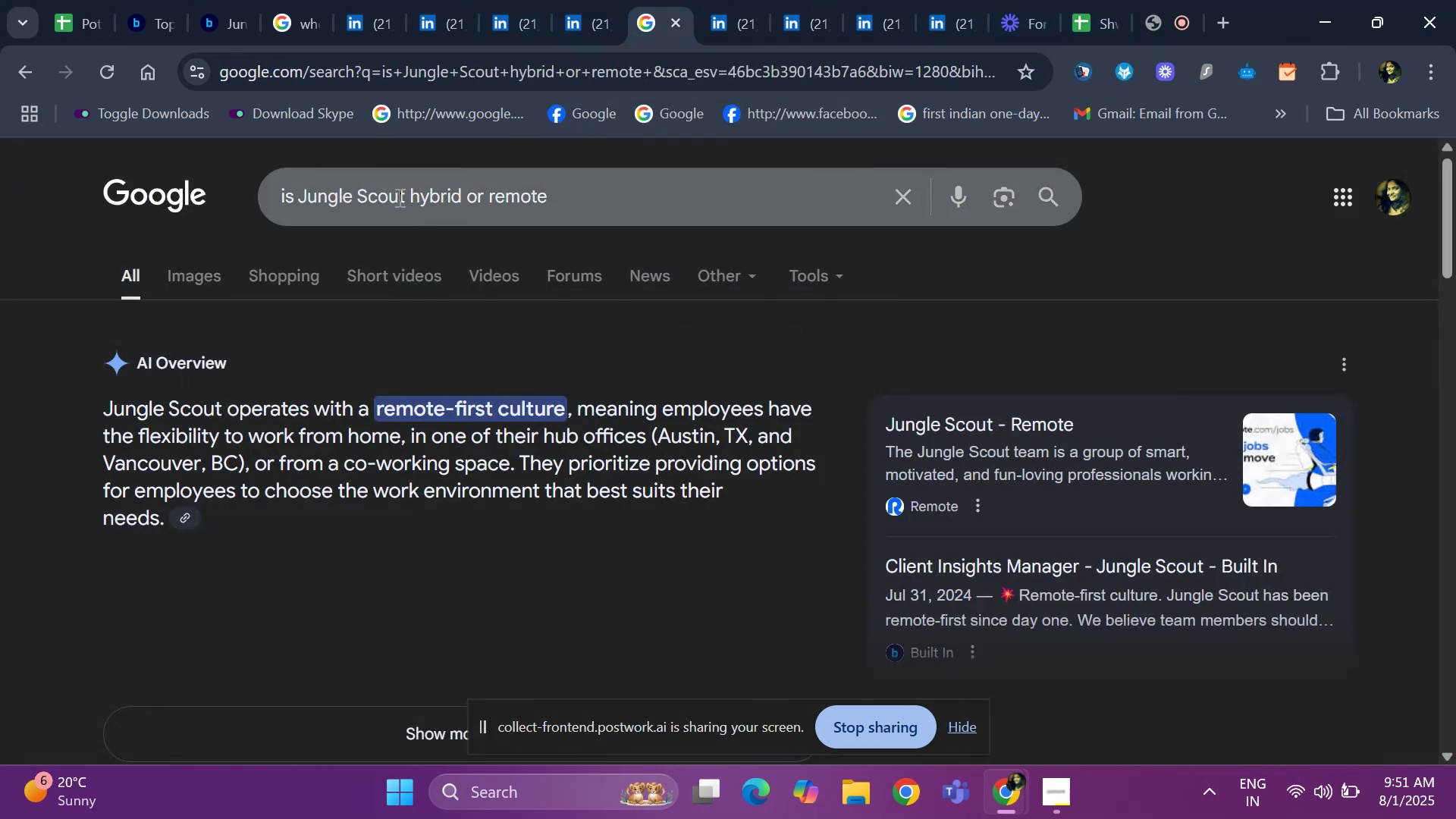 
key(ArrowLeft)
 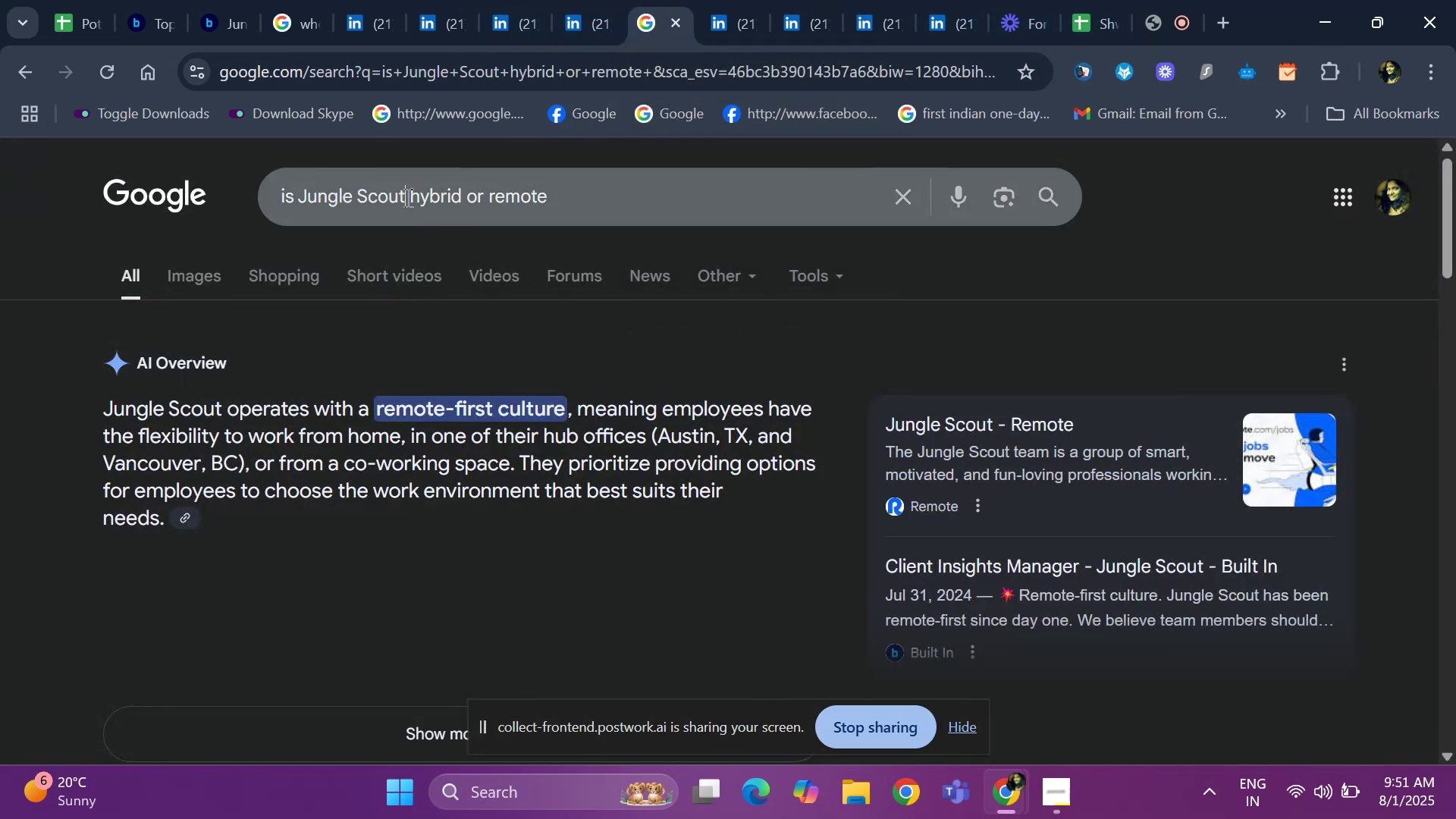 
left_click([406, 197])
 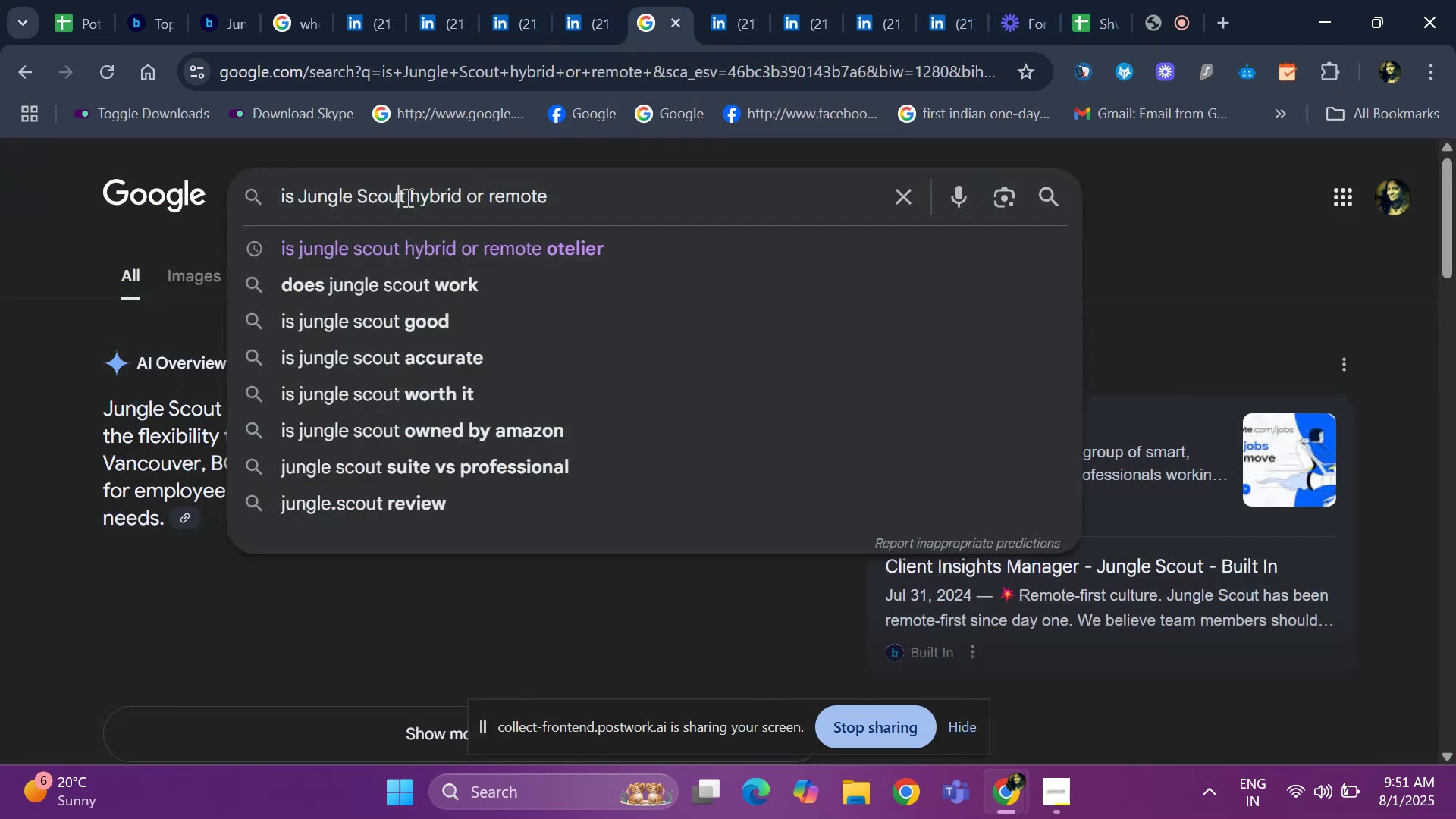 
key(ArrowRight)
 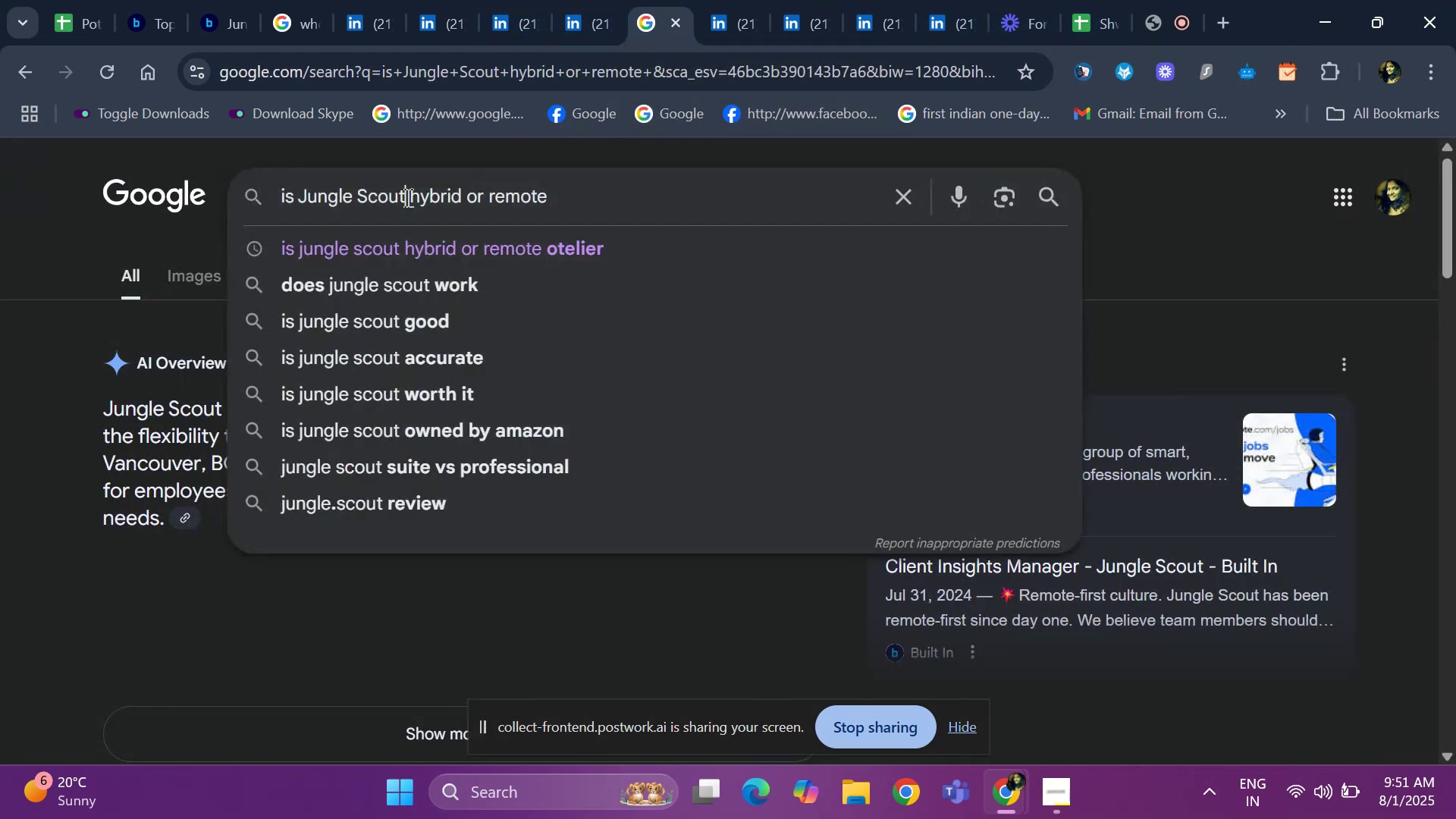 
key(Backspace)
 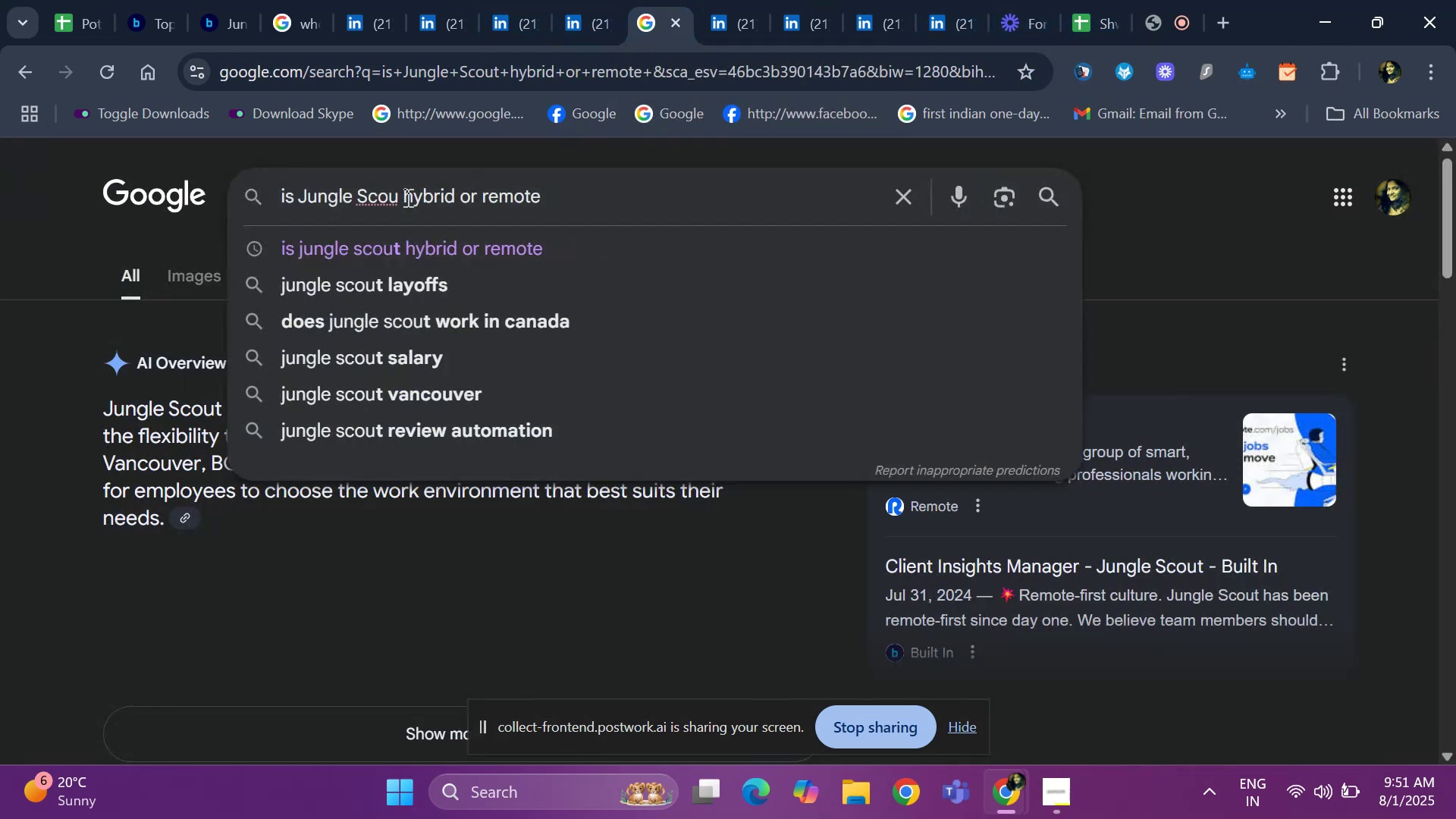 
key(Backspace)
 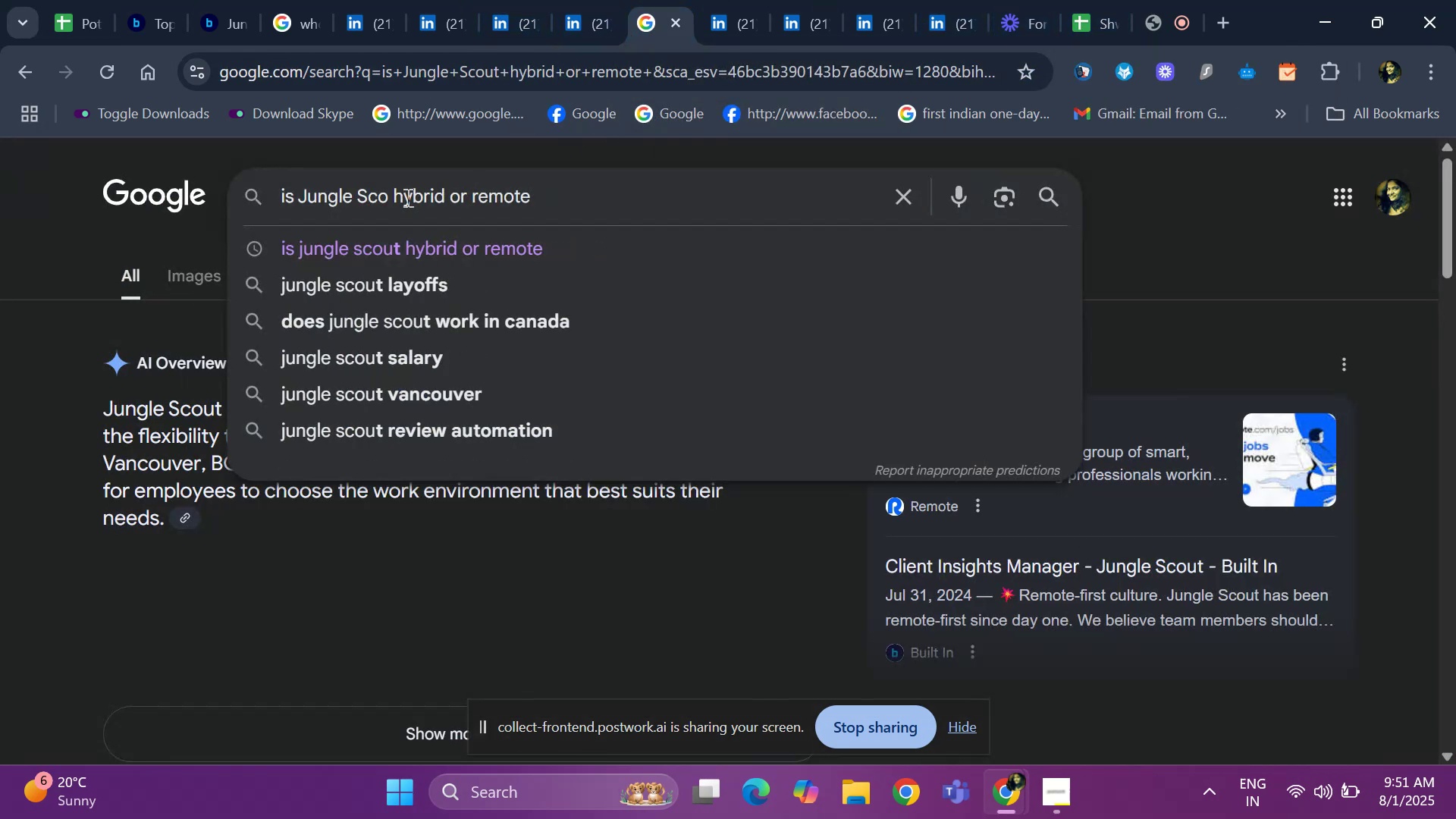 
key(Backspace)
 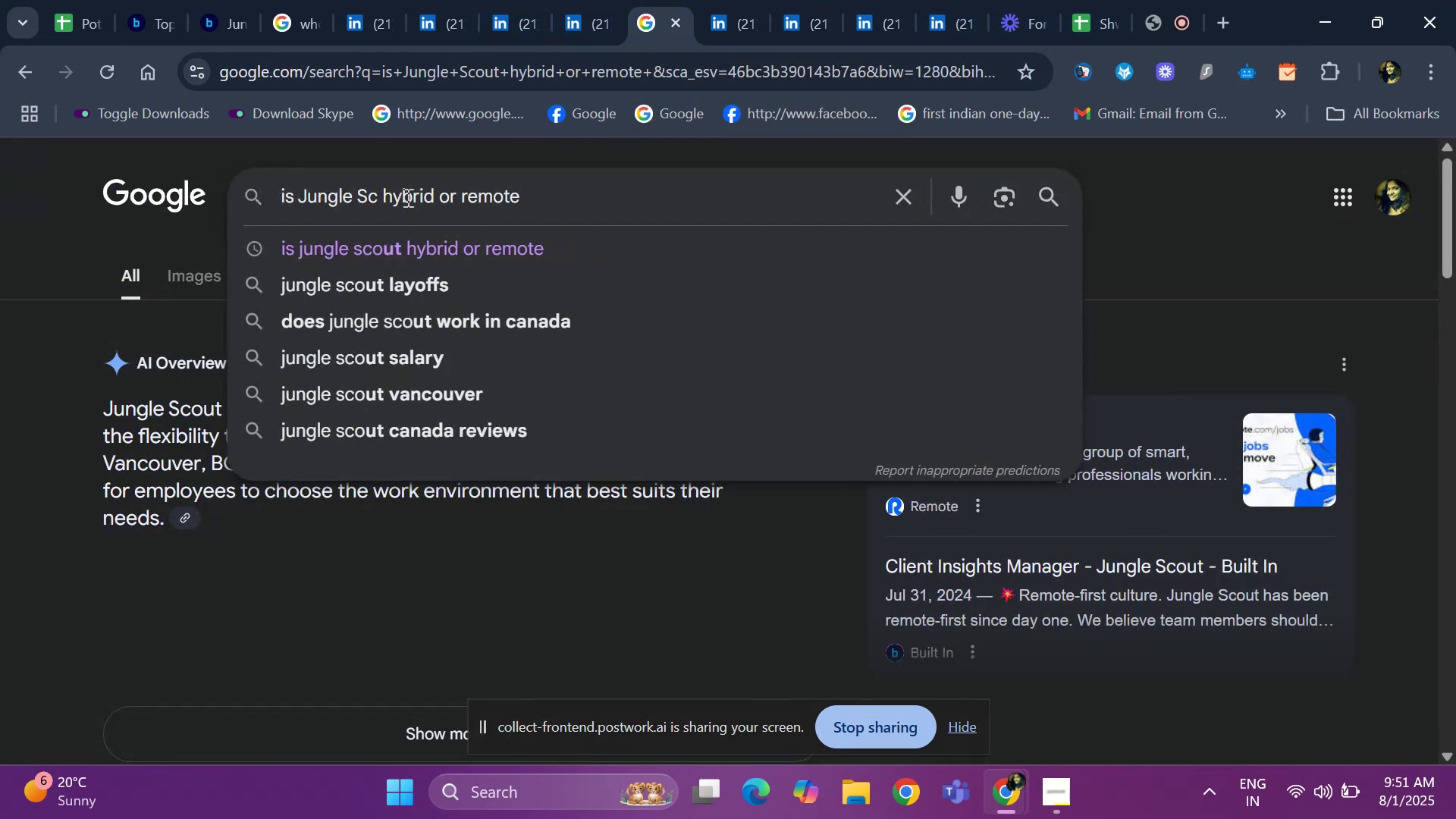 
key(Backspace)
 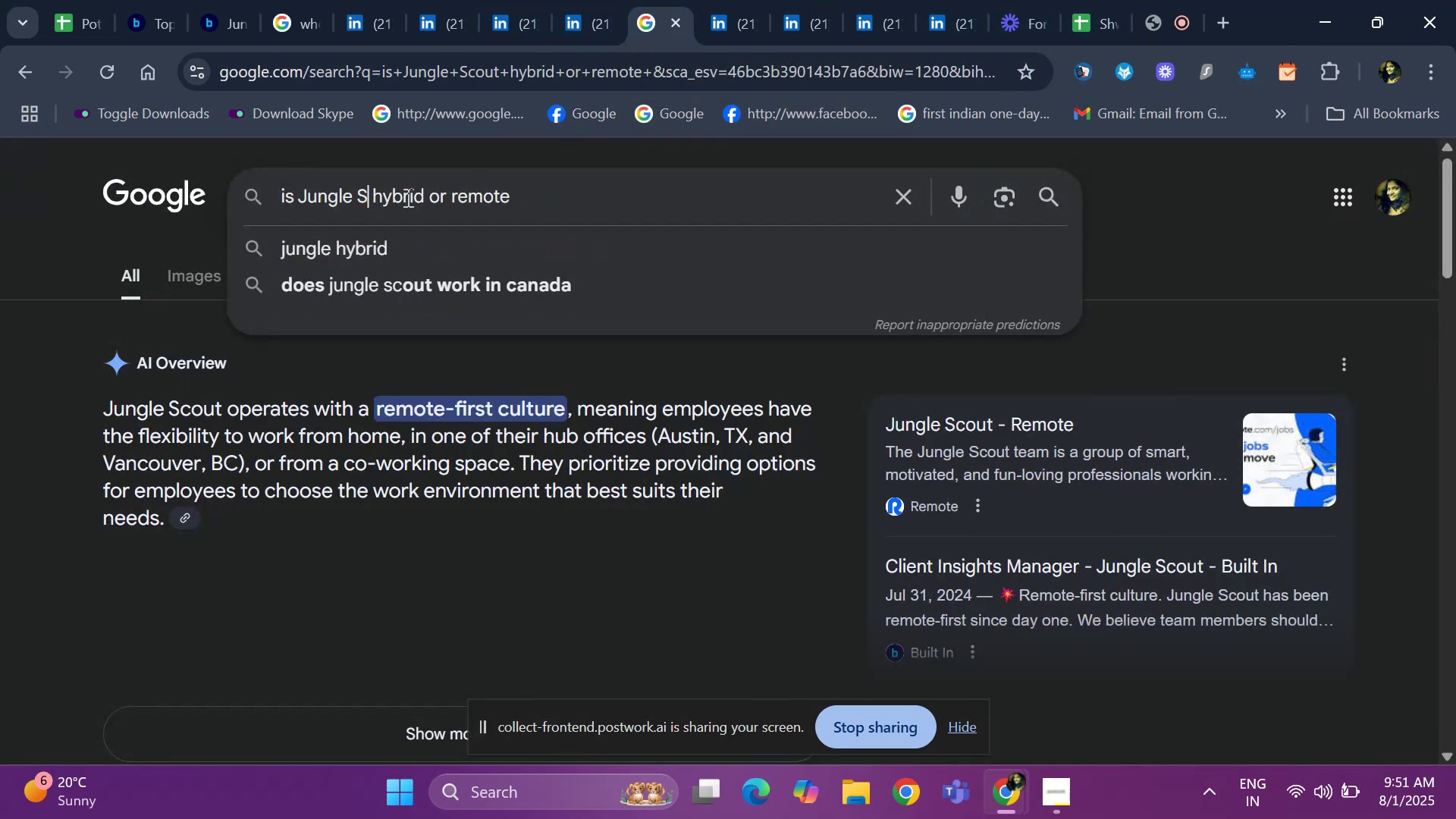 
key(Backspace)
 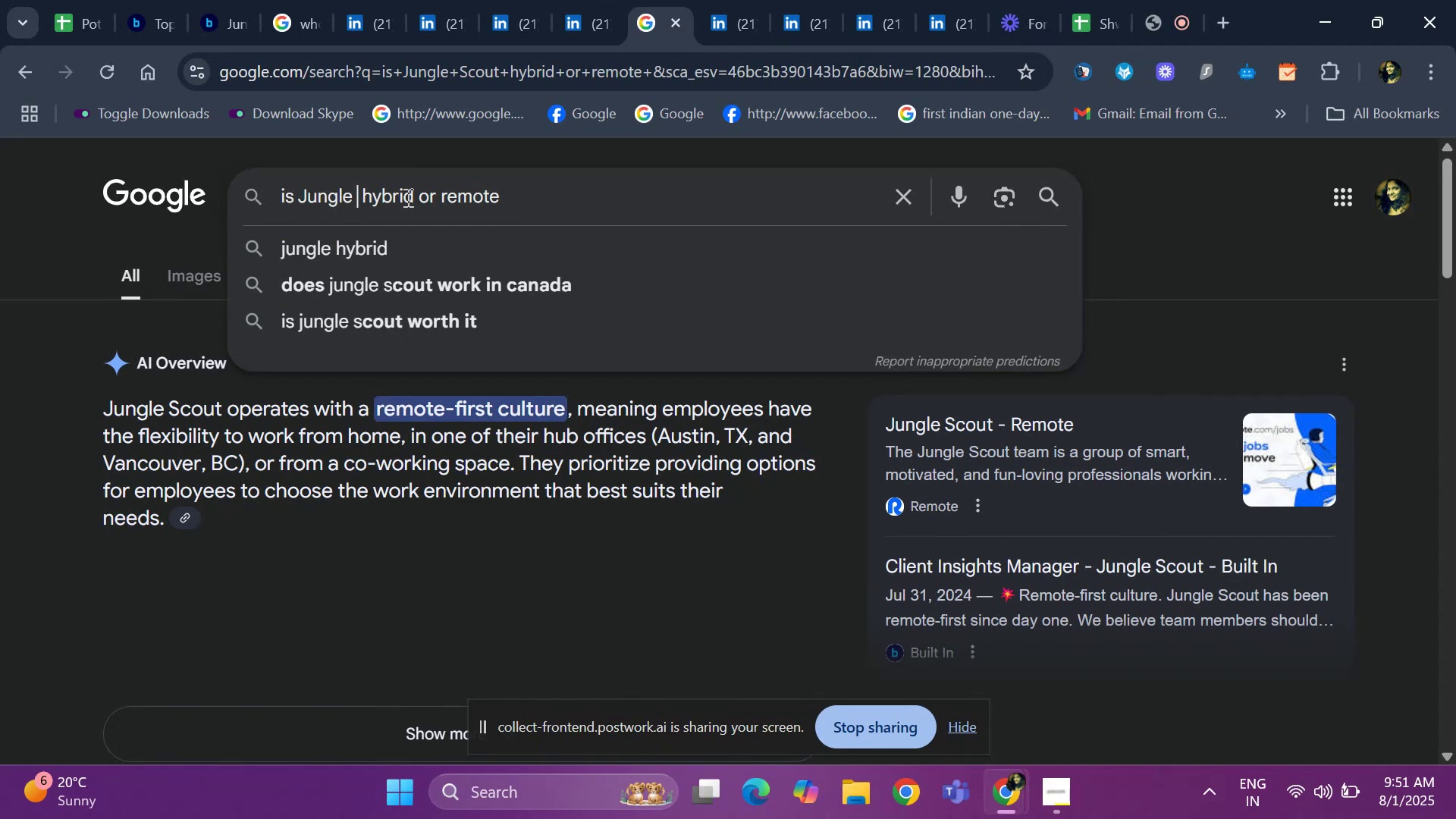 
key(Backspace)
 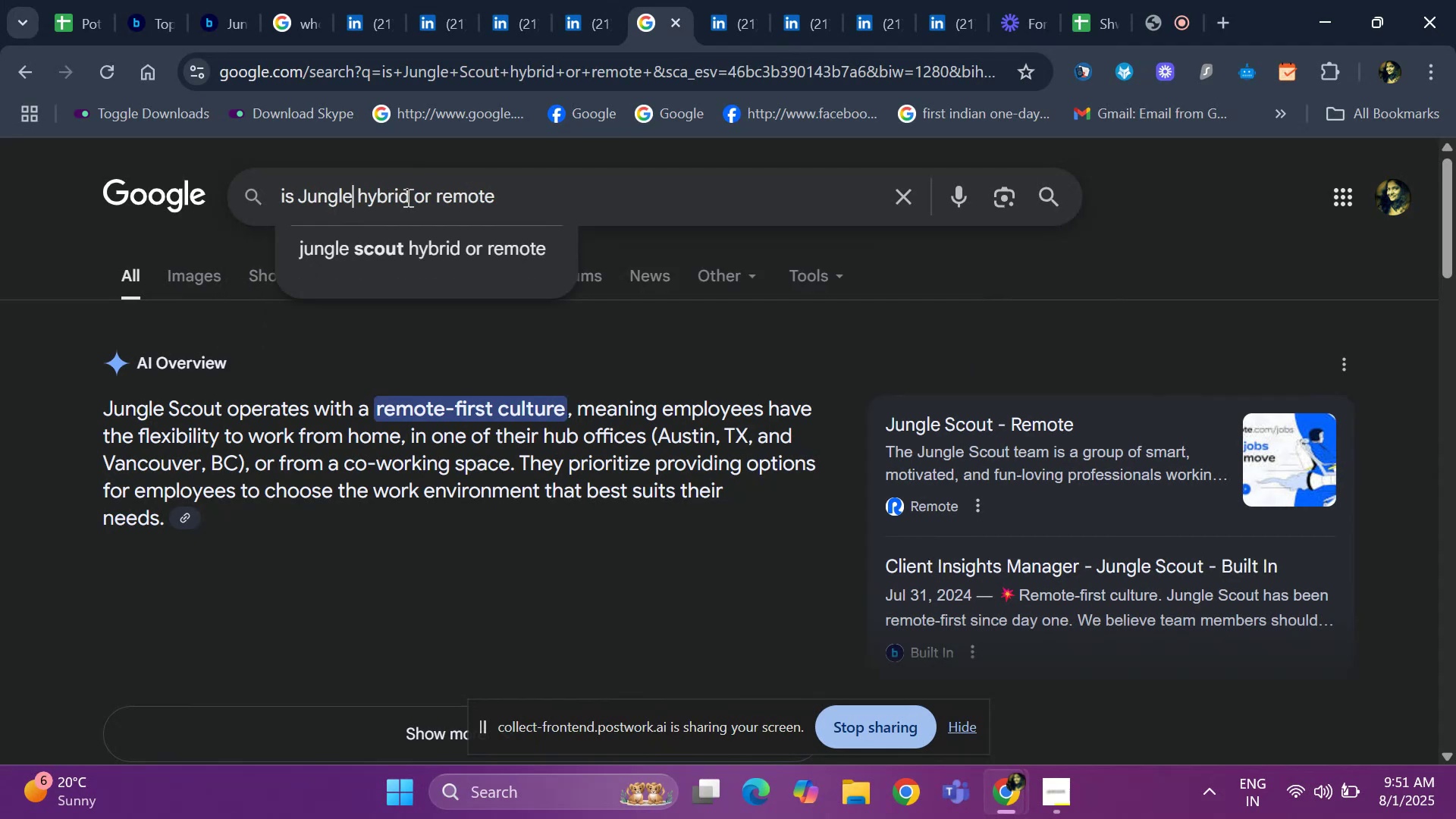 
key(Backspace)
 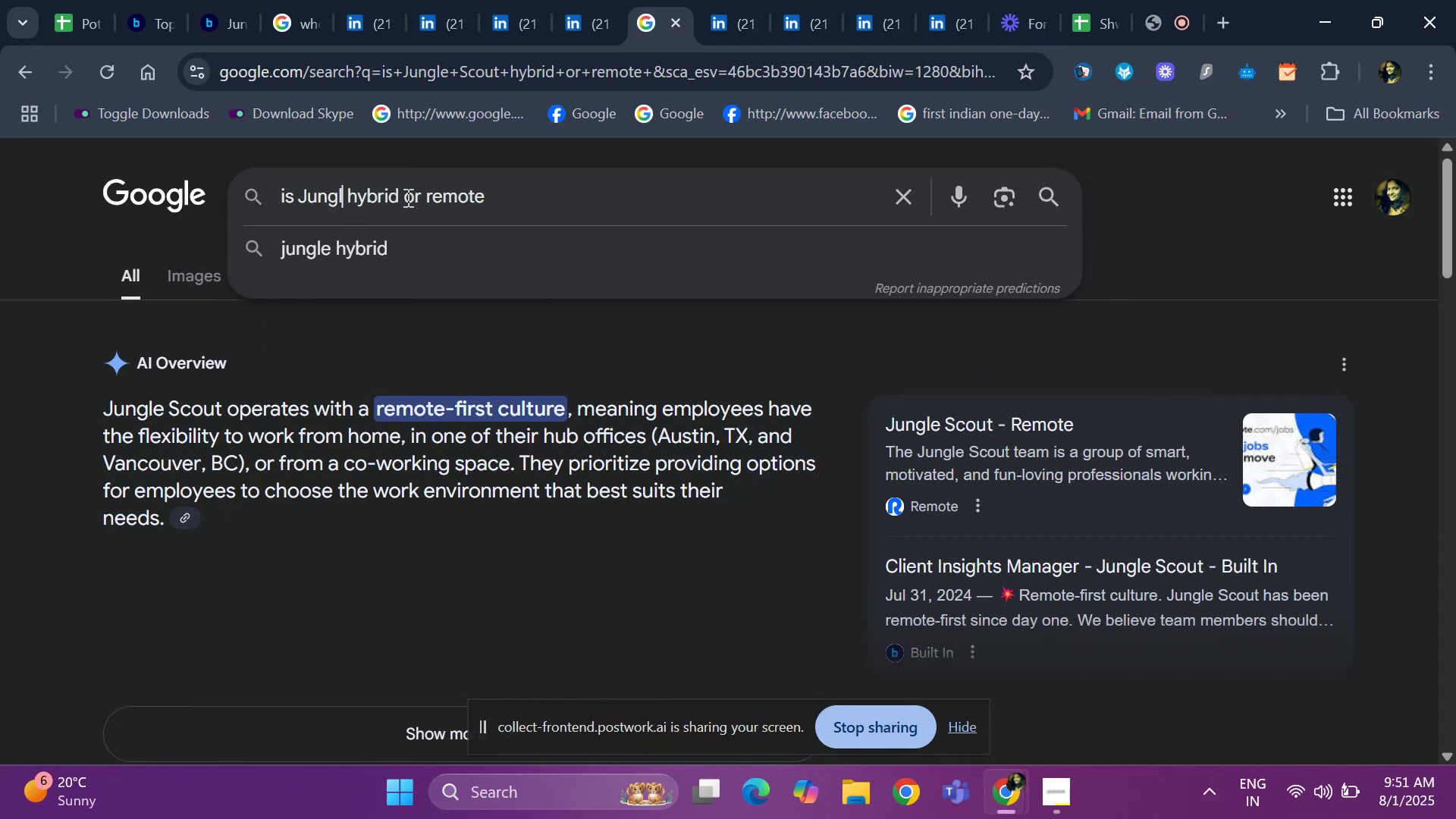 
key(Backspace)
 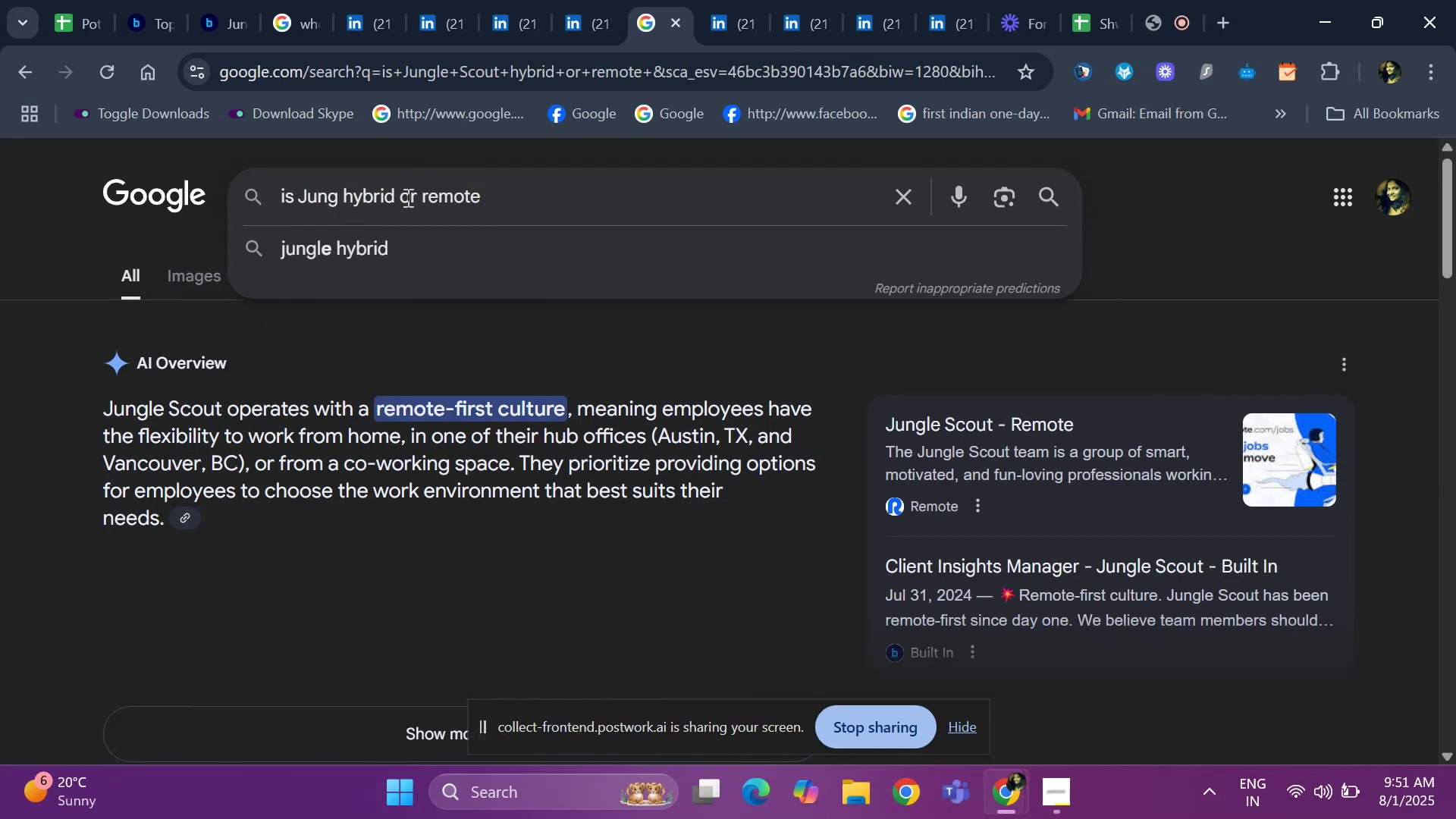 
key(Backspace)
 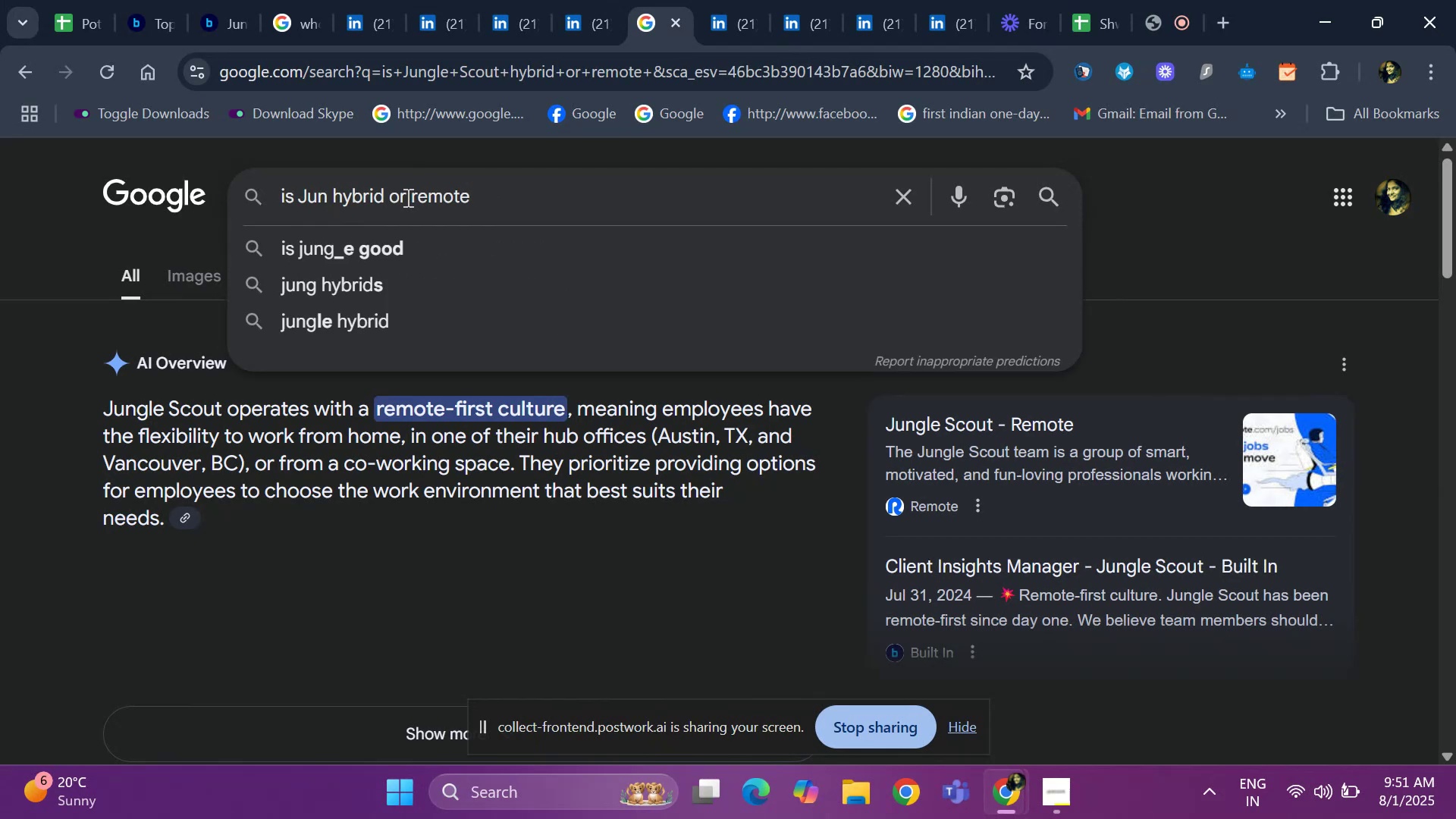 
key(Backspace)
 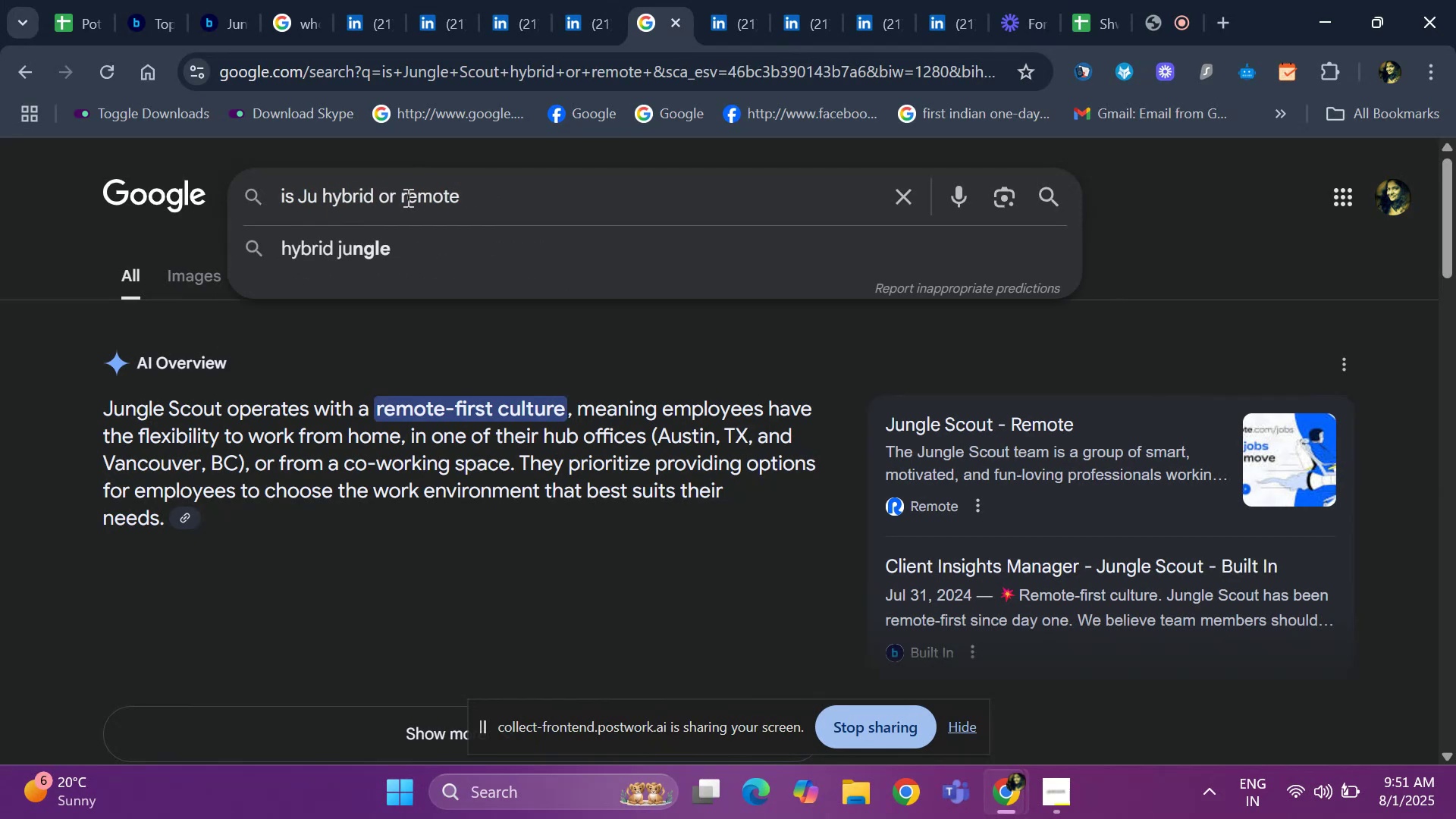 
key(Backspace)
 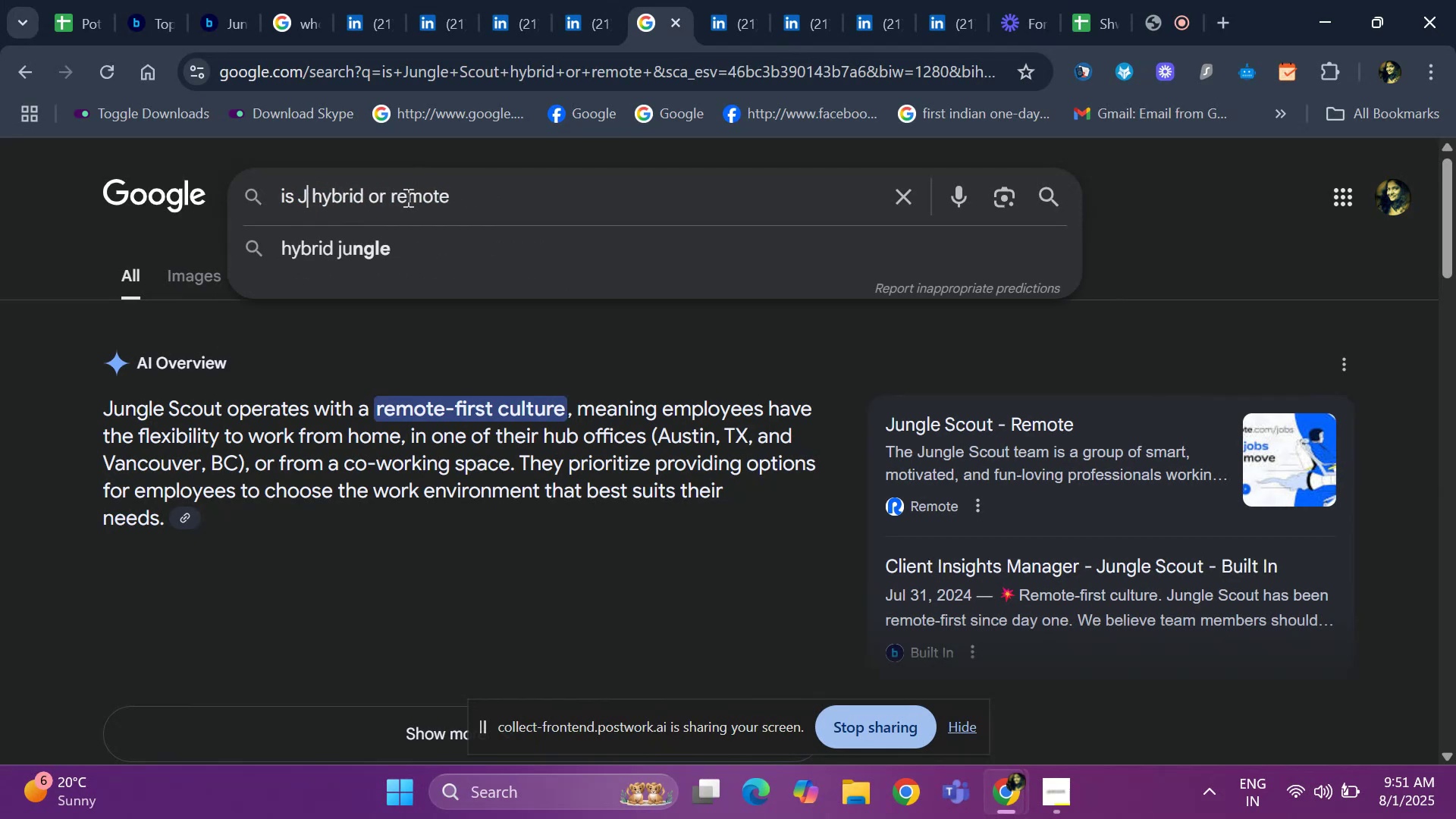 
key(Backspace)
 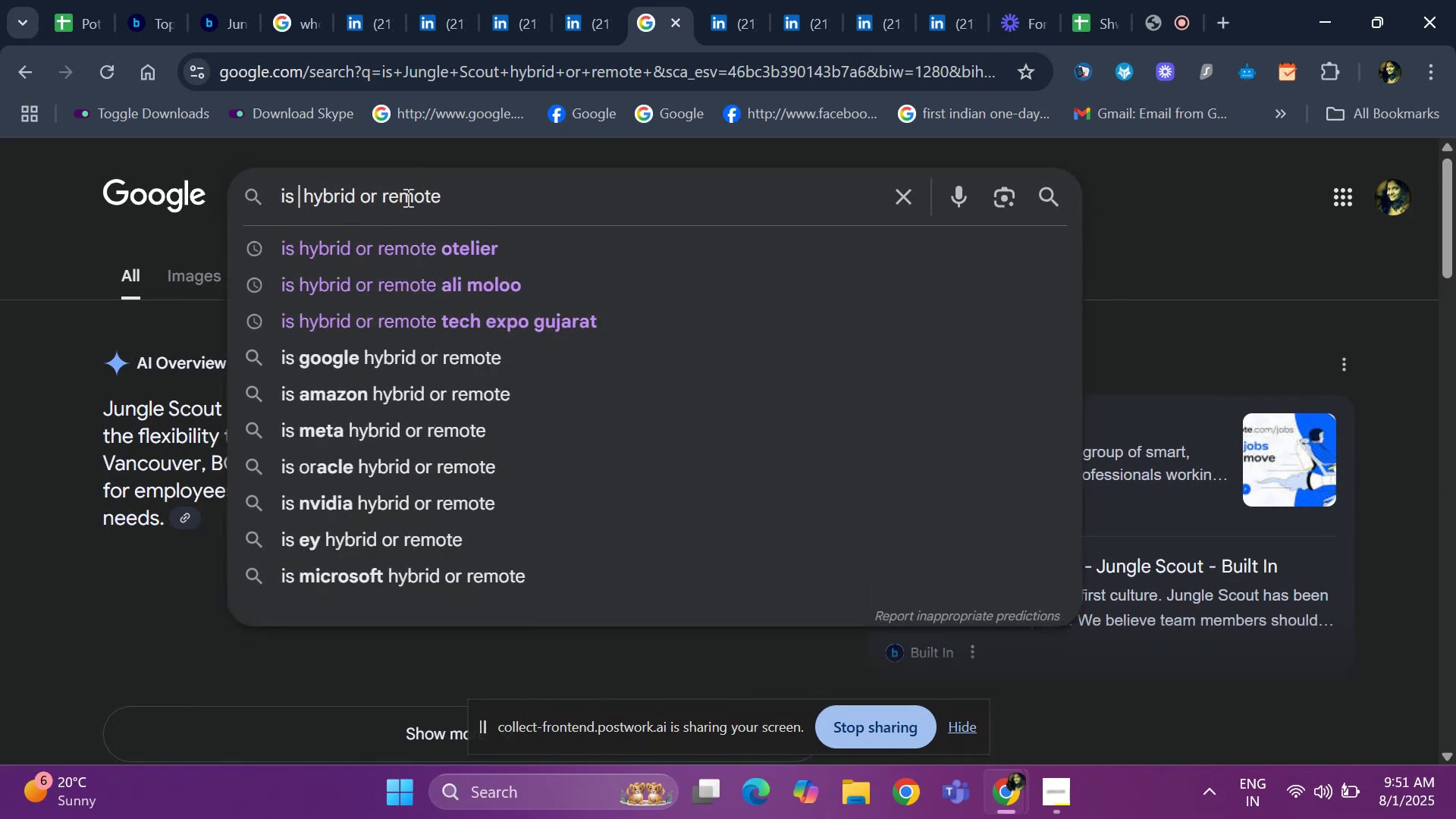 
key(Control+V)
 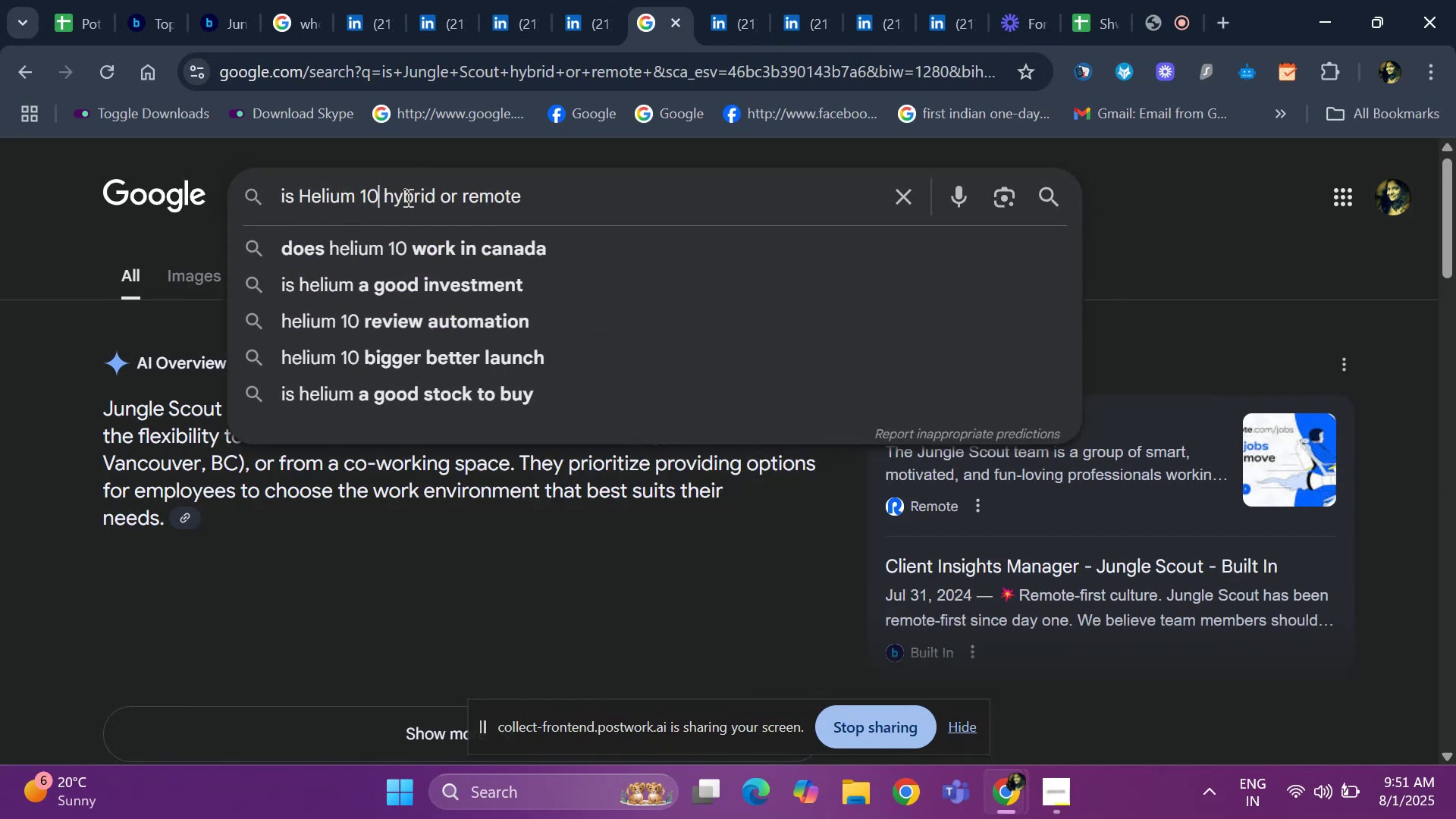 
key(Space)
 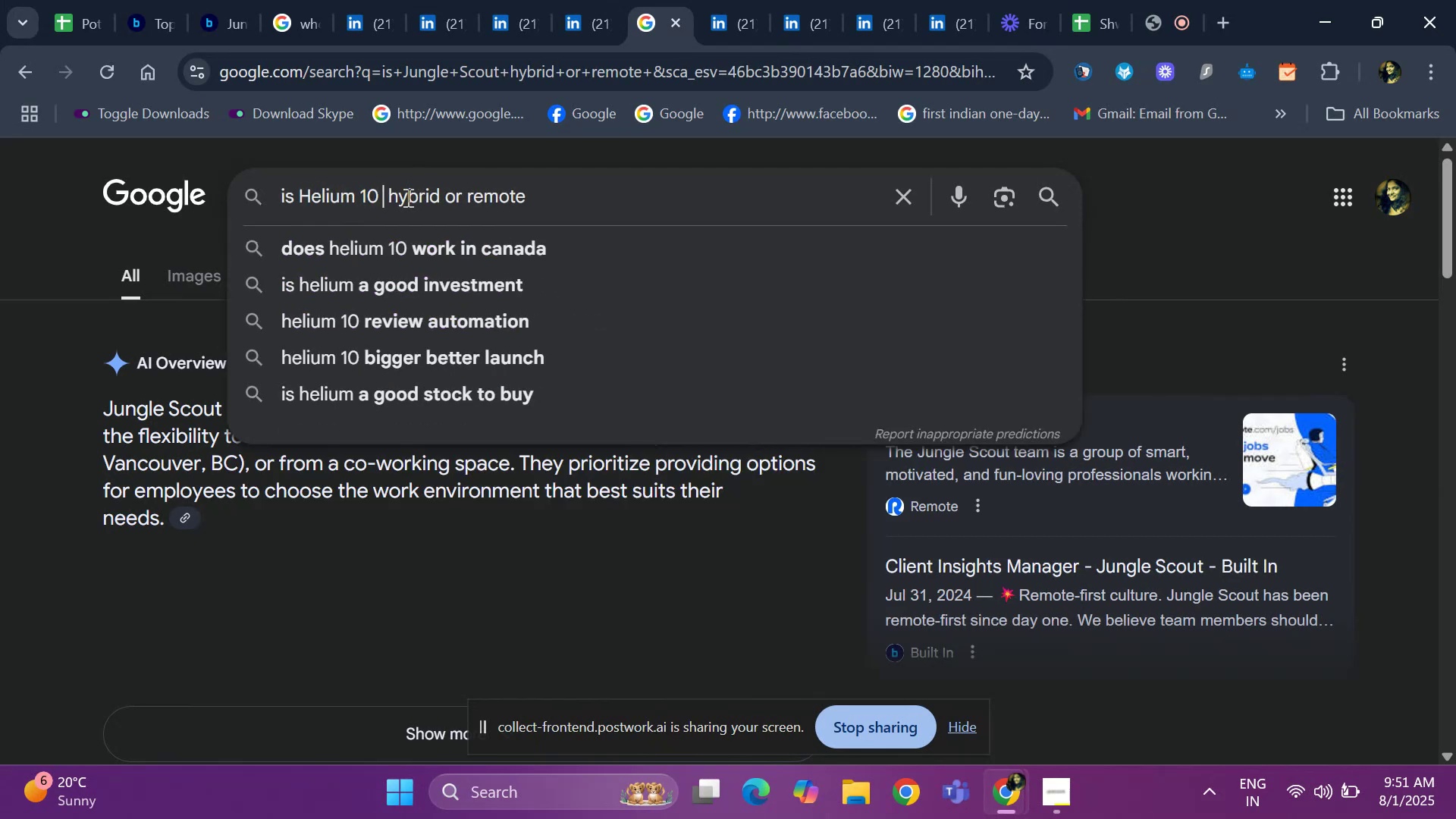 
key(Enter)
 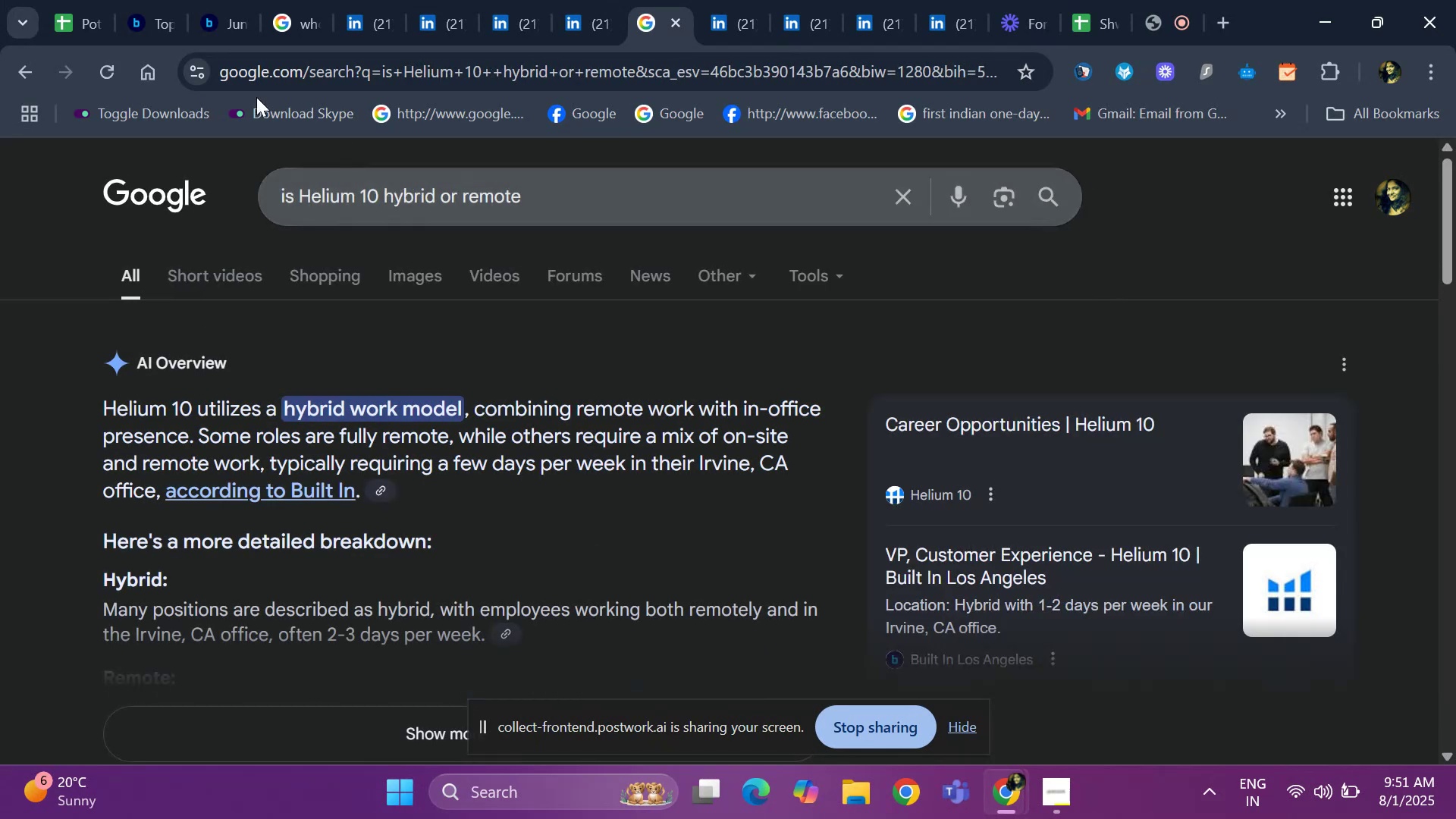 
left_click([90, 29])
 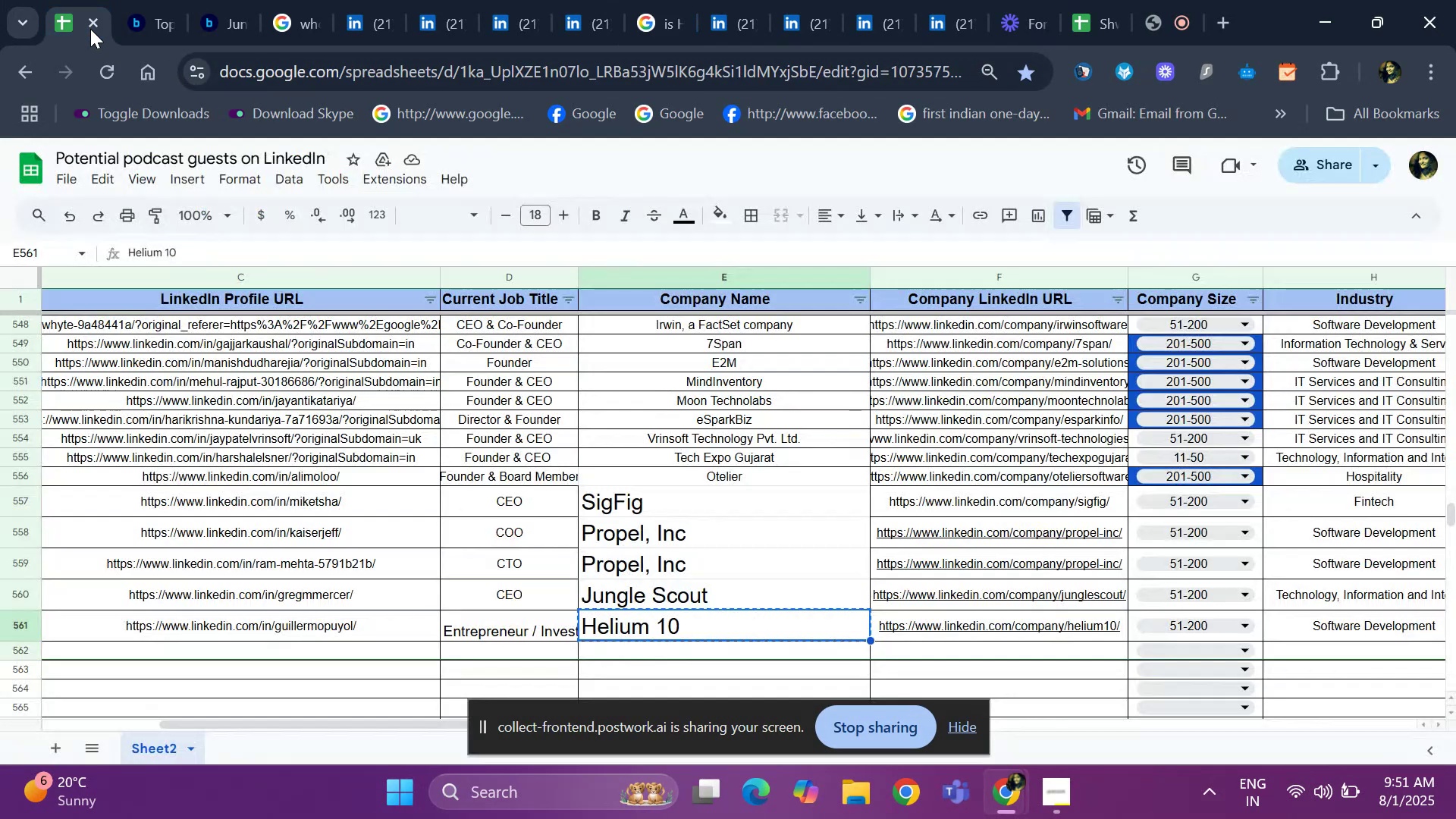 
key(ArrowRight)
 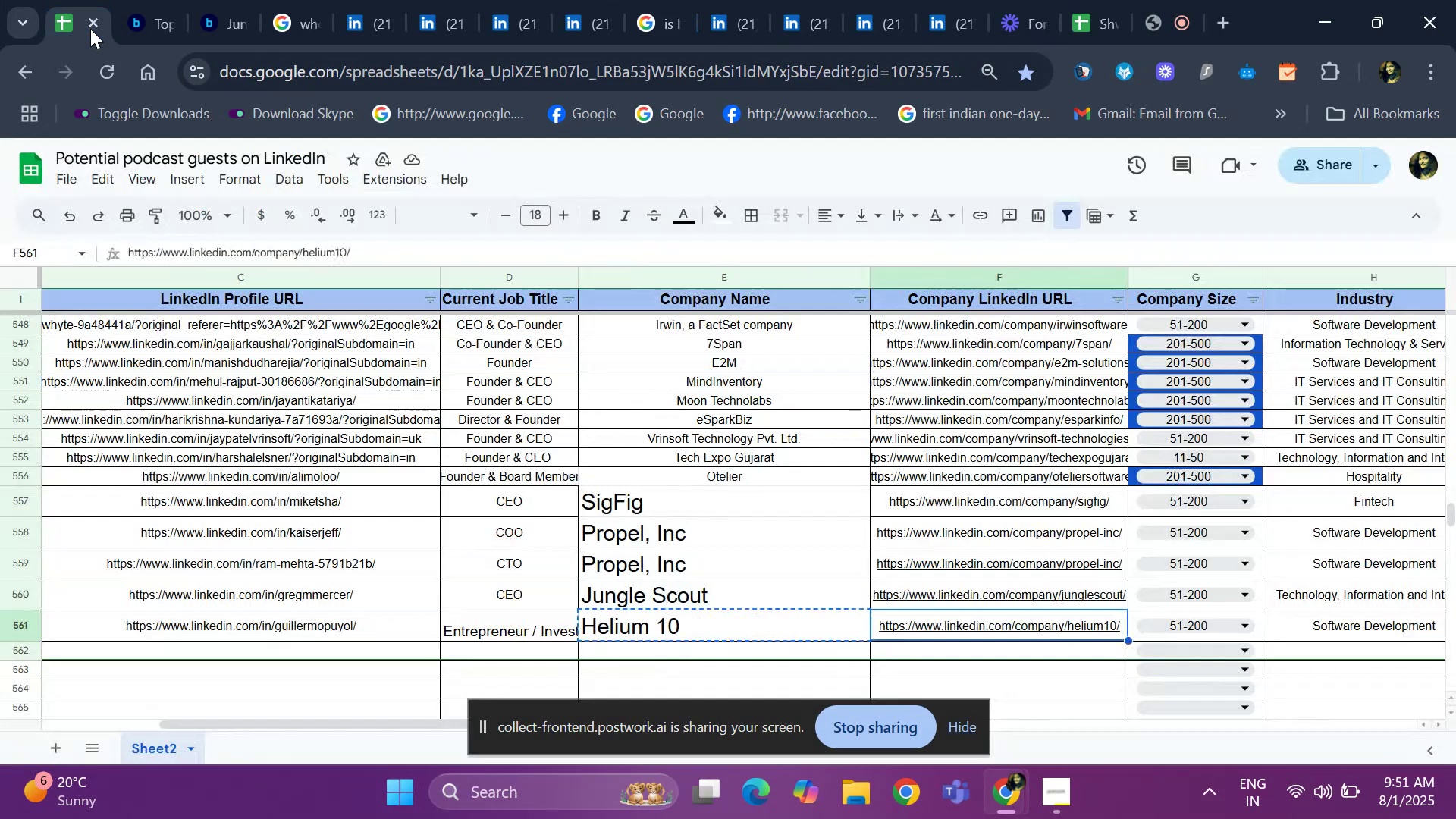 
key(ArrowRight)
 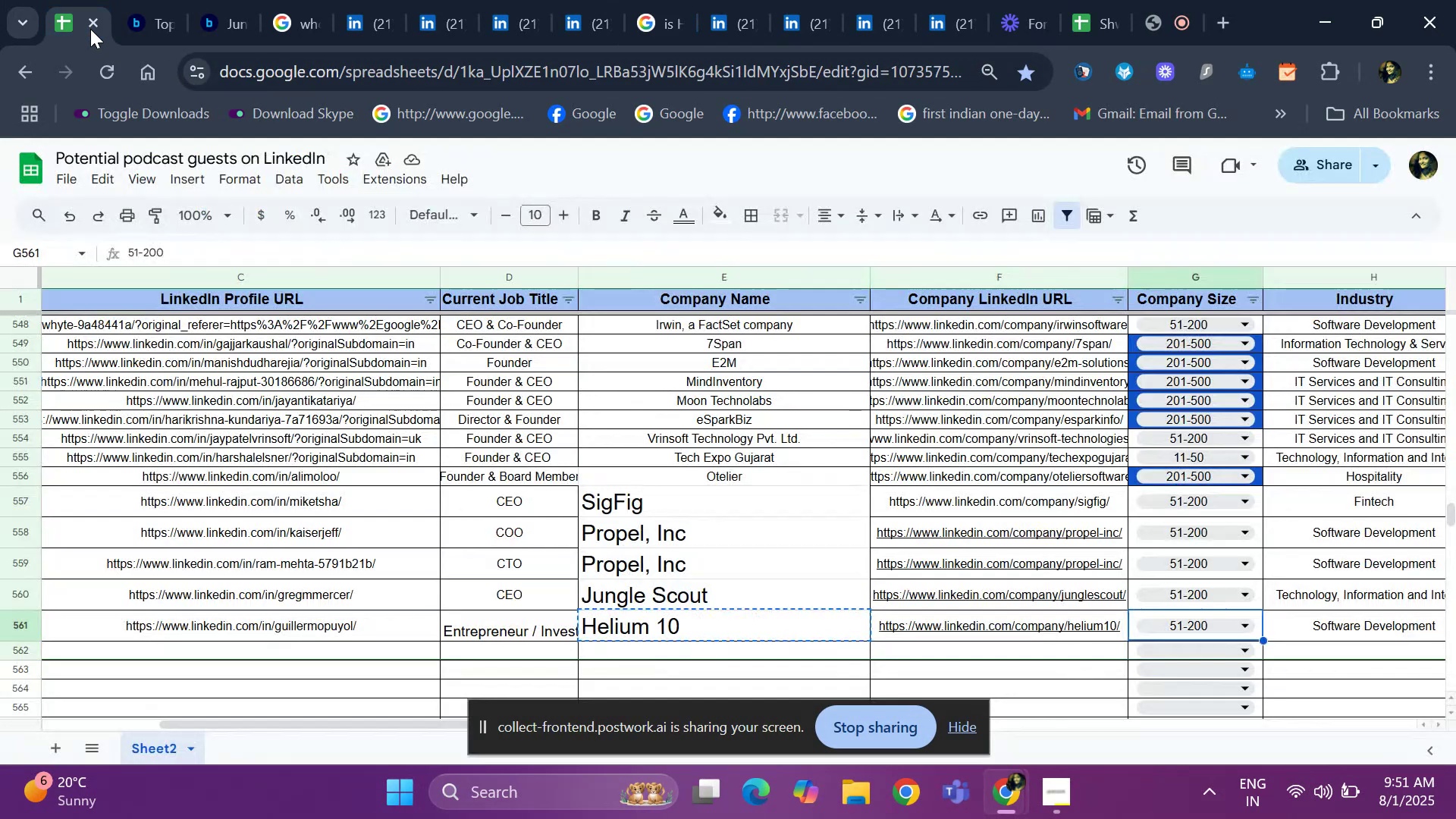 
key(ArrowRight)
 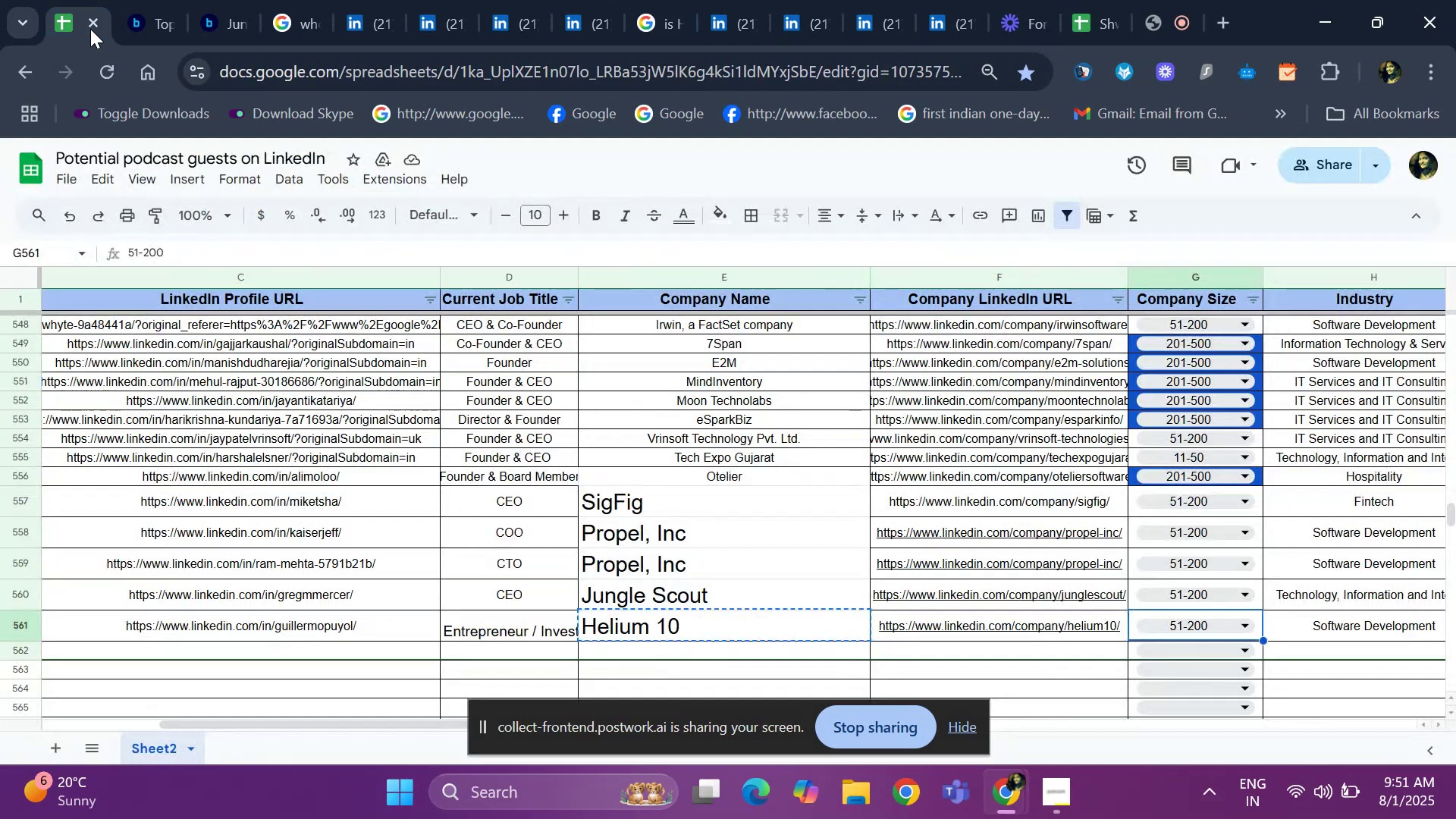 
key(ArrowRight)
 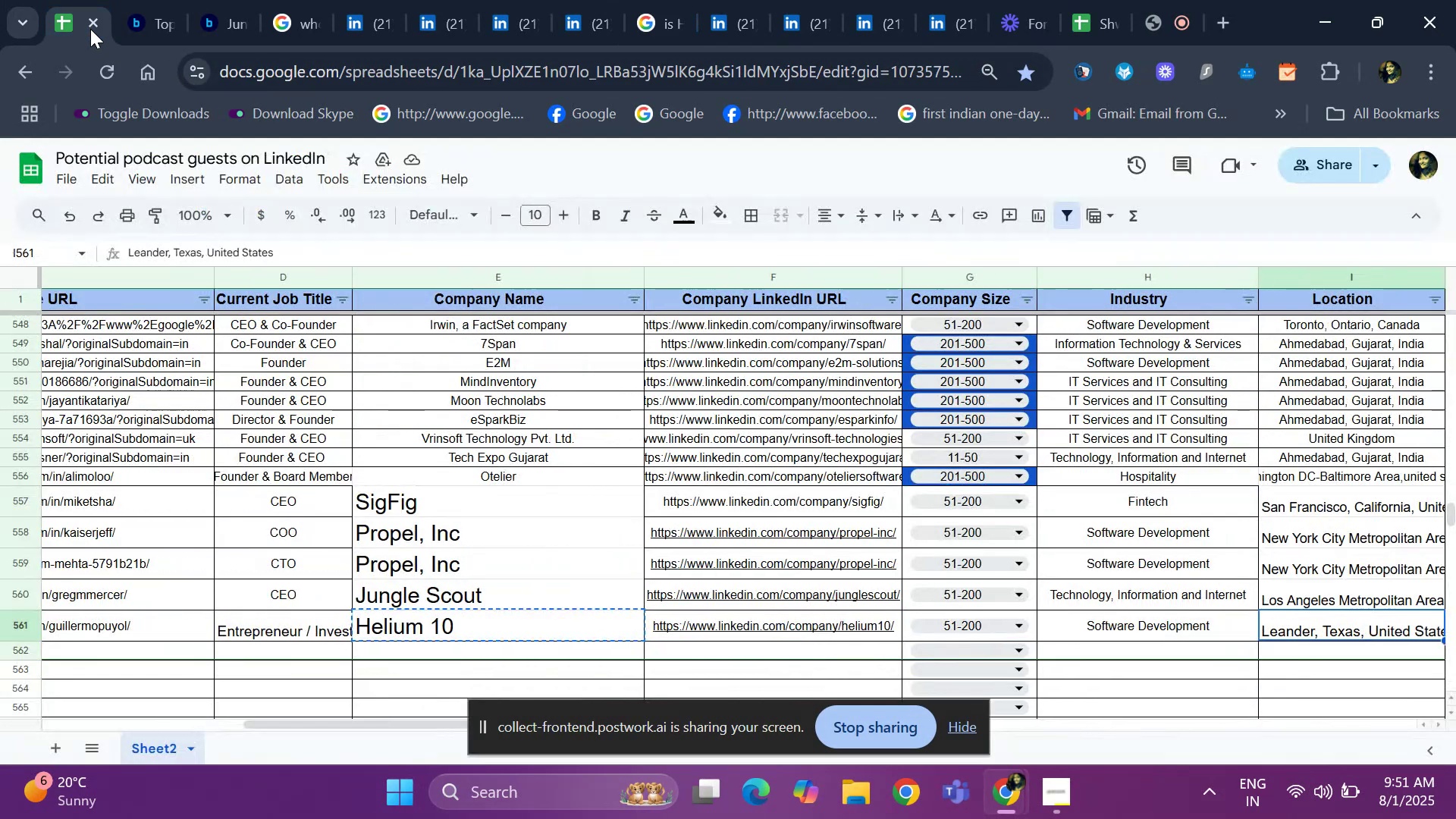 
key(ArrowRight)
 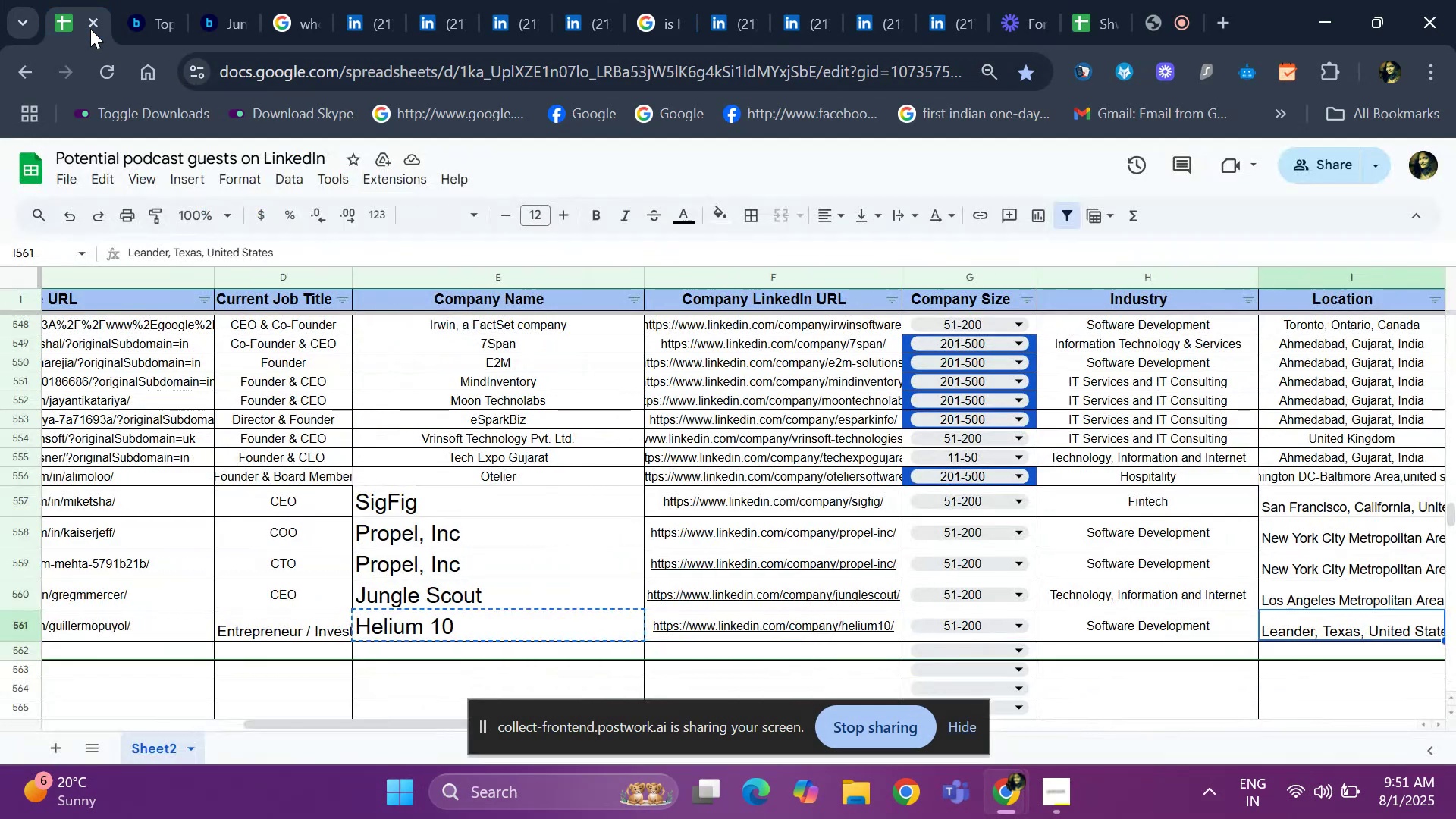 
key(ArrowRight)
 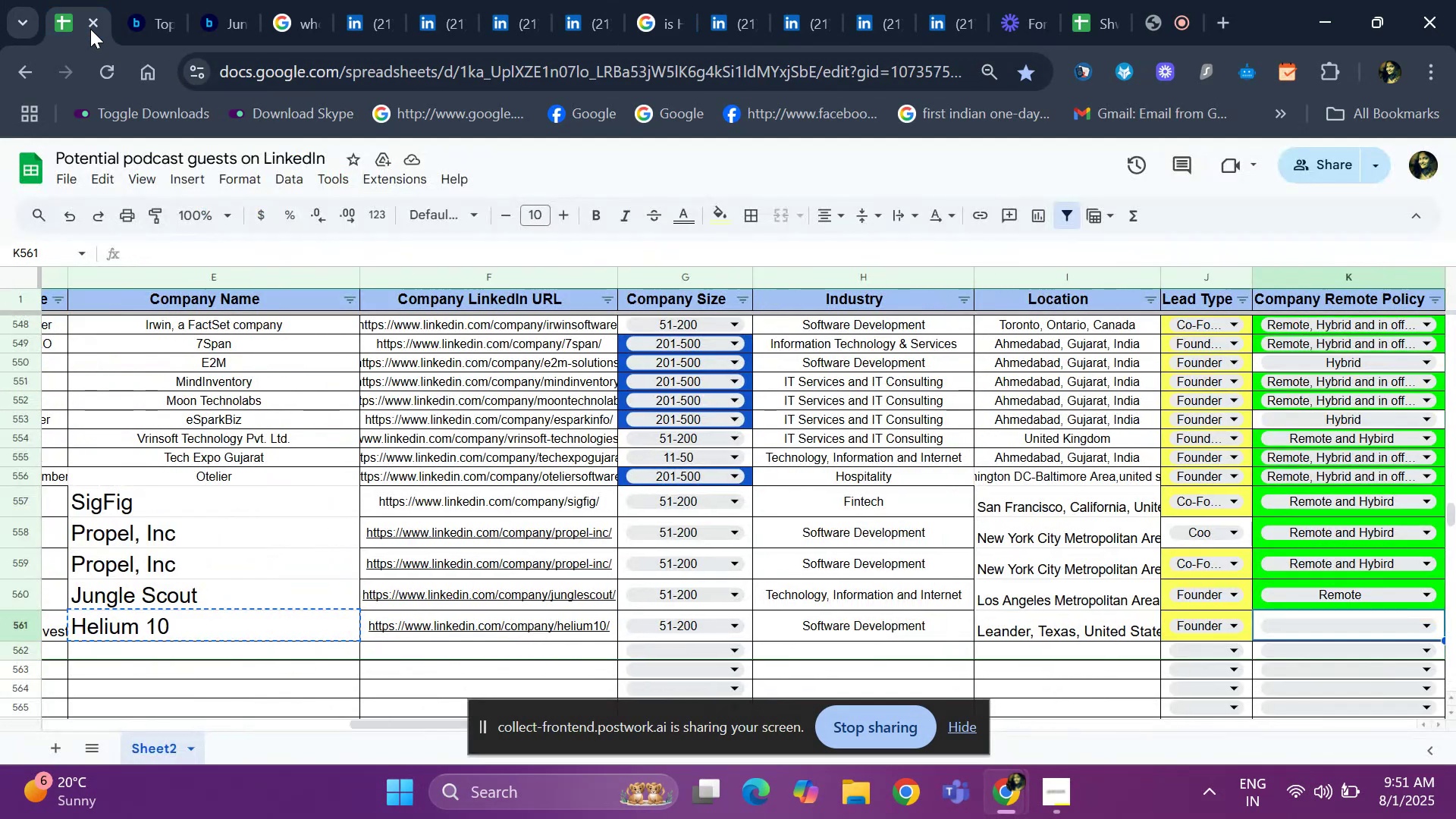 
key(ArrowRight)
 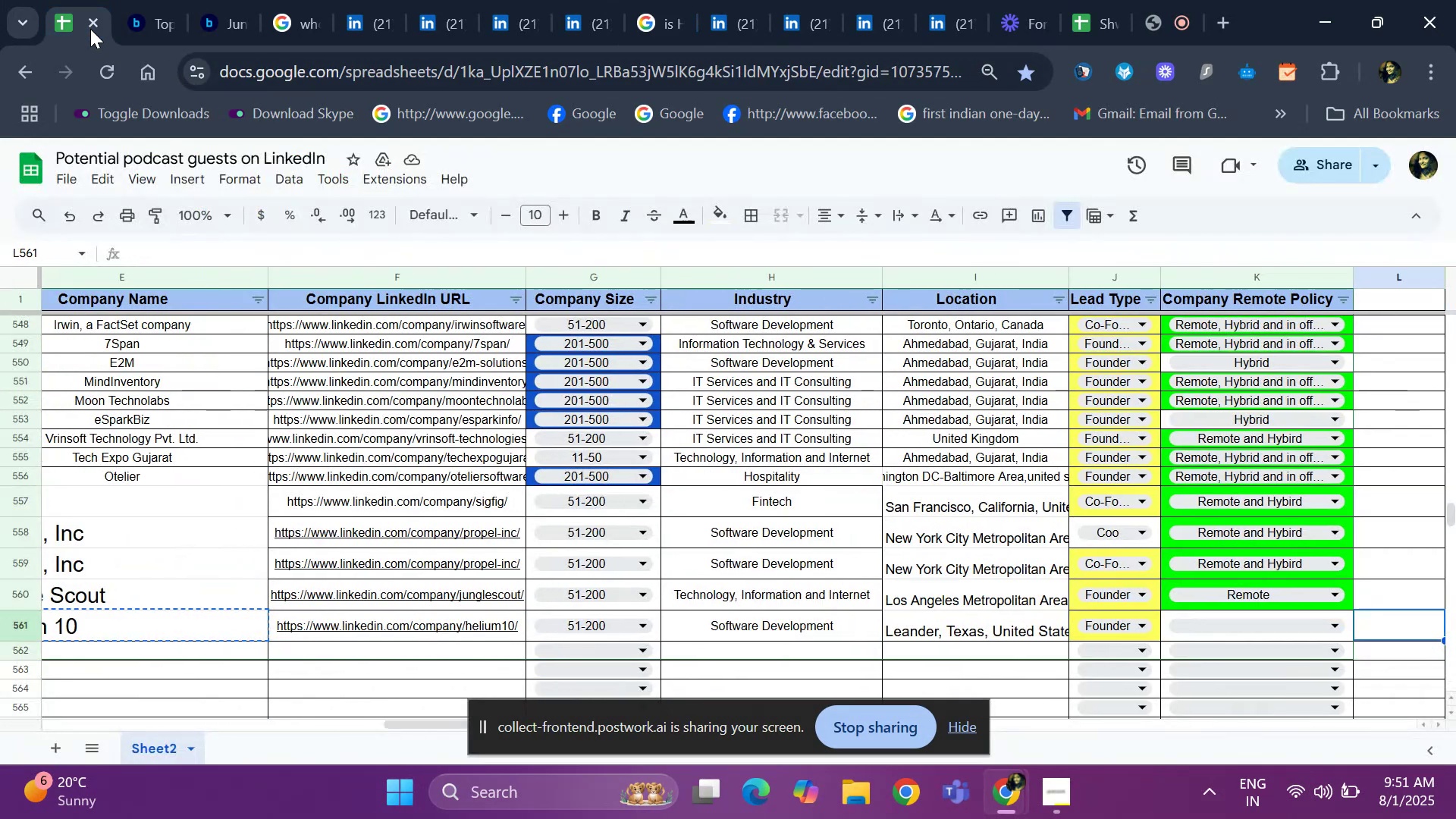 
key(ArrowLeft)
 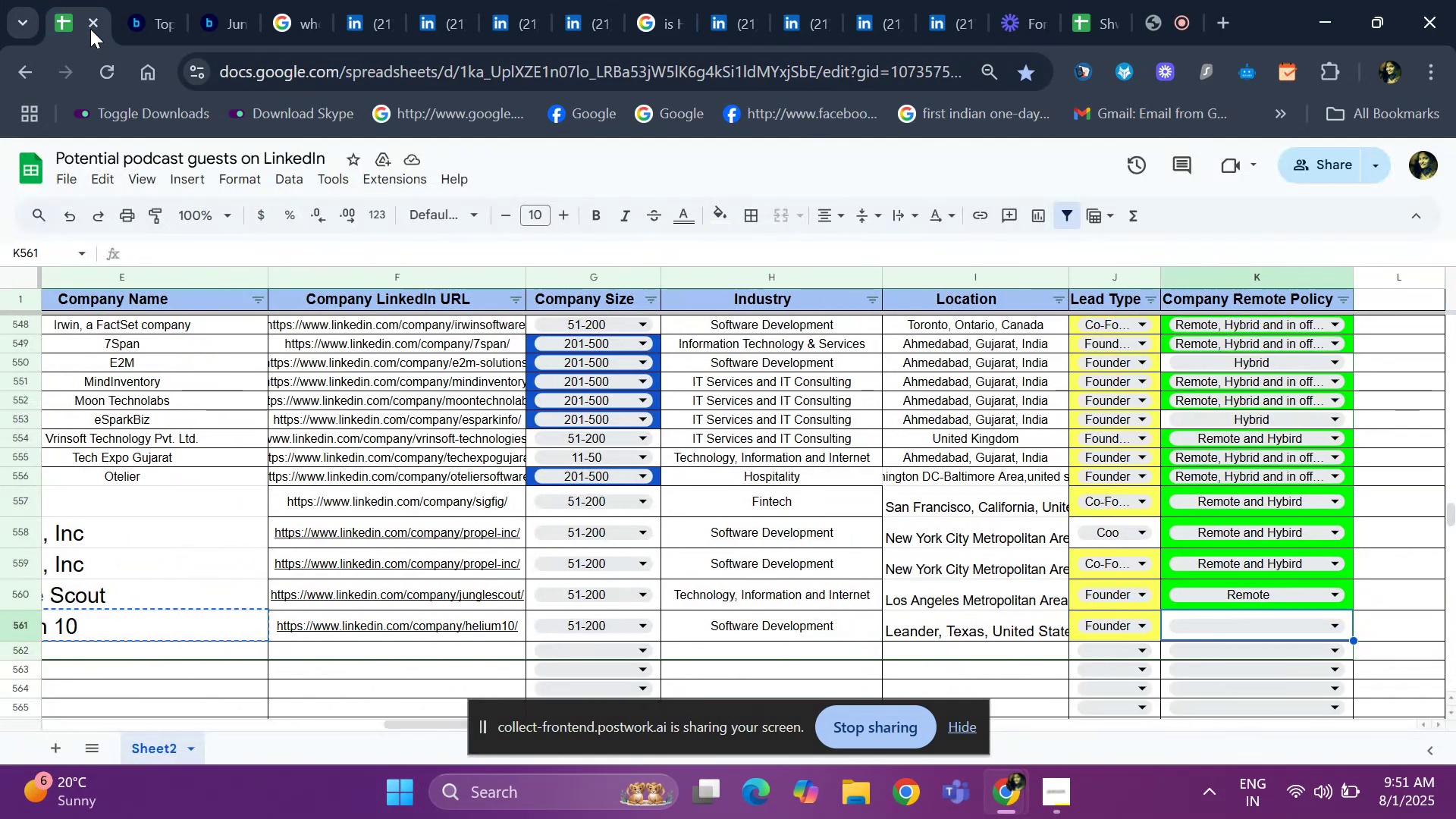 
key(Enter)
 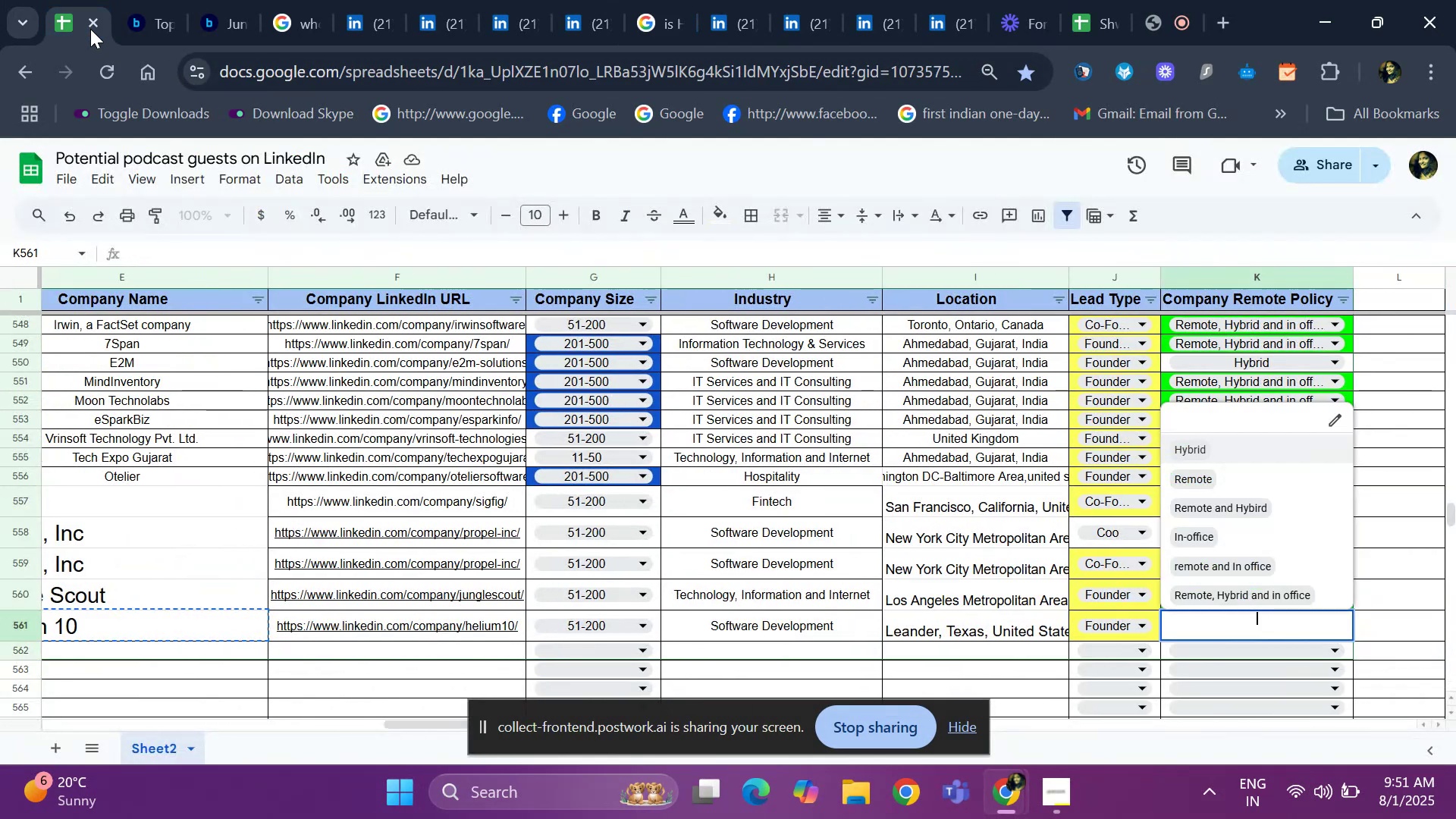 
key(ArrowDown)
 